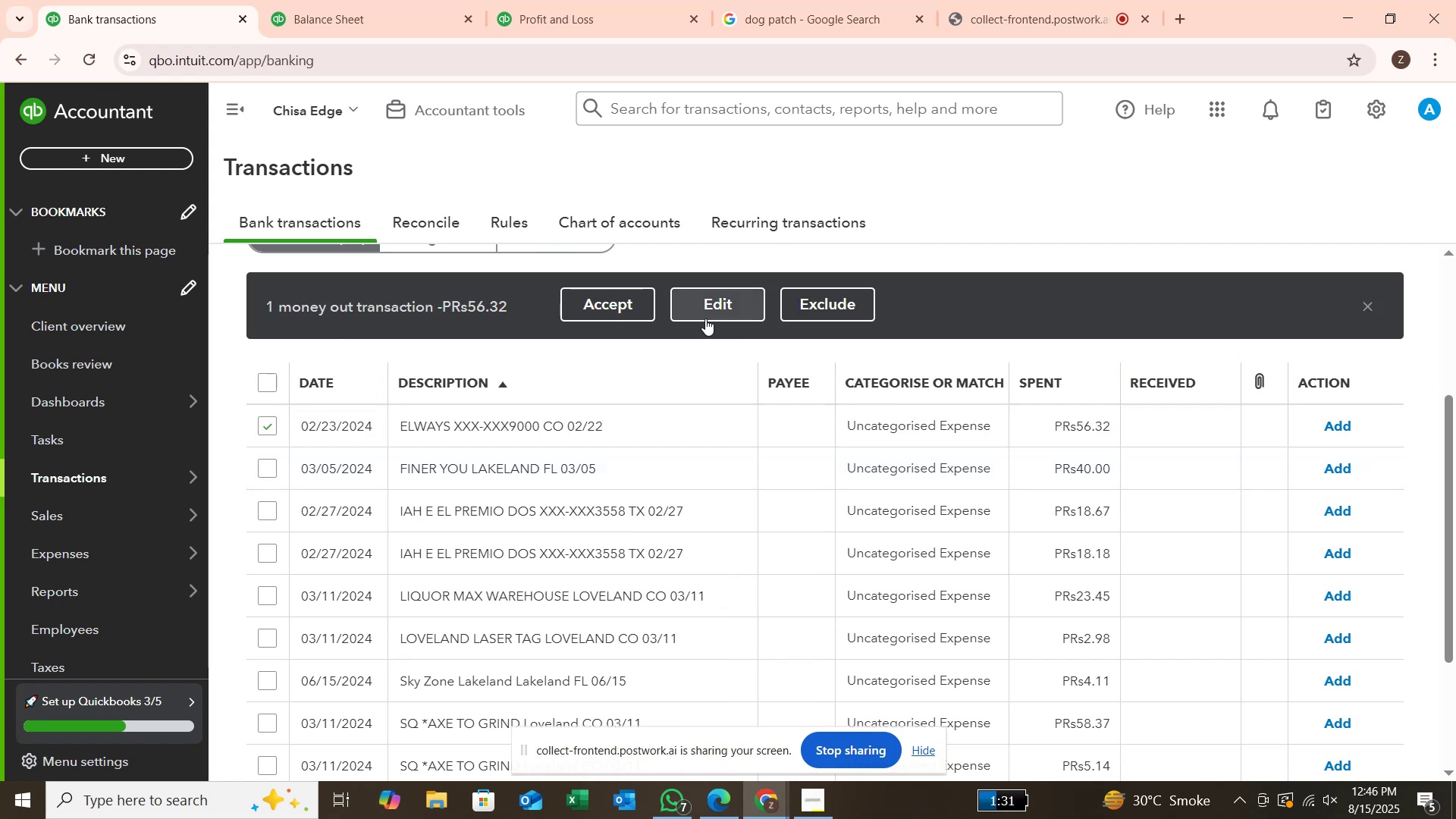 
left_click([711, 312])
 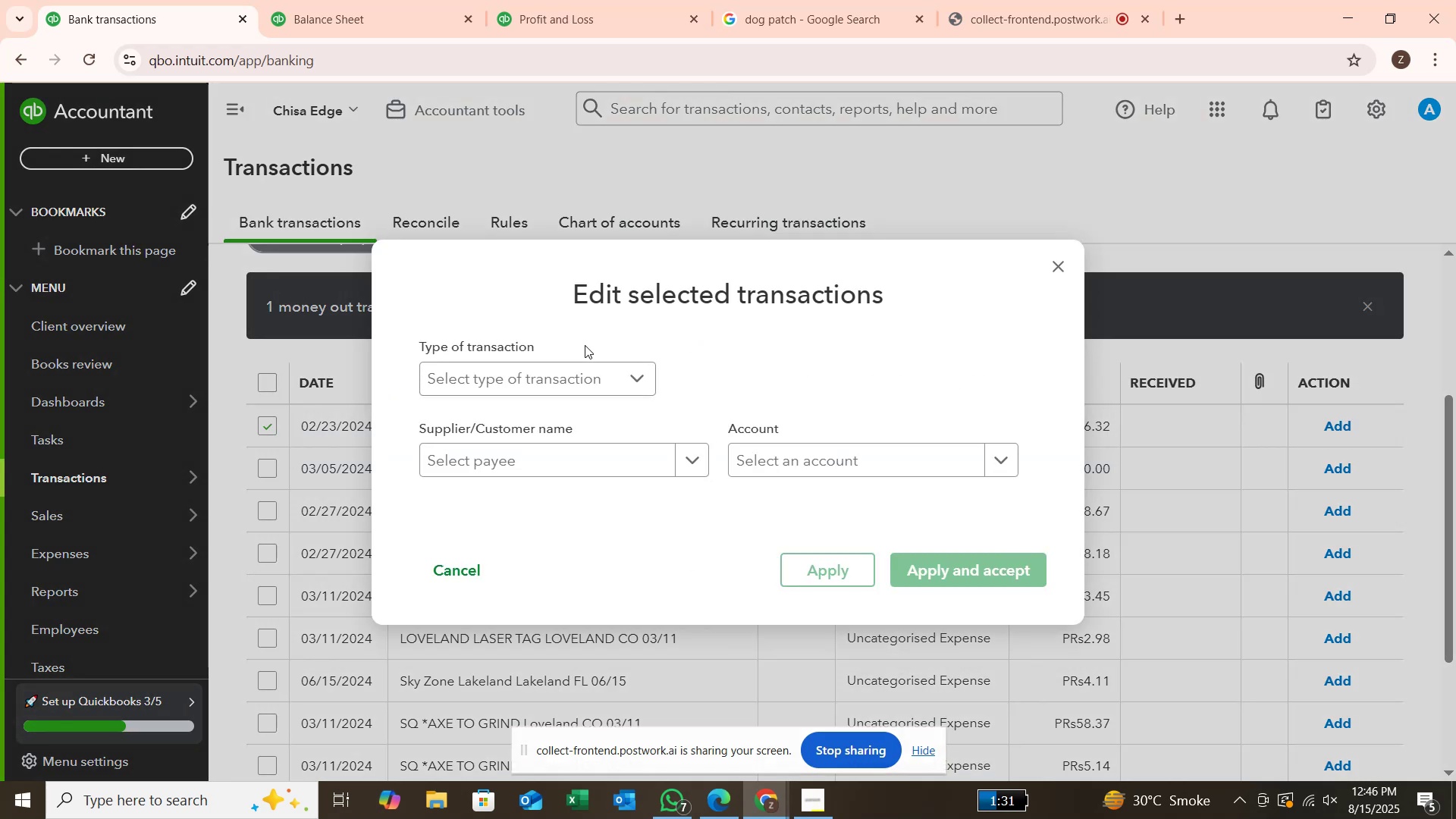 
left_click([626, 372])
 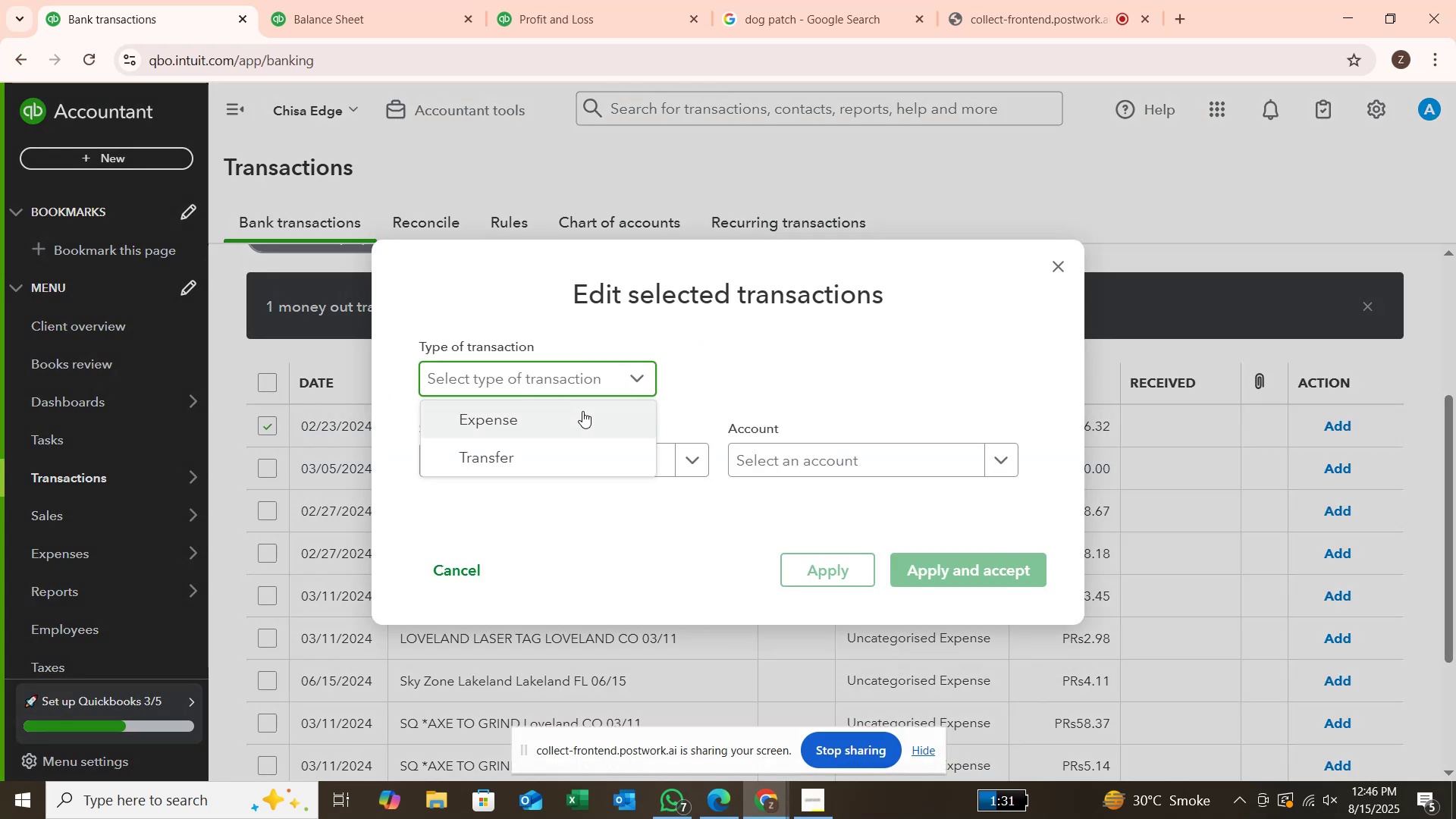 
left_click([582, 413])
 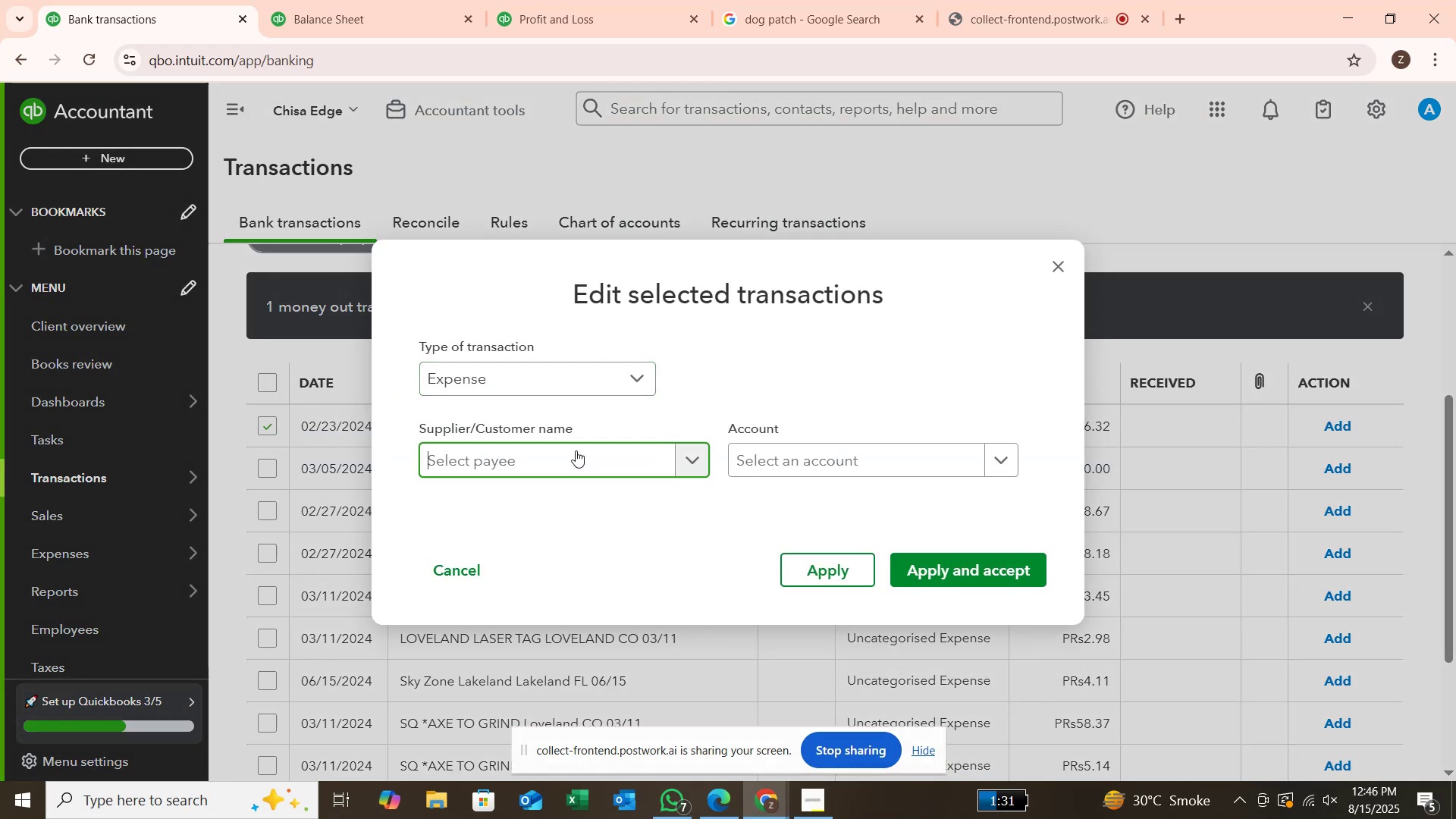 
left_click([577, 459])
 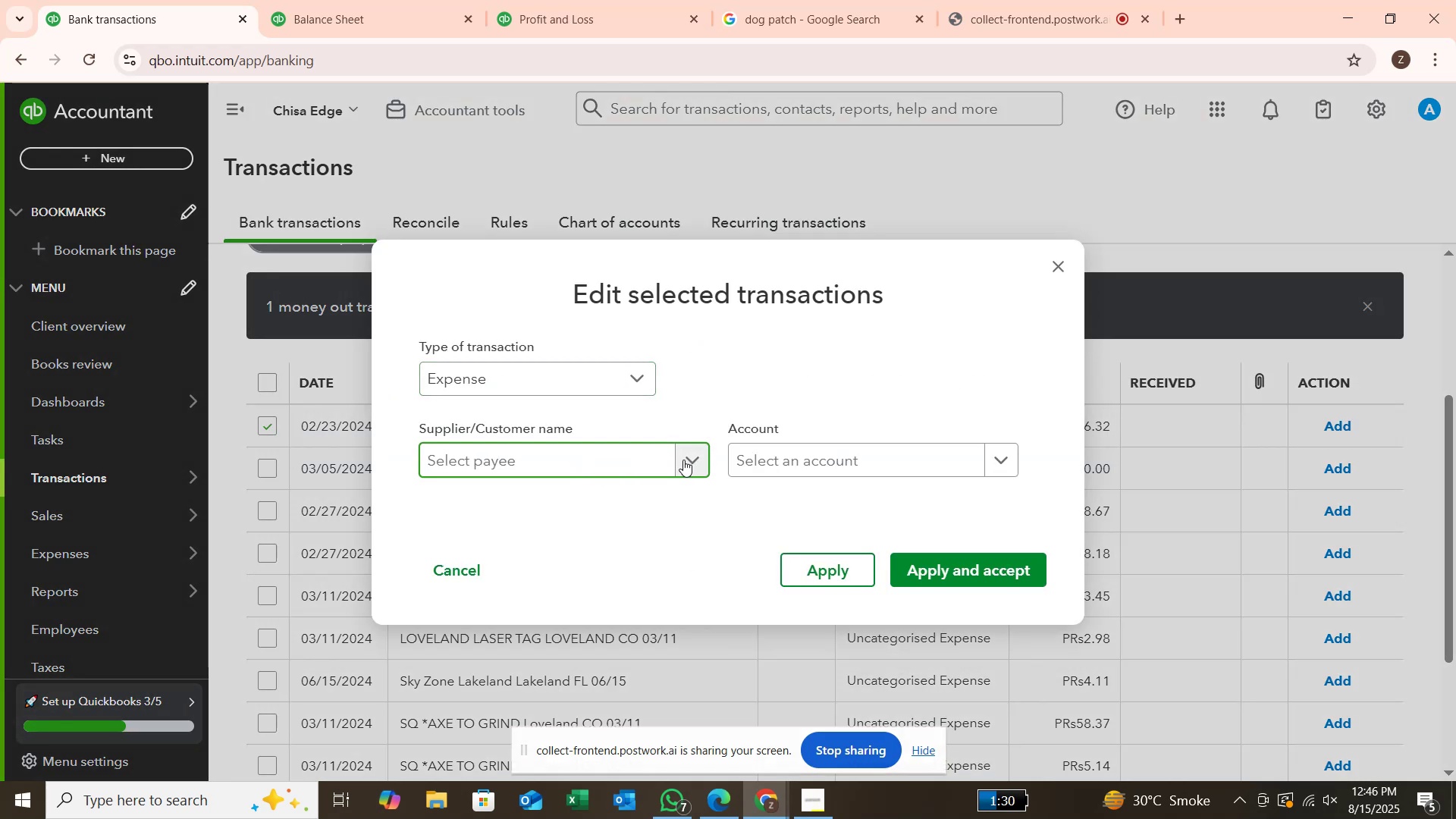 
left_click([684, 460])
 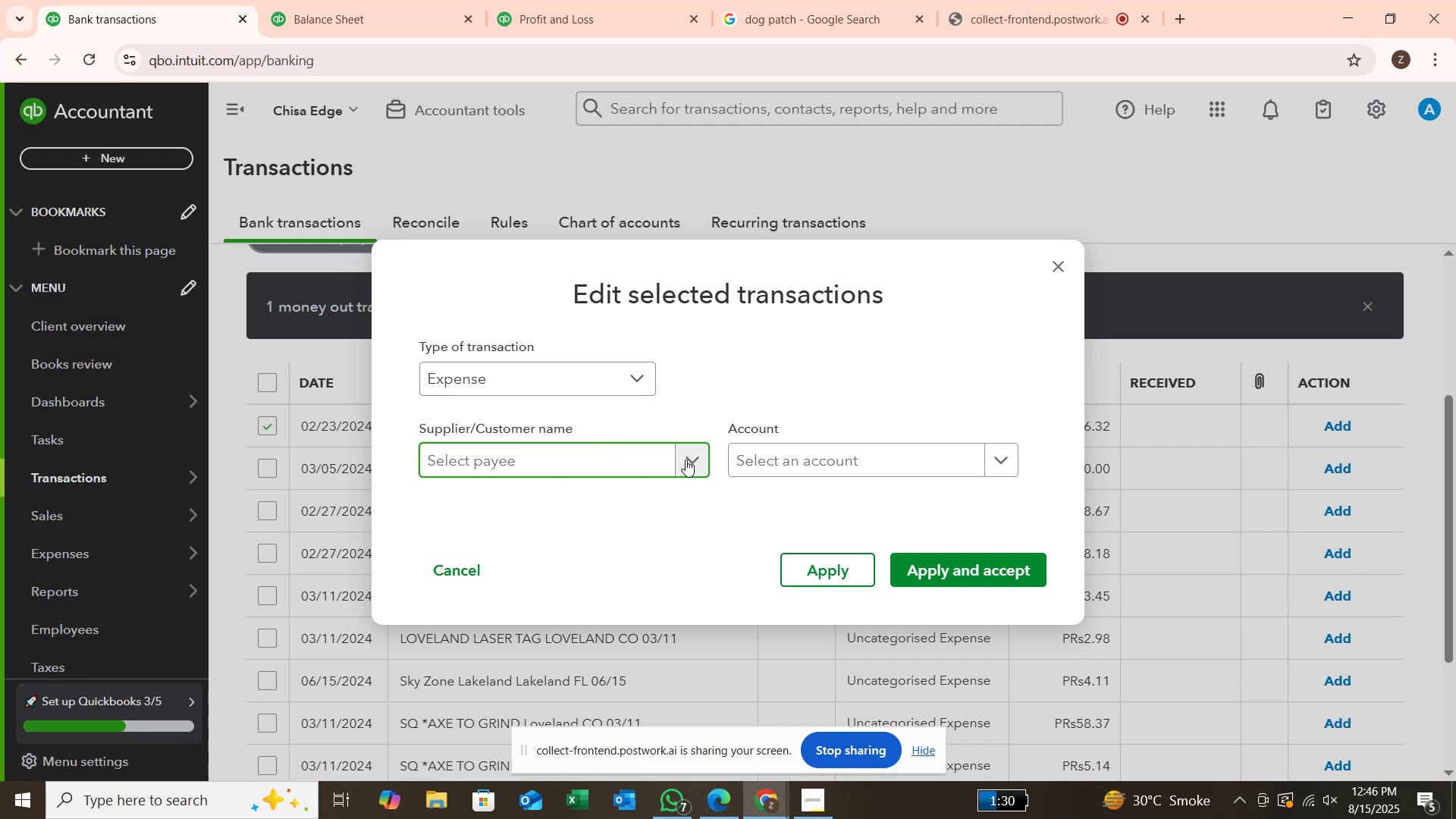 
double_click([686, 460])
 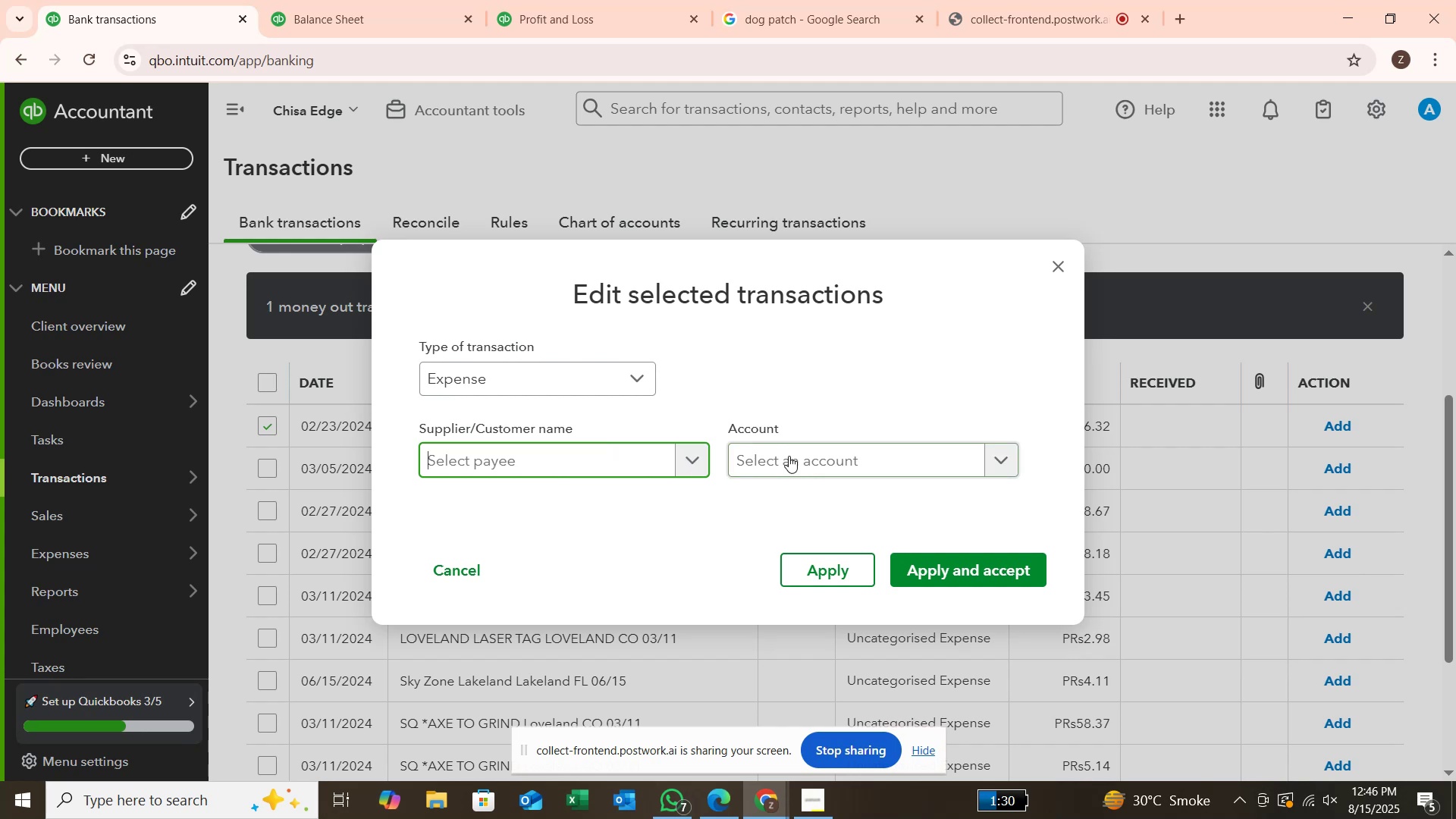 
left_click([789, 456])
 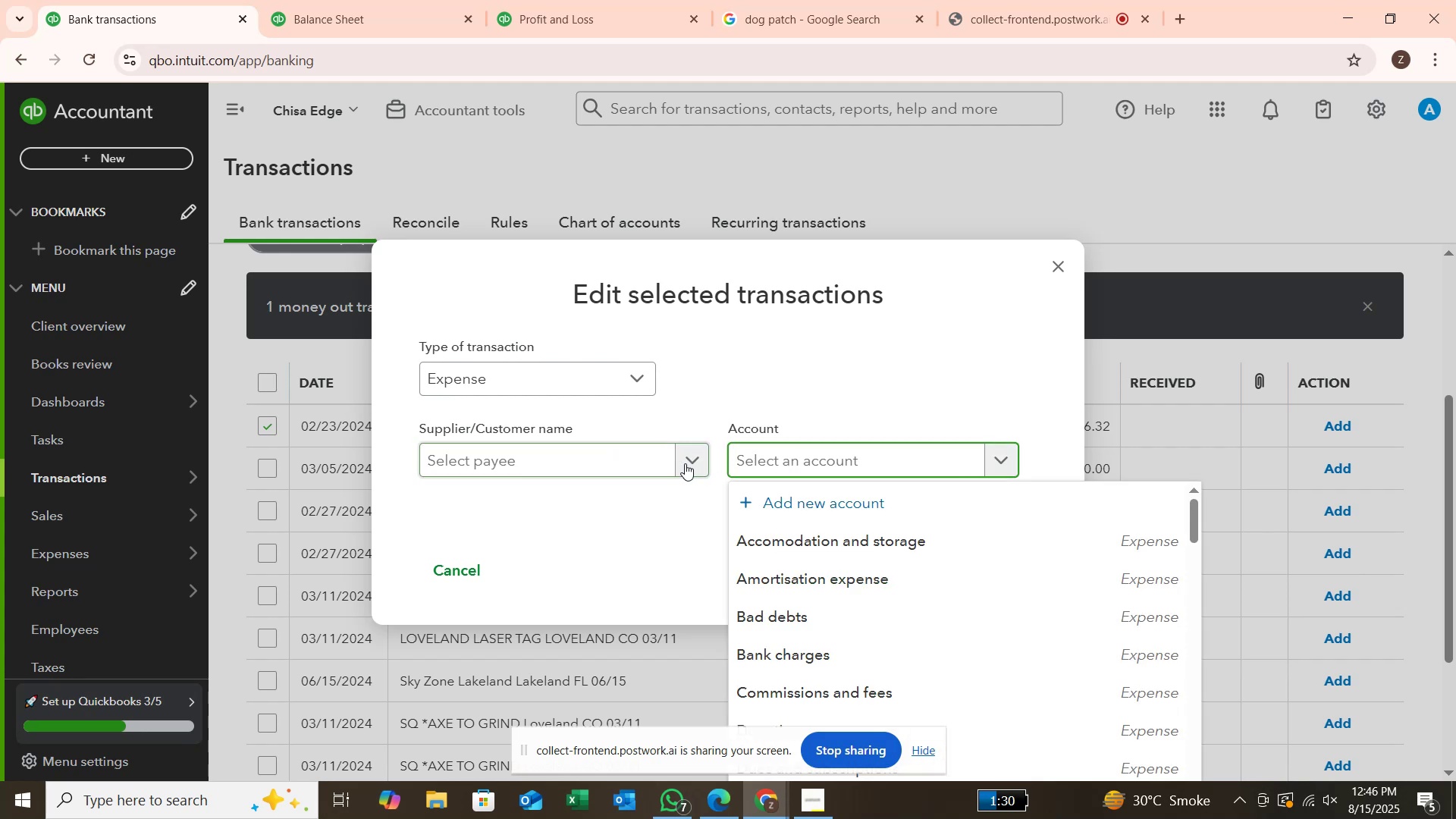 
left_click([685, 463])
 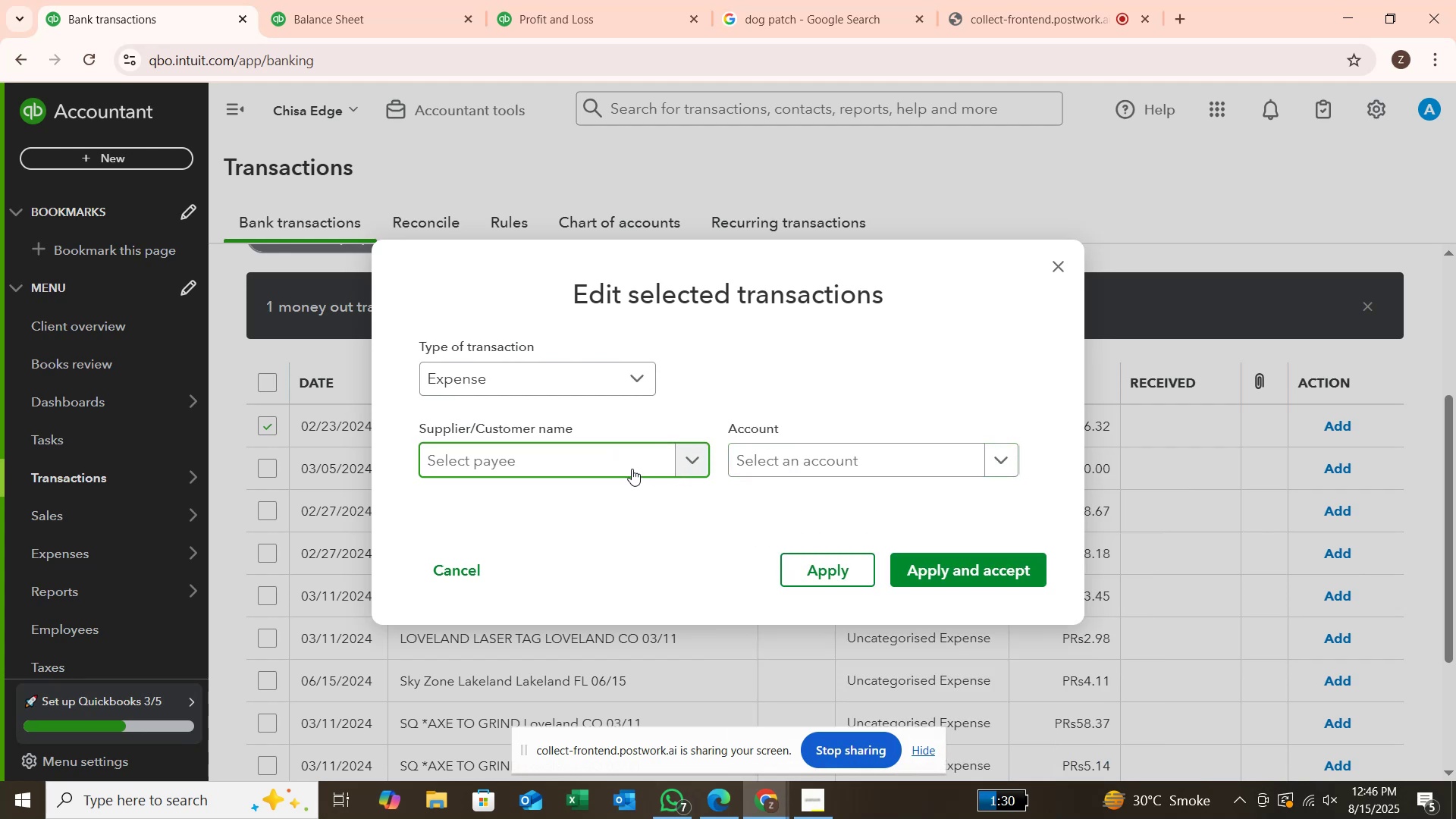 
double_click([631, 469])
 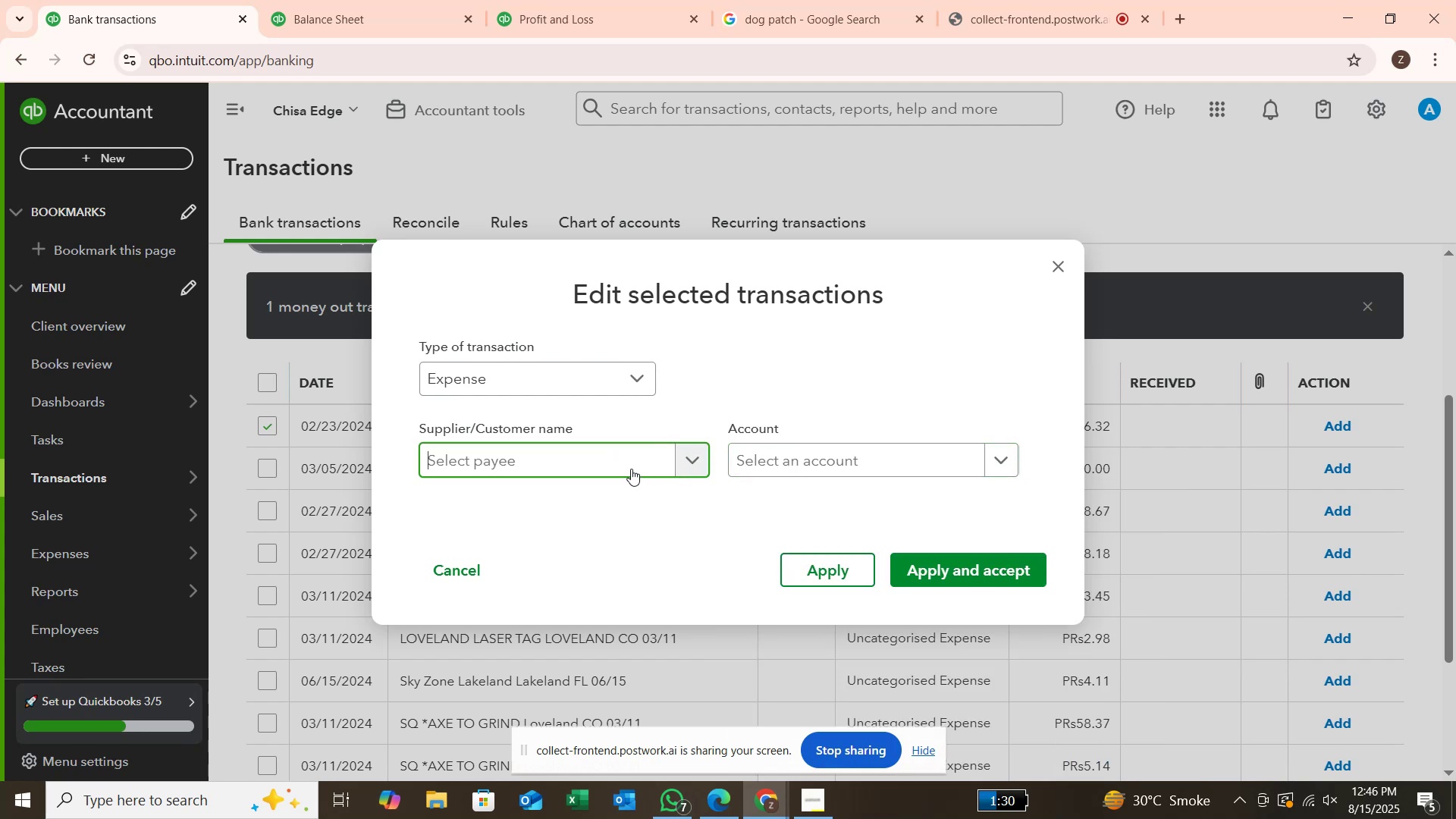 
triple_click([631, 469])
 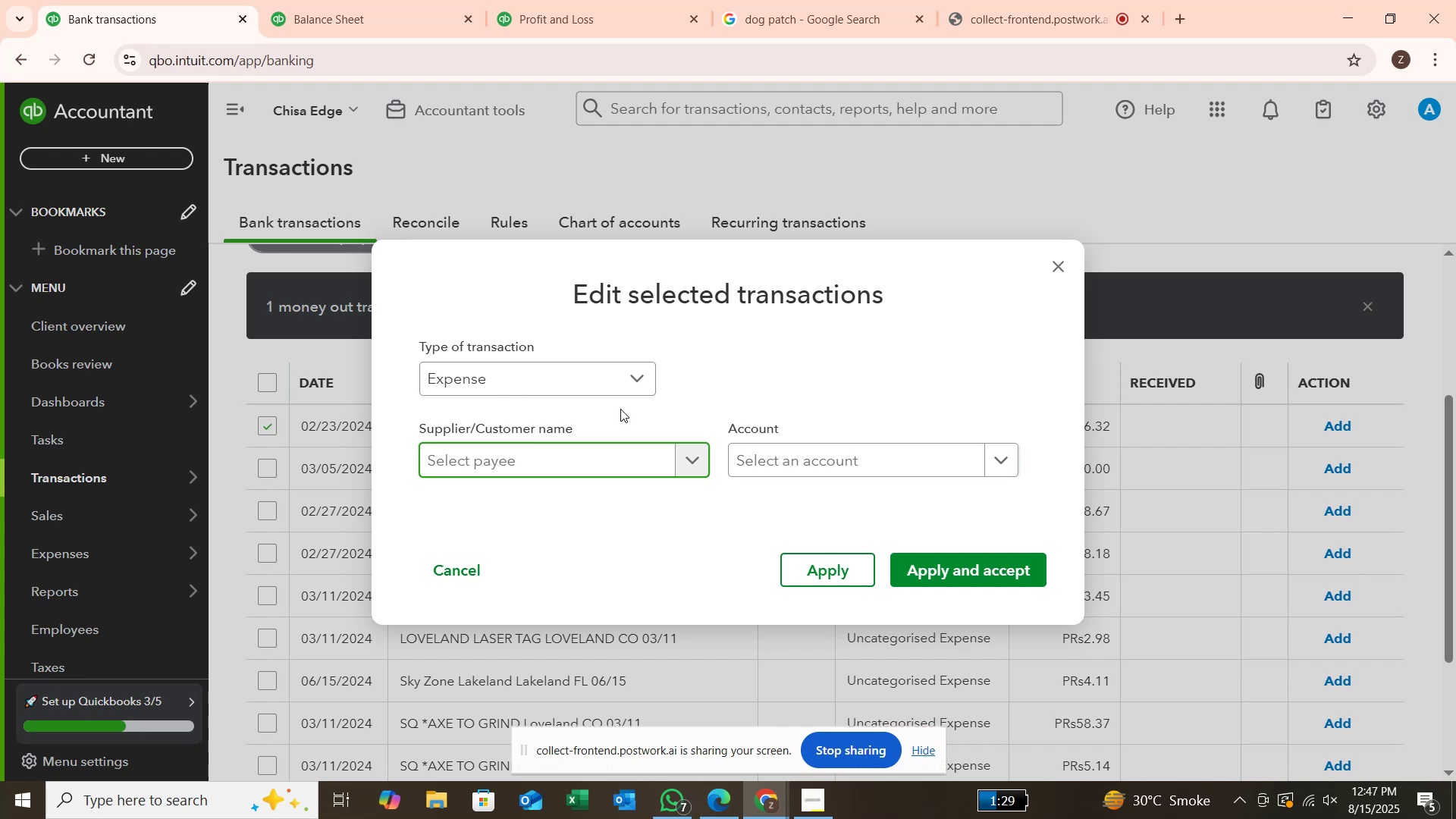 
wait(7.7)
 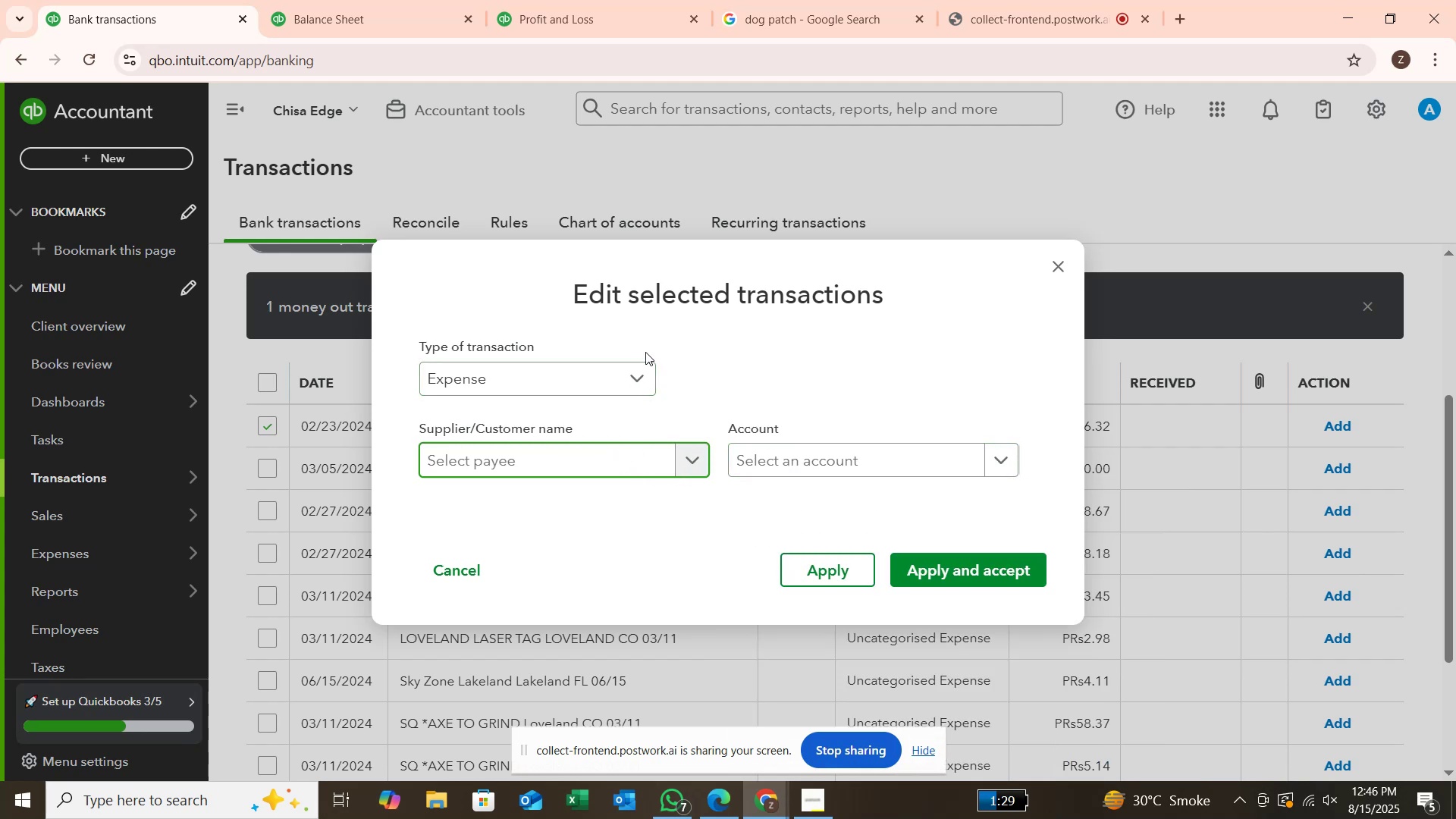 
double_click([607, 468])
 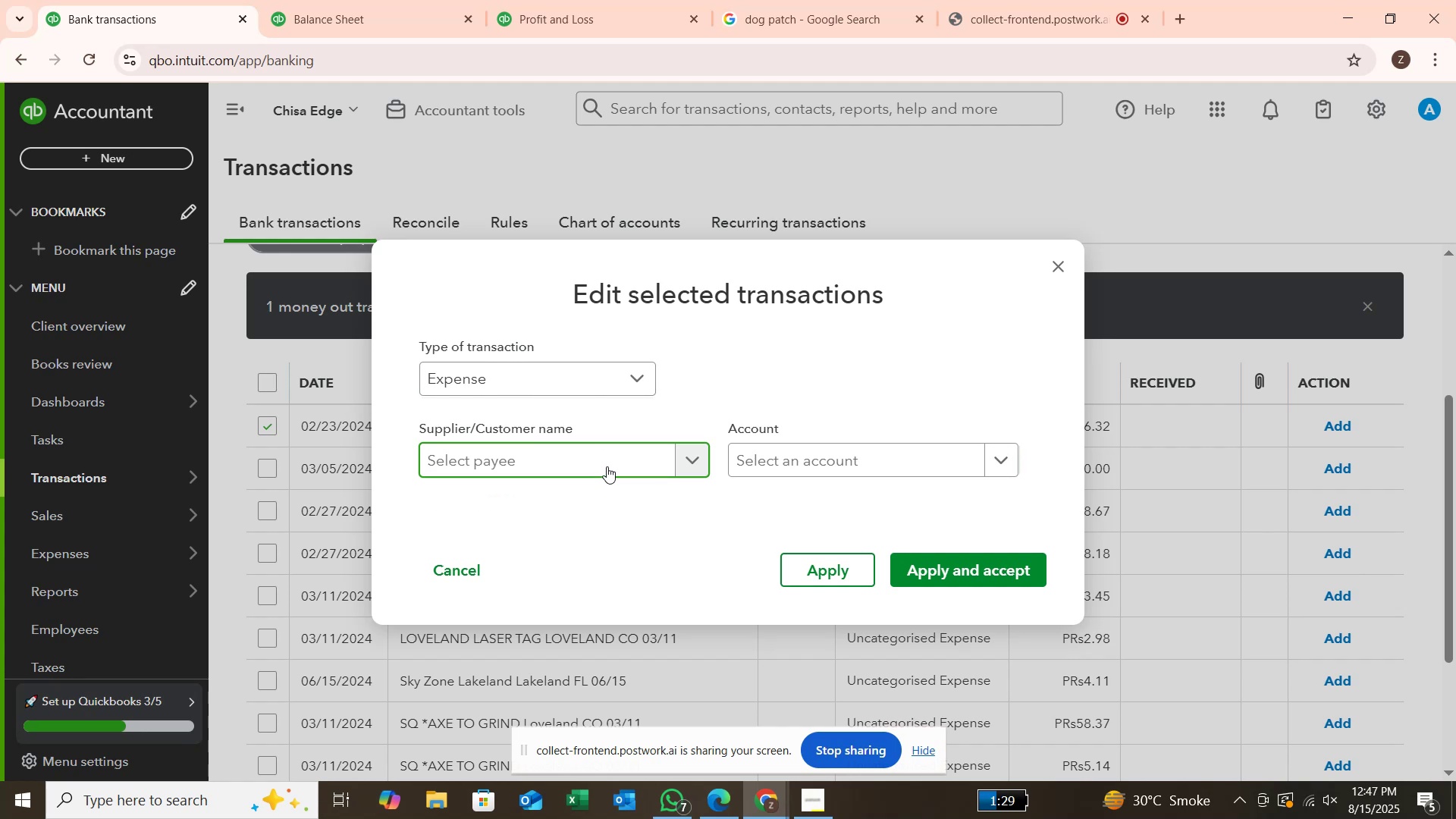 
triple_click([607, 466])
 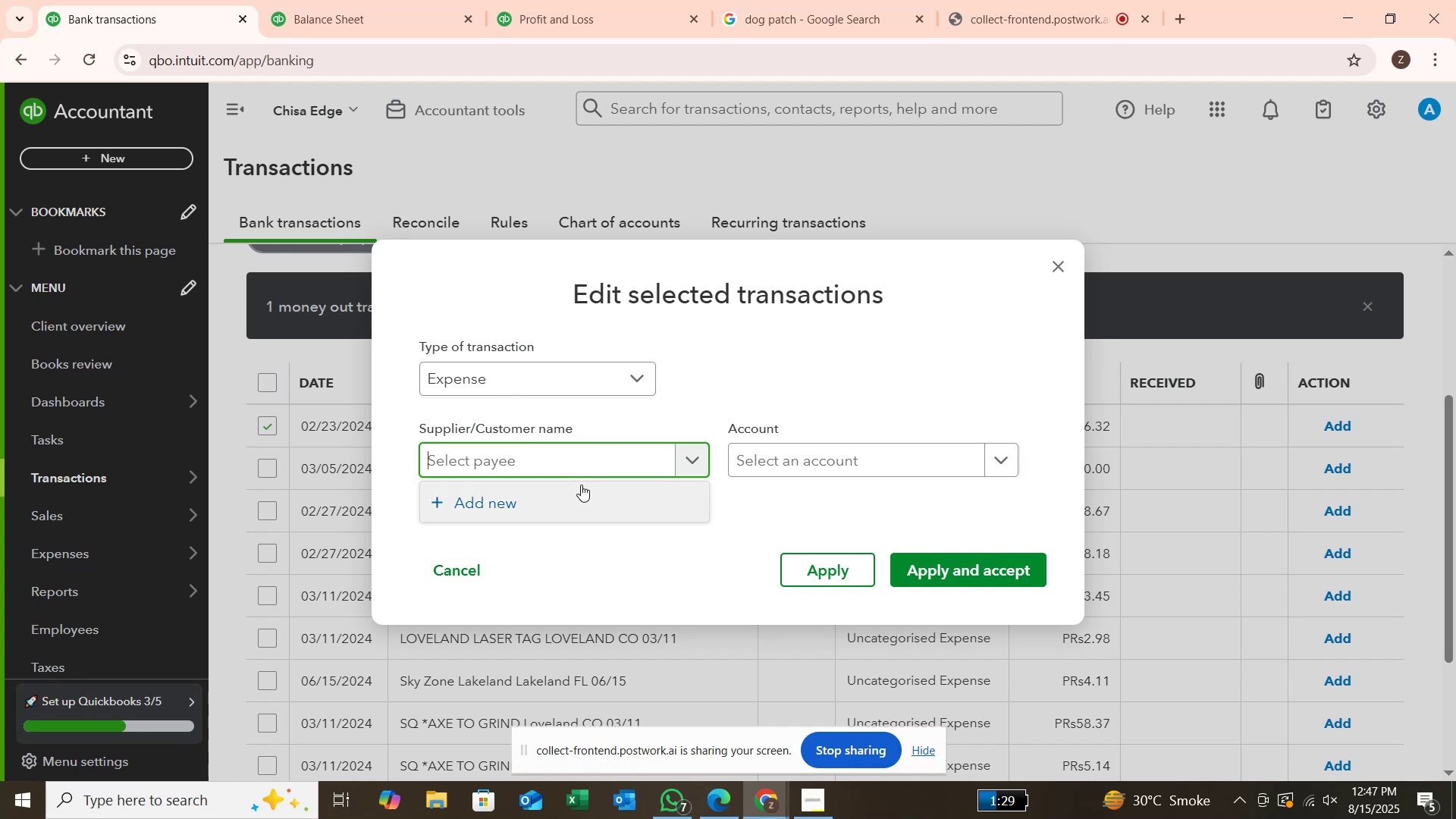 
left_click([578, 488])
 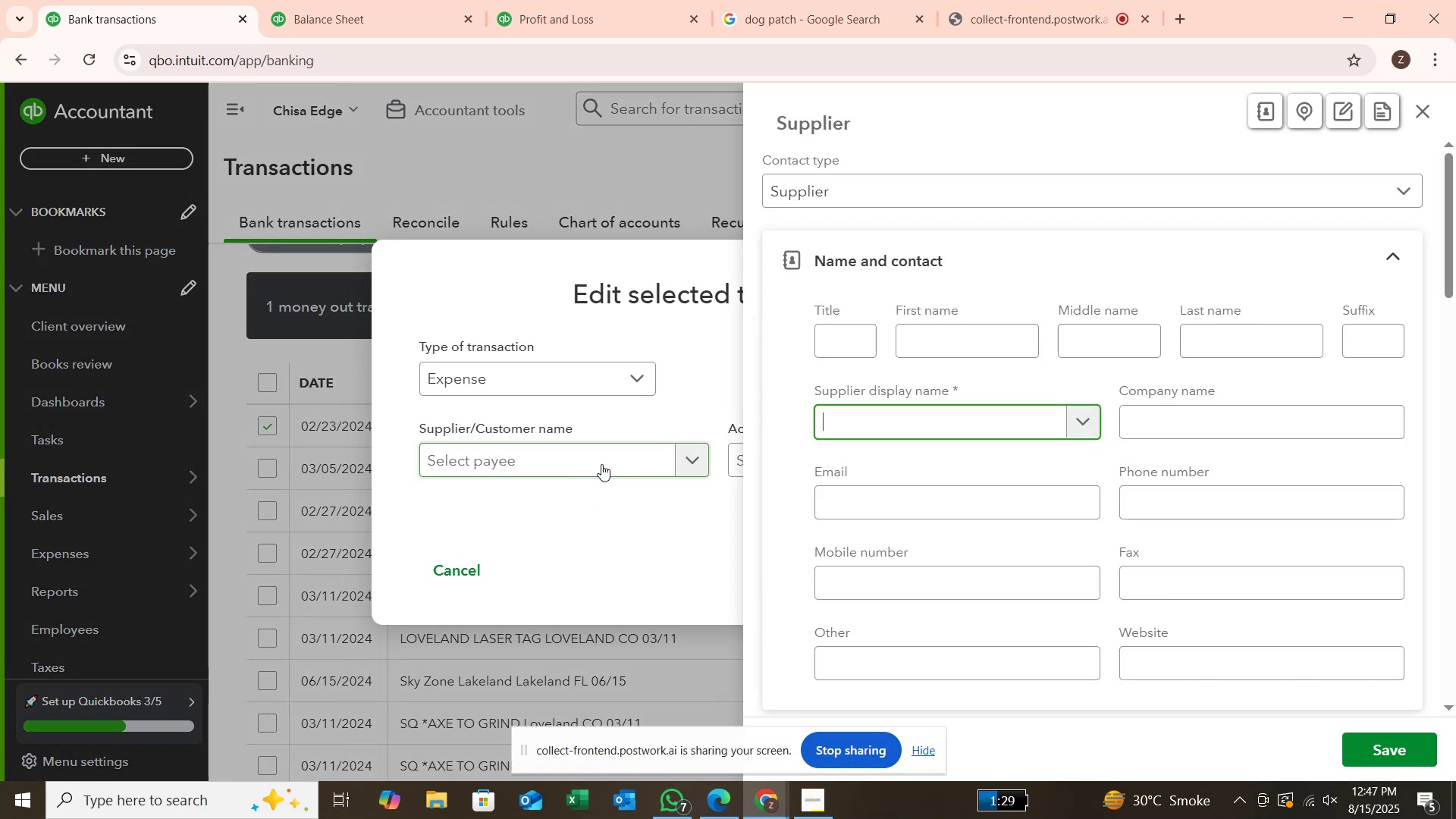 
type(elways)
 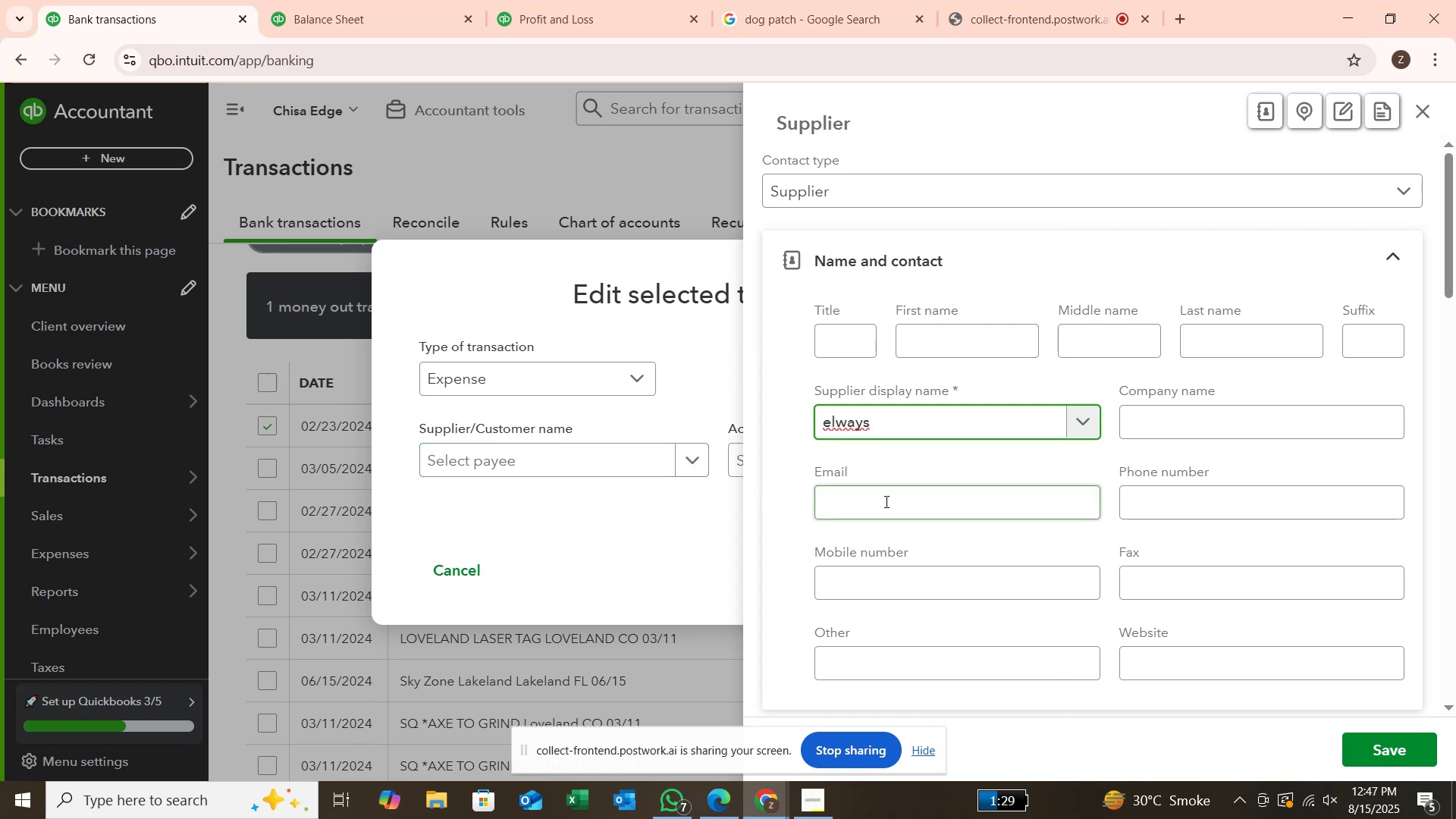 
wait(5.65)
 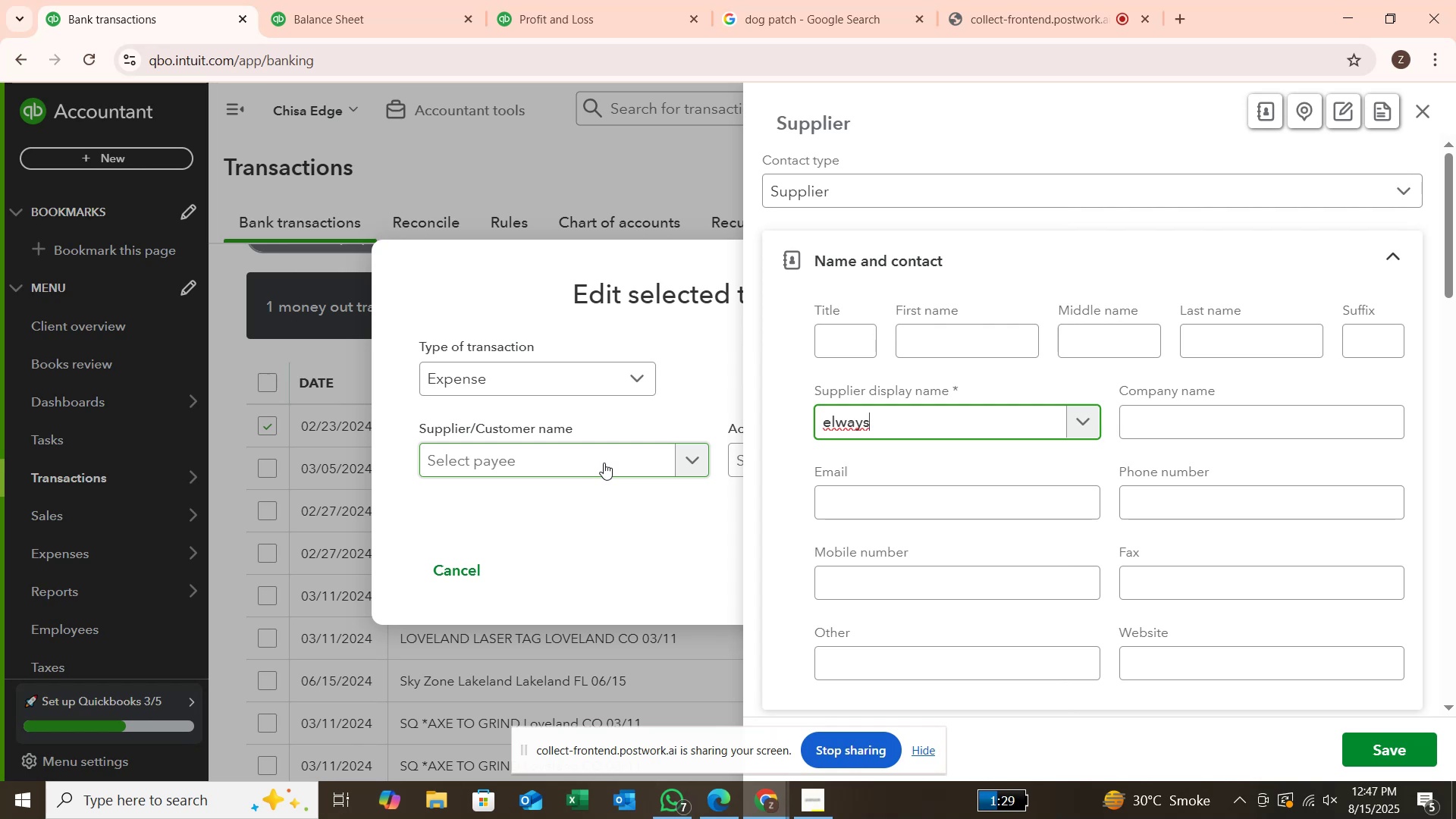 
left_click([1381, 743])
 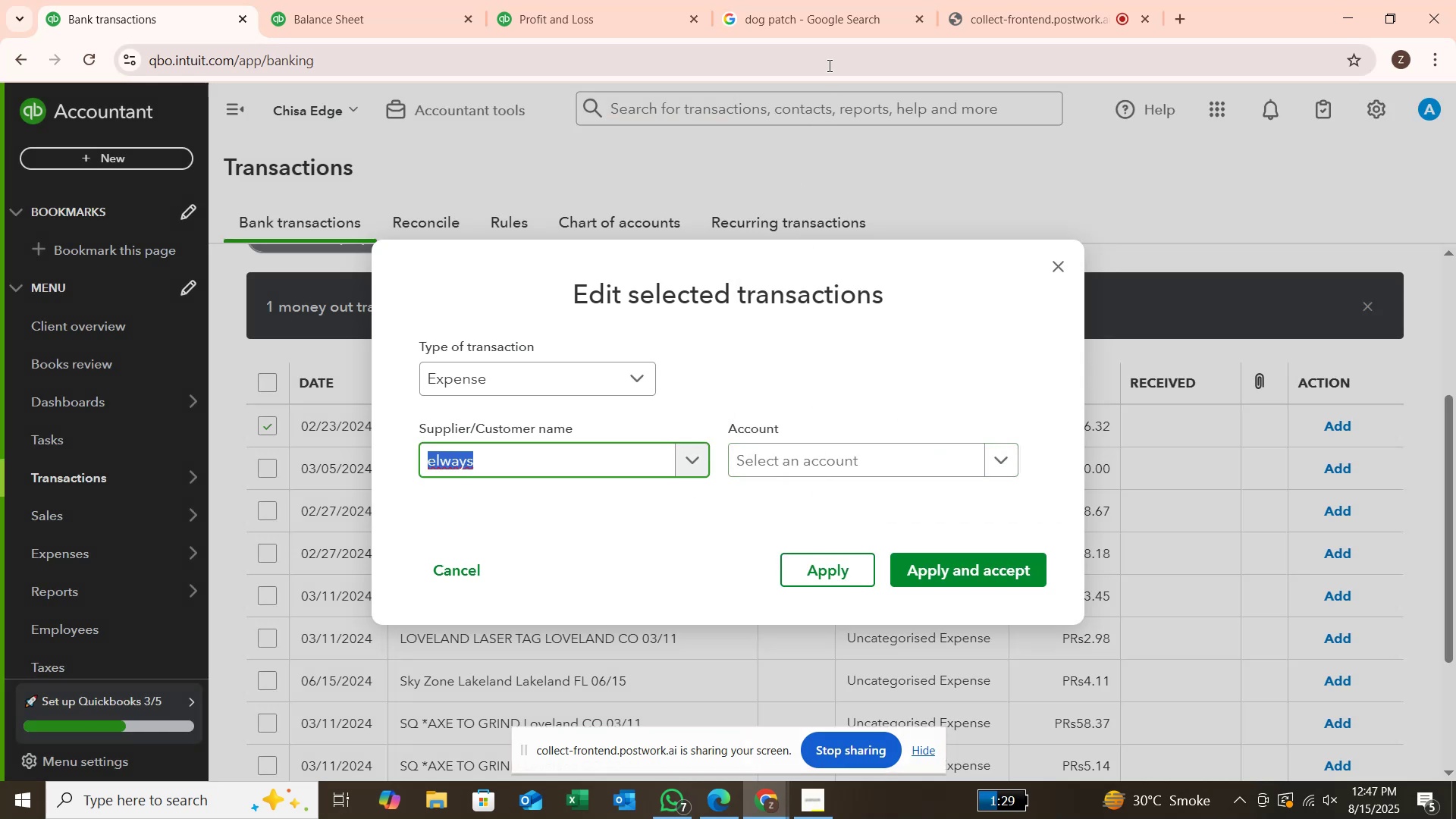 
wait(5.1)
 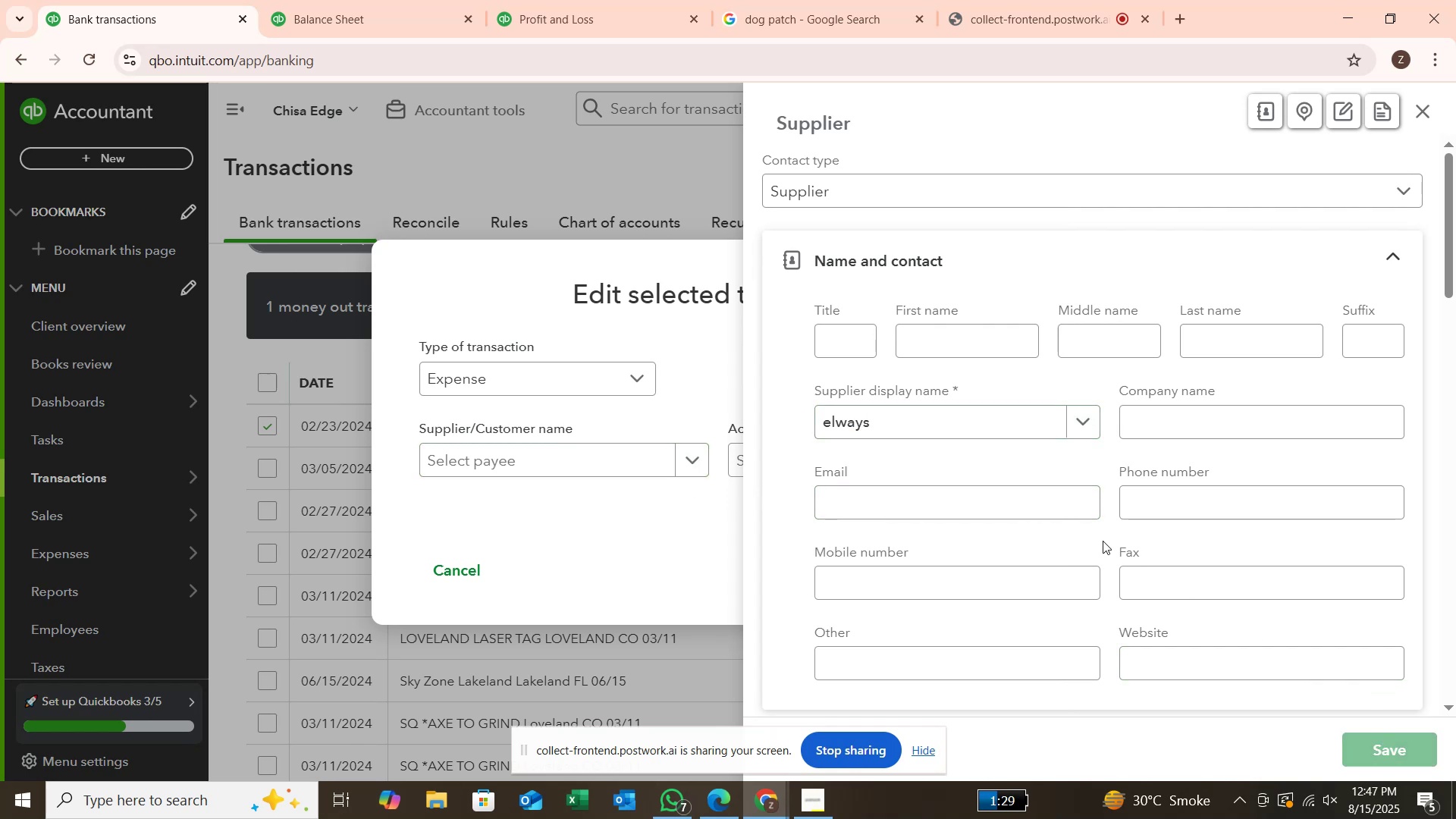 
left_click([827, 14])
 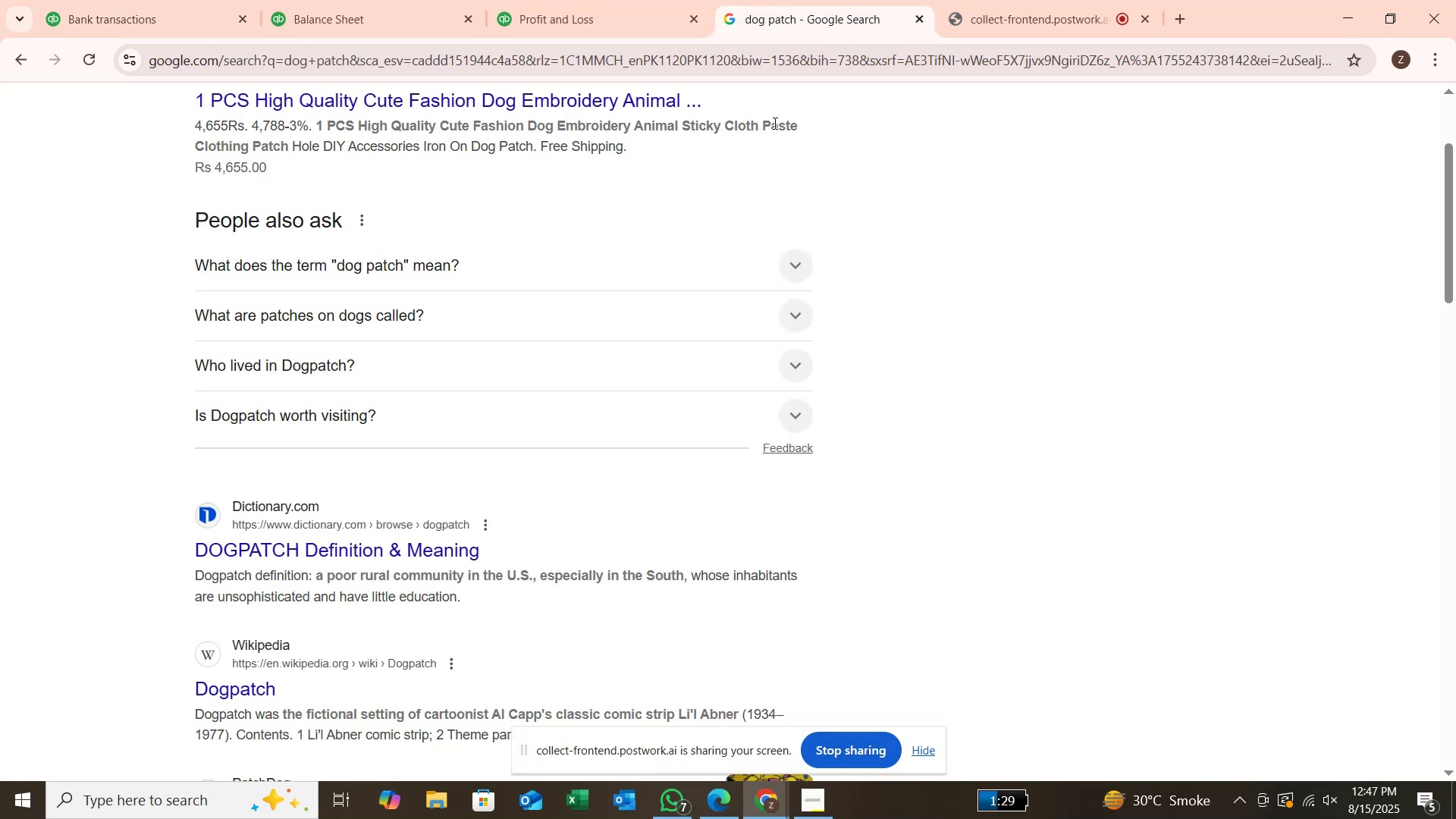 
scroll: coordinate [758, 153], scroll_direction: up, amount: 3.0
 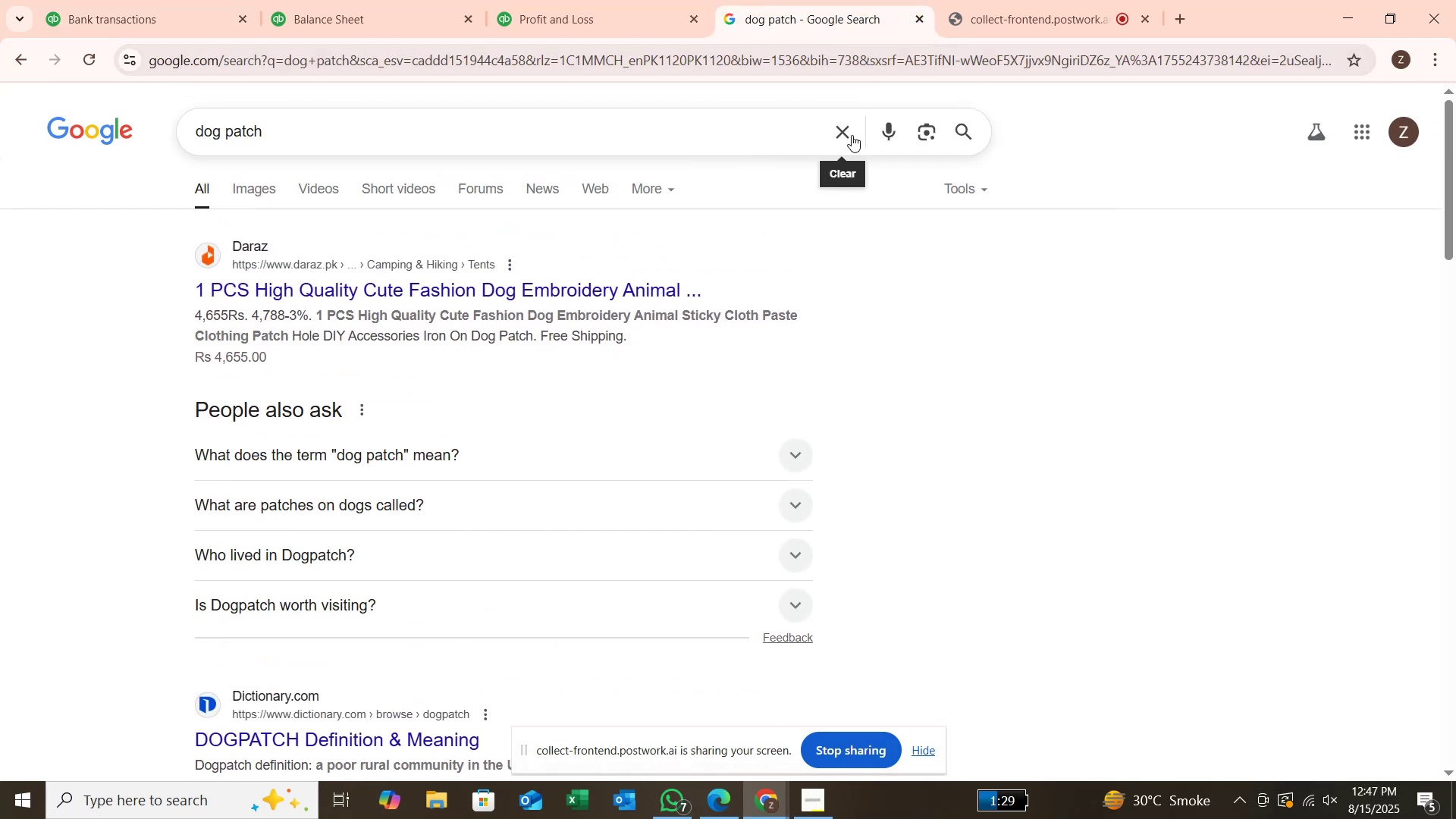 
left_click([852, 135])
 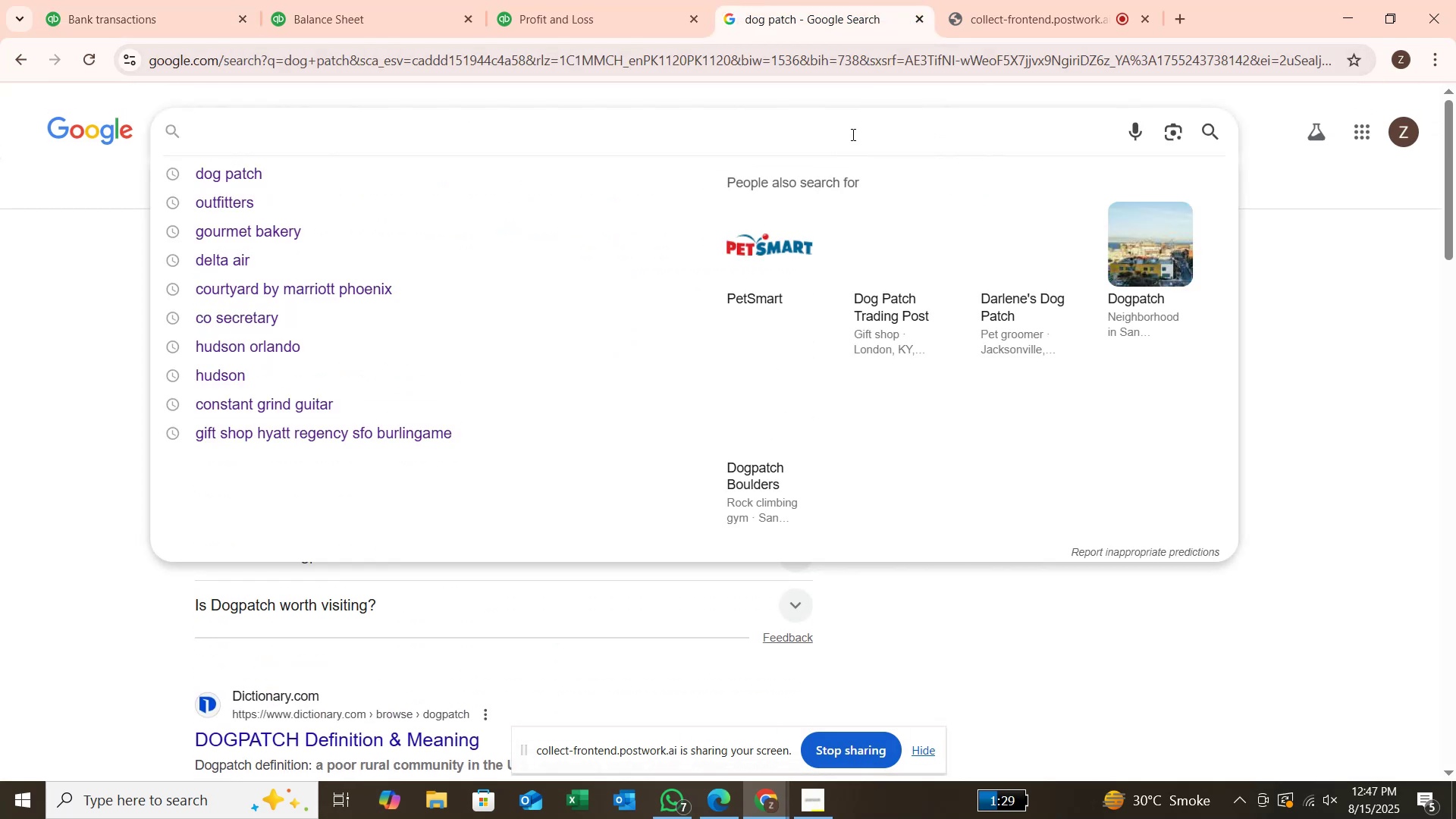 
type(elways)
 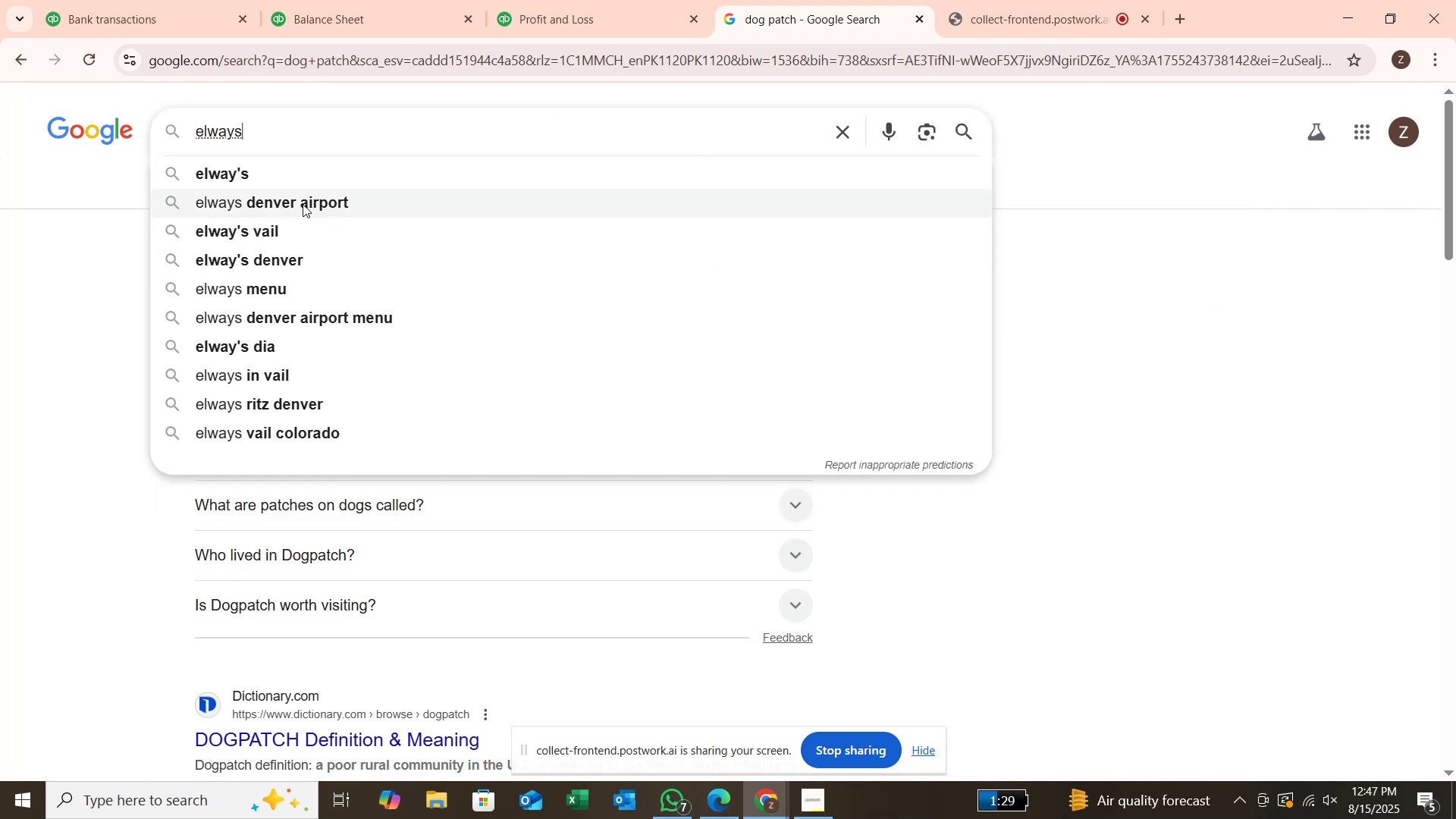 
wait(5.79)
 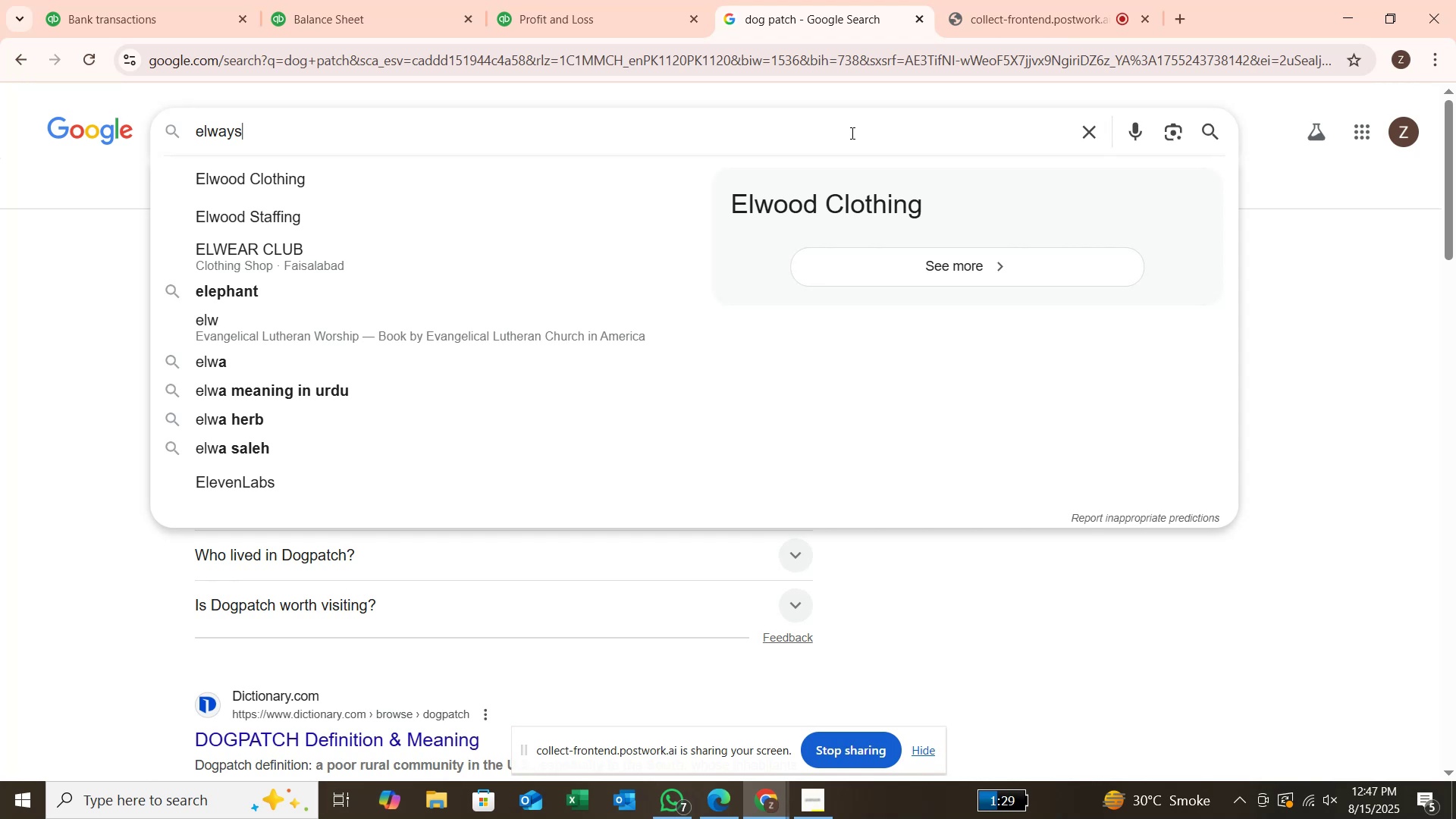 
key(Enter)
 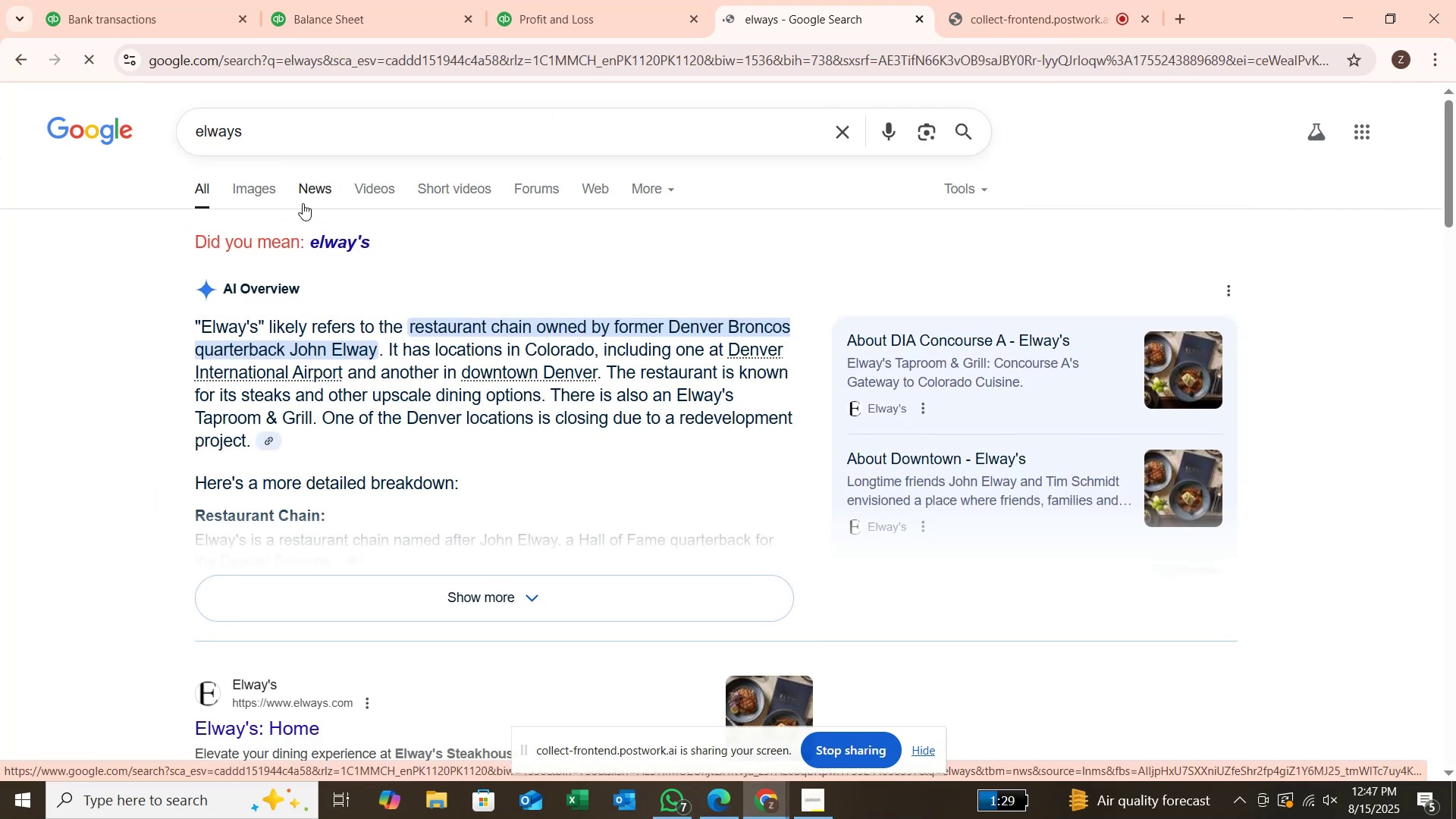 
wait(9.01)
 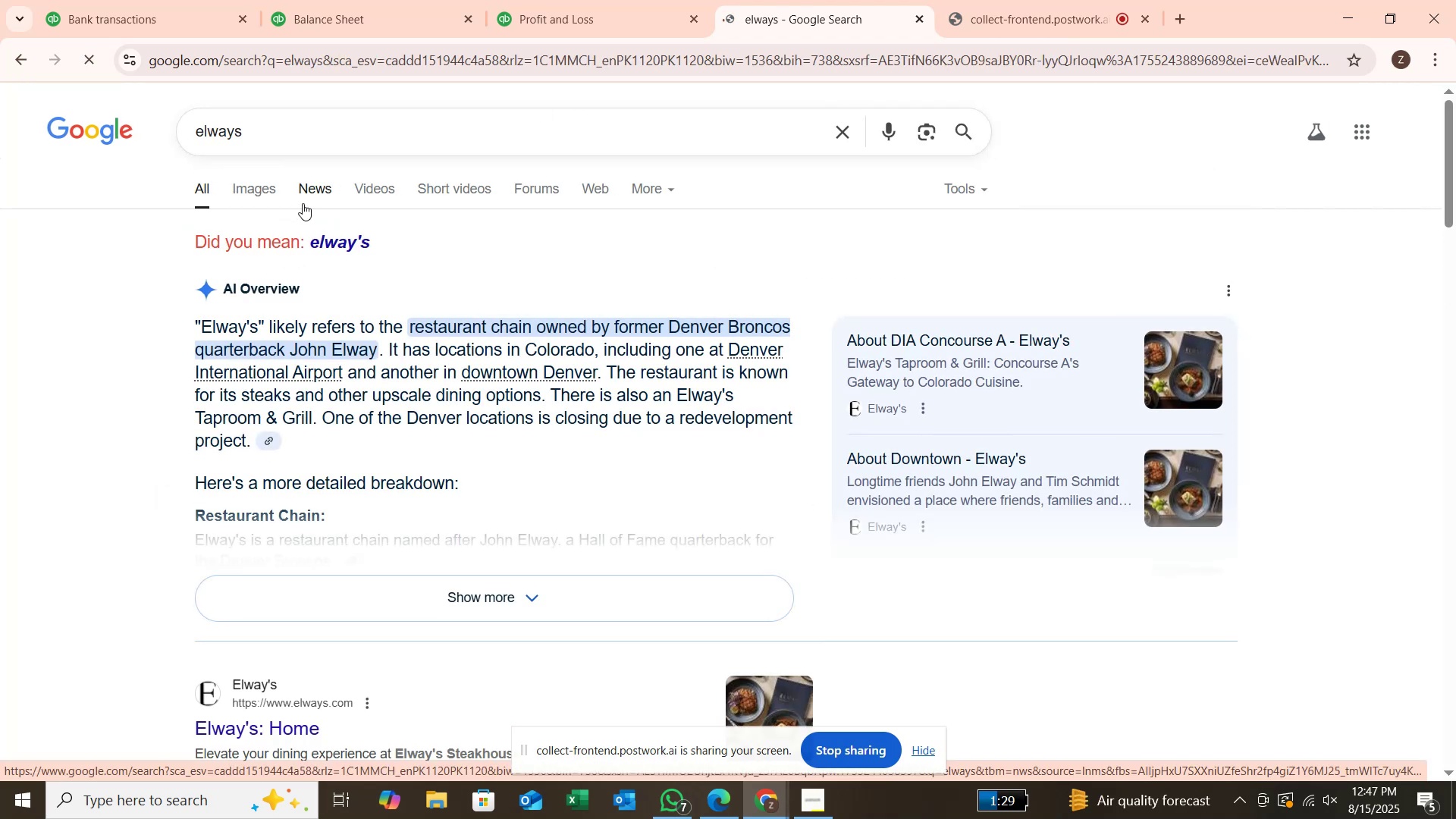 
left_click([195, 7])
 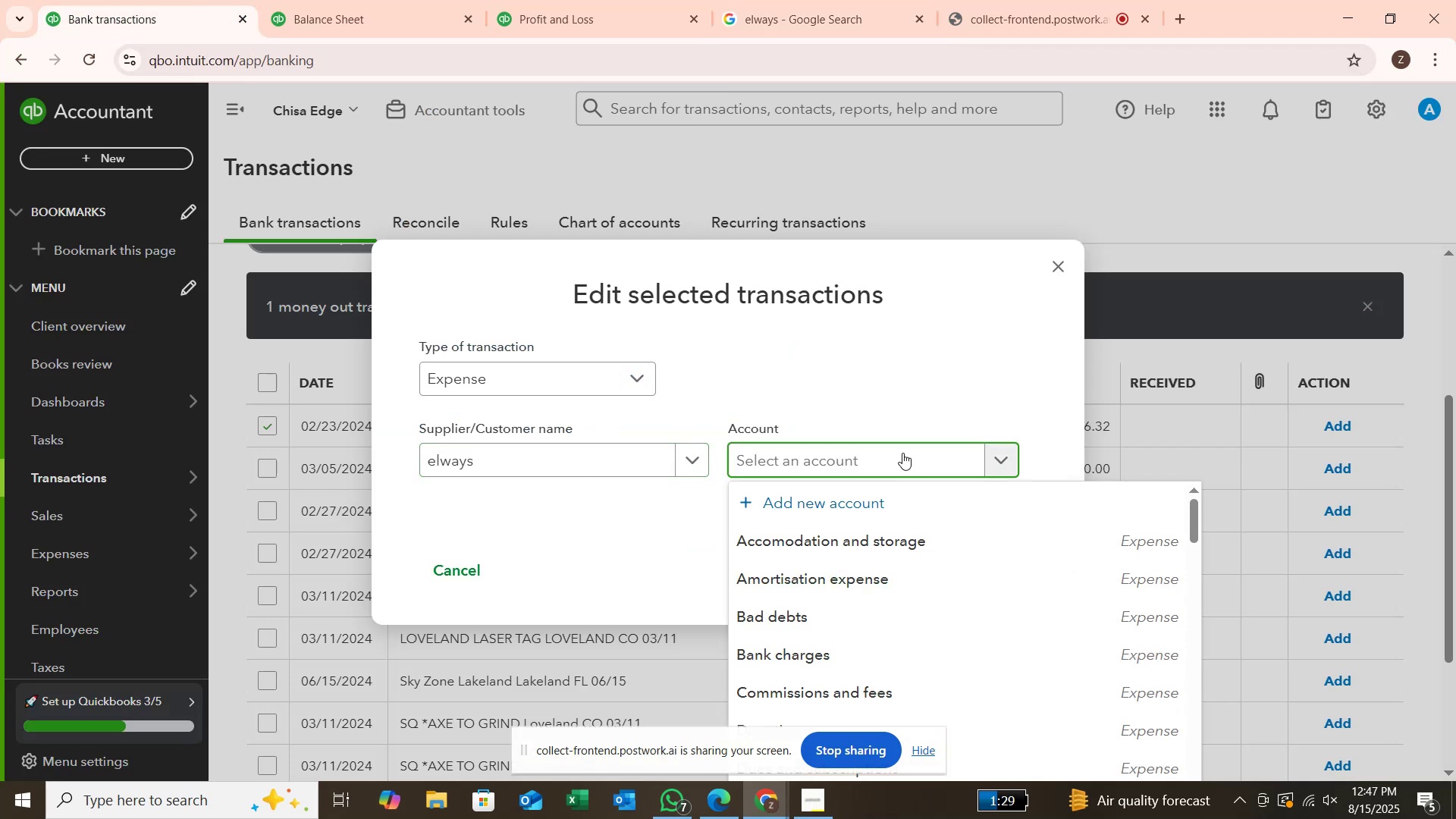 
wait(5.23)
 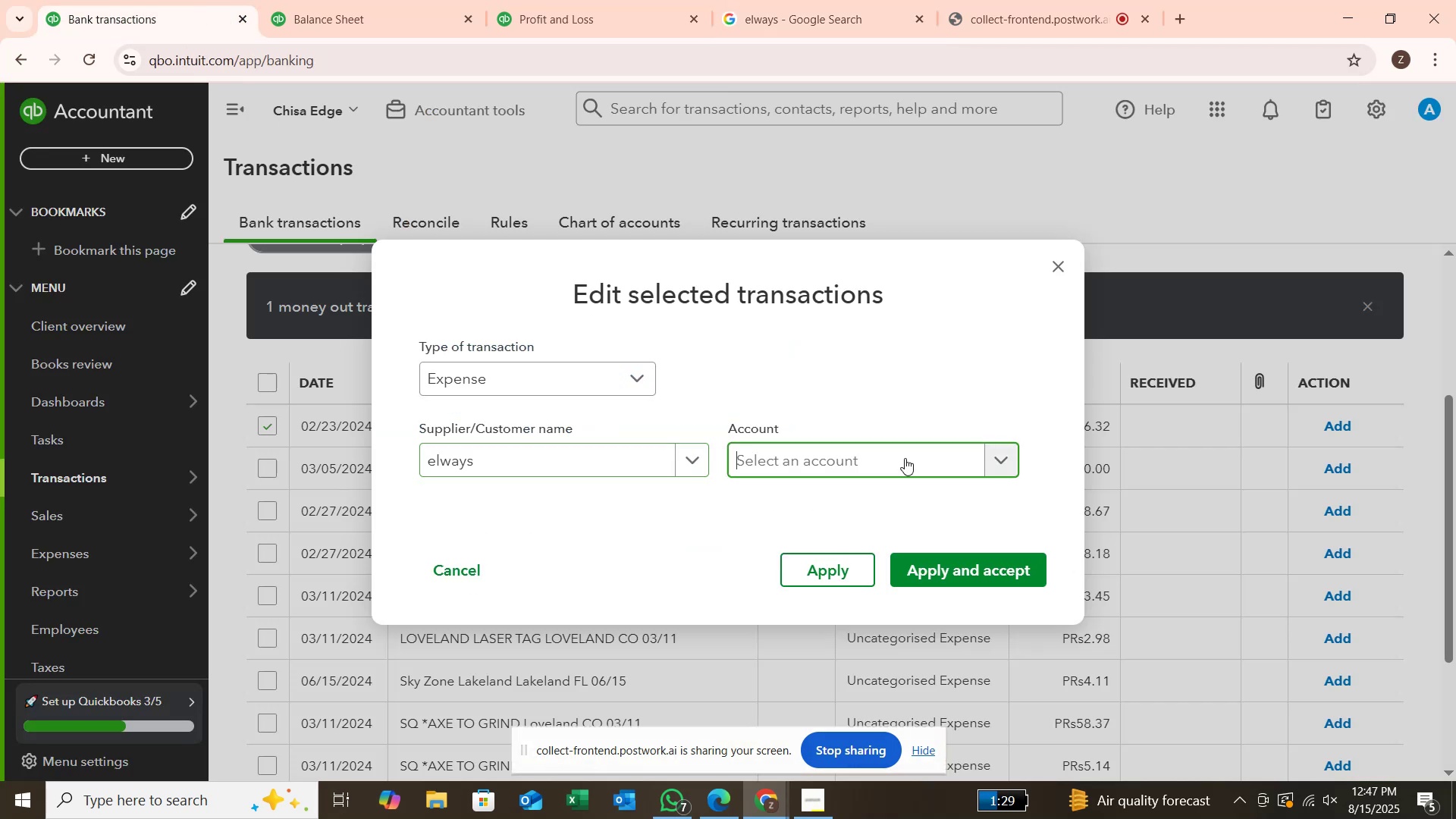 
type(me)
key(Backspace)
key(Backspace)
type(supp)
 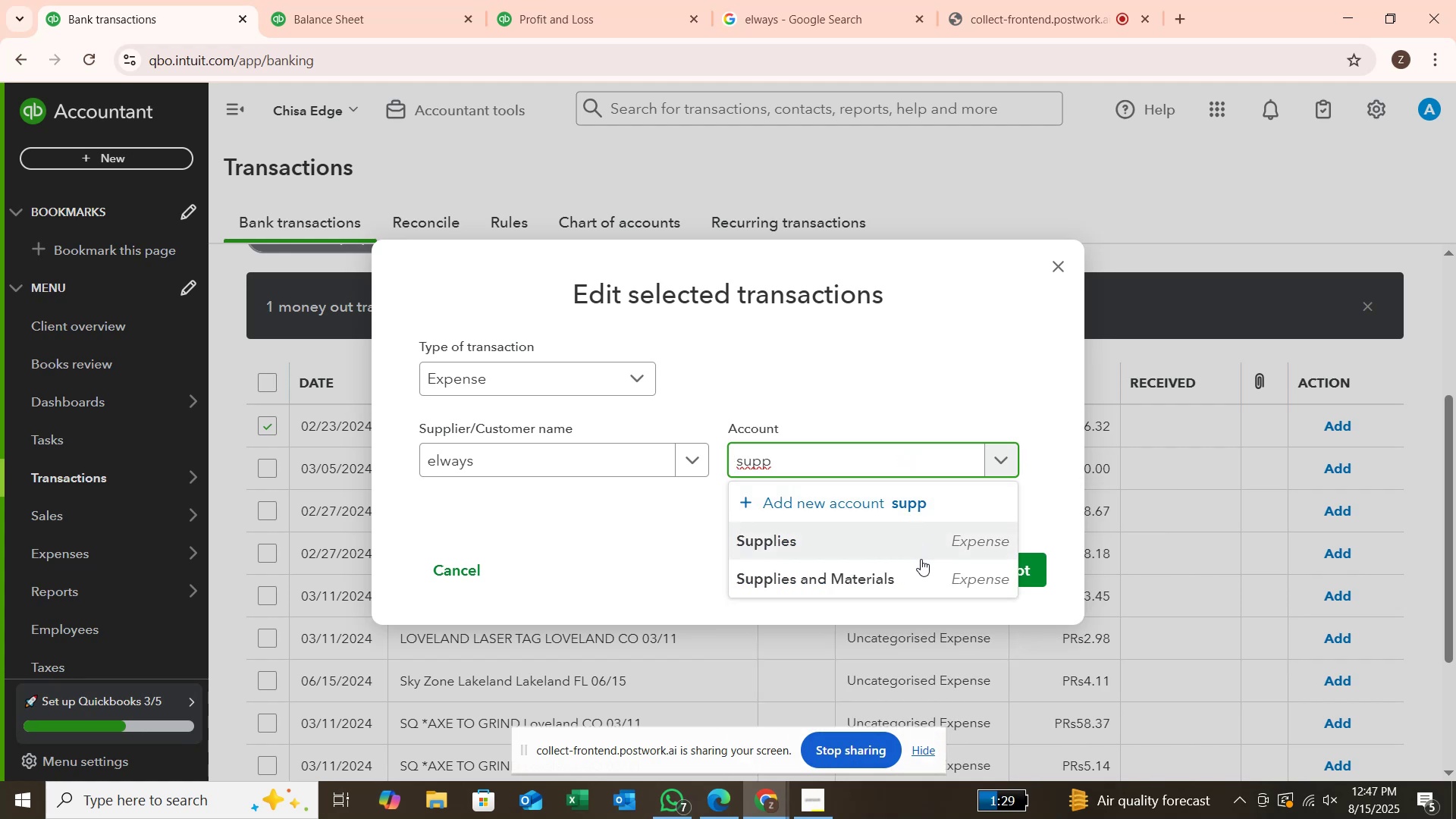 
left_click([924, 573])
 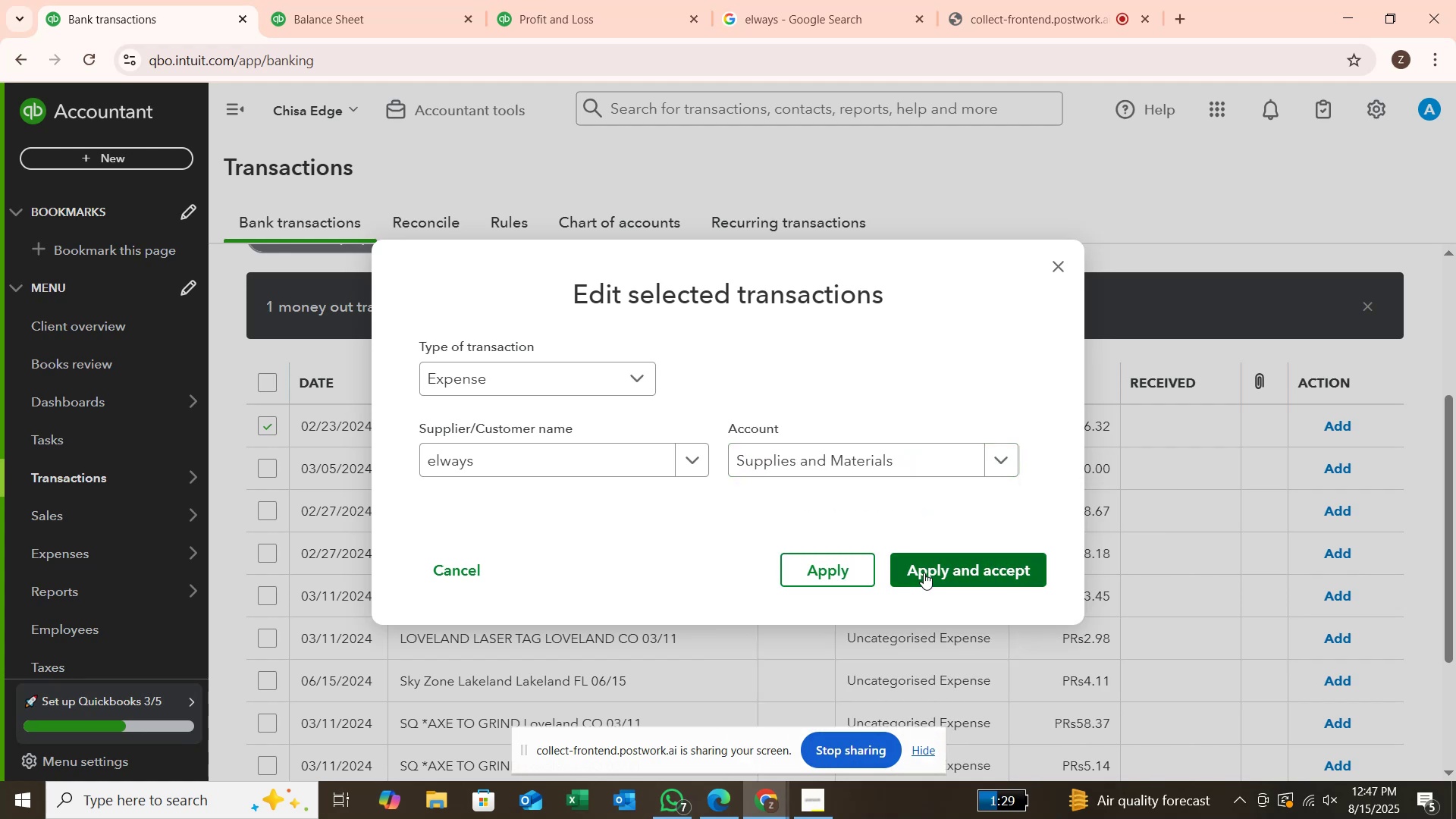 
left_click([924, 573])
 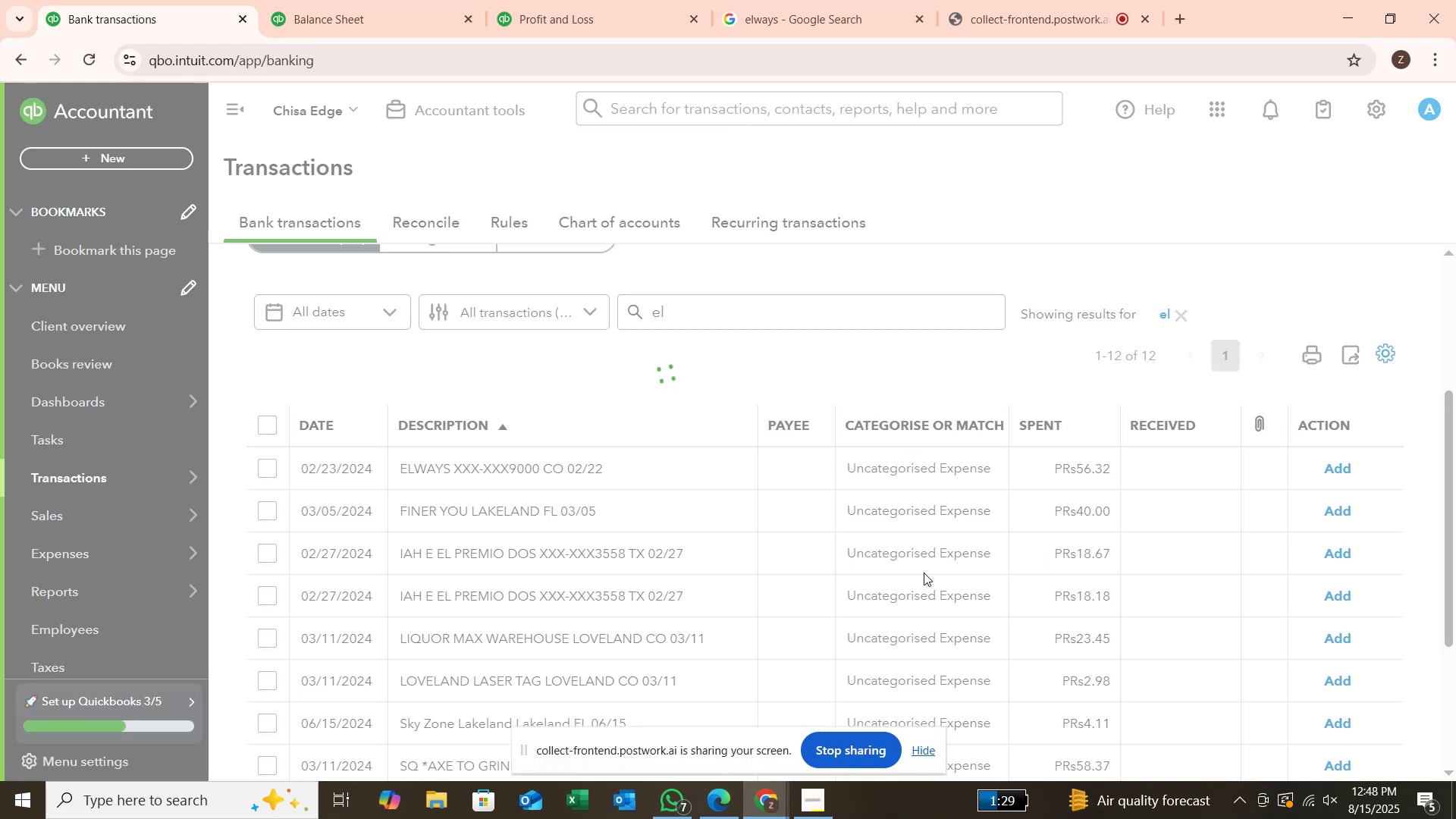 
wait(8.51)
 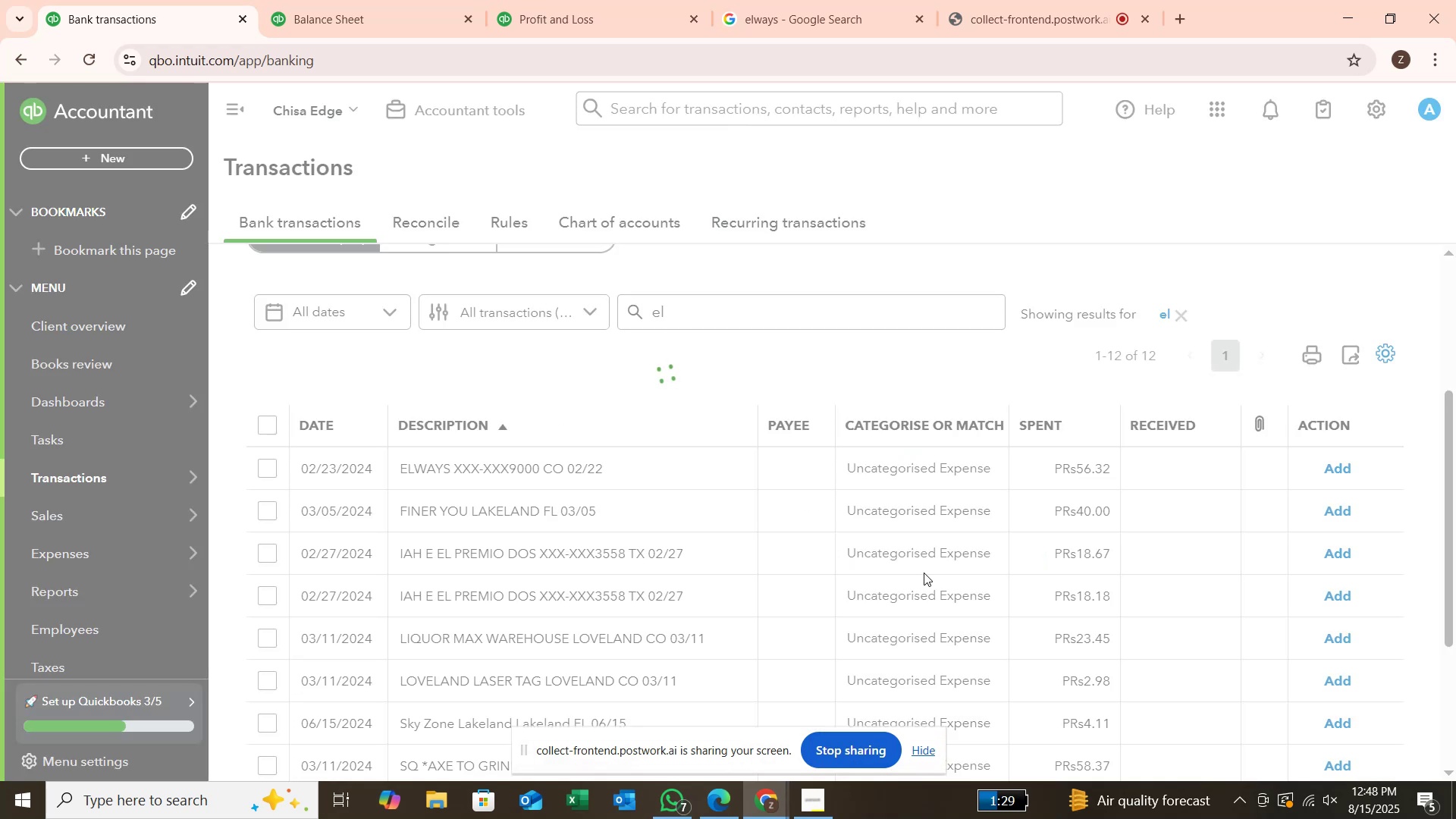 
left_click([1417, 619])
 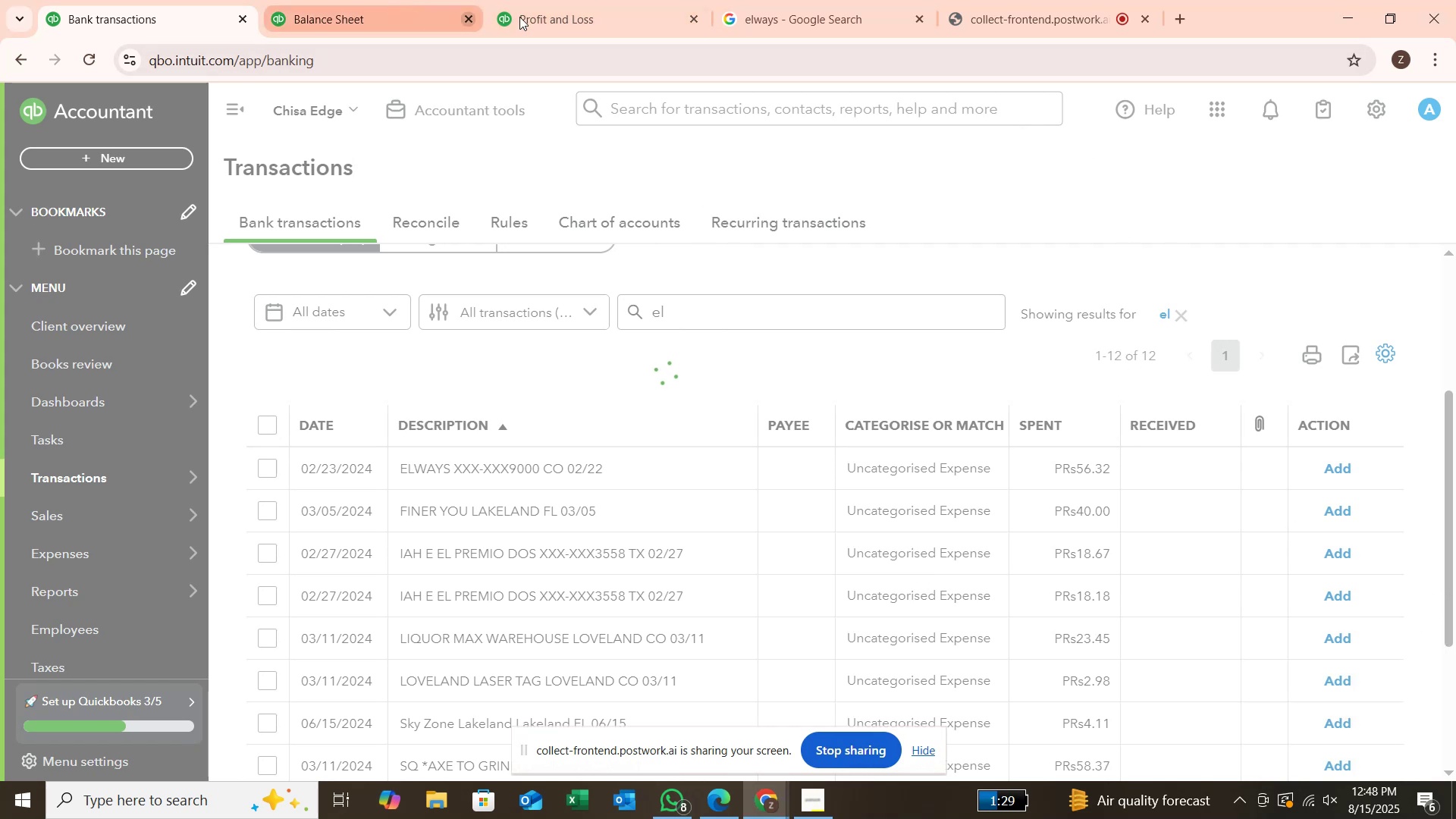 
left_click([539, 17])
 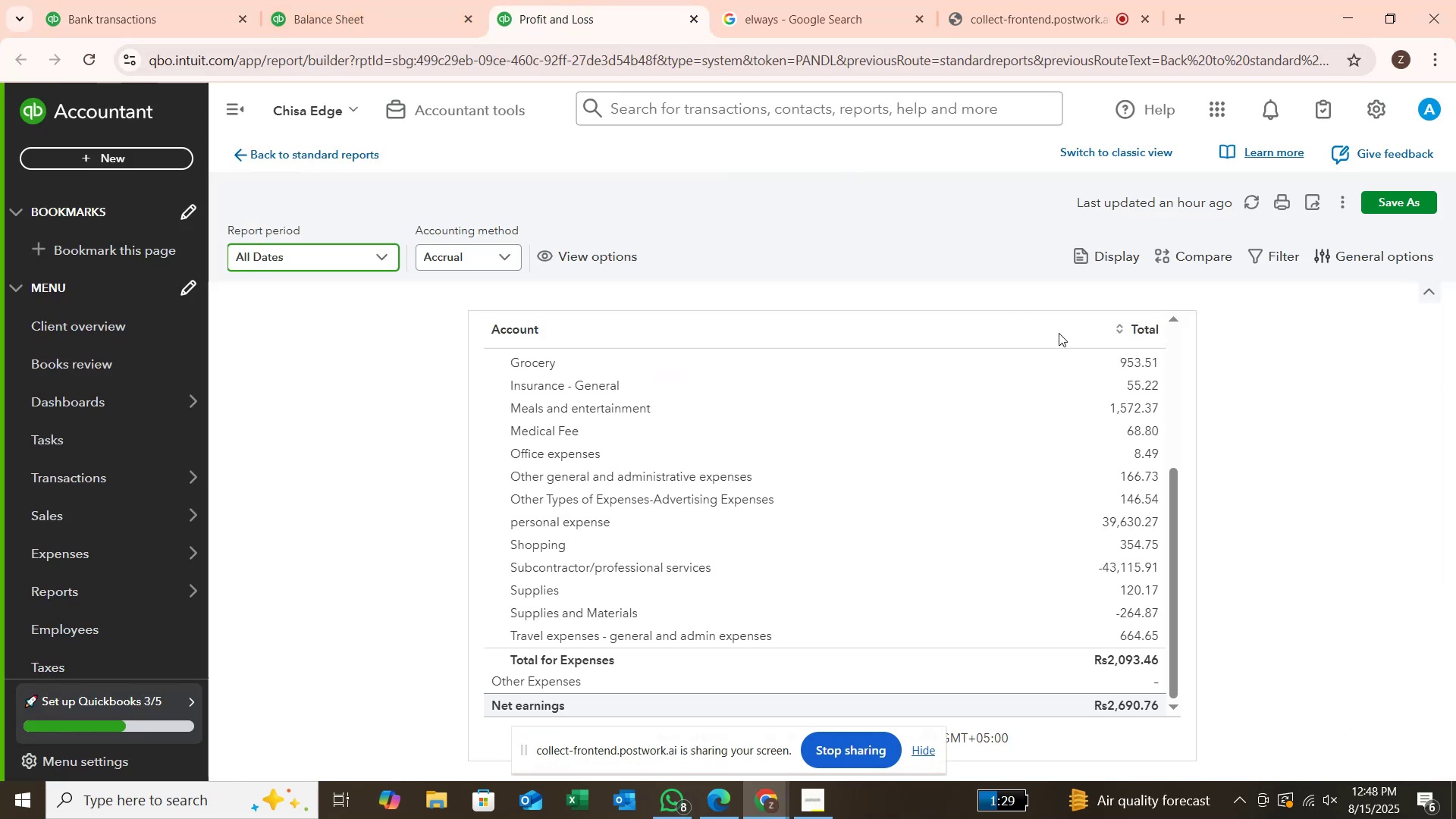 
scroll: coordinate [1116, 376], scroll_direction: up, amount: 3.0
 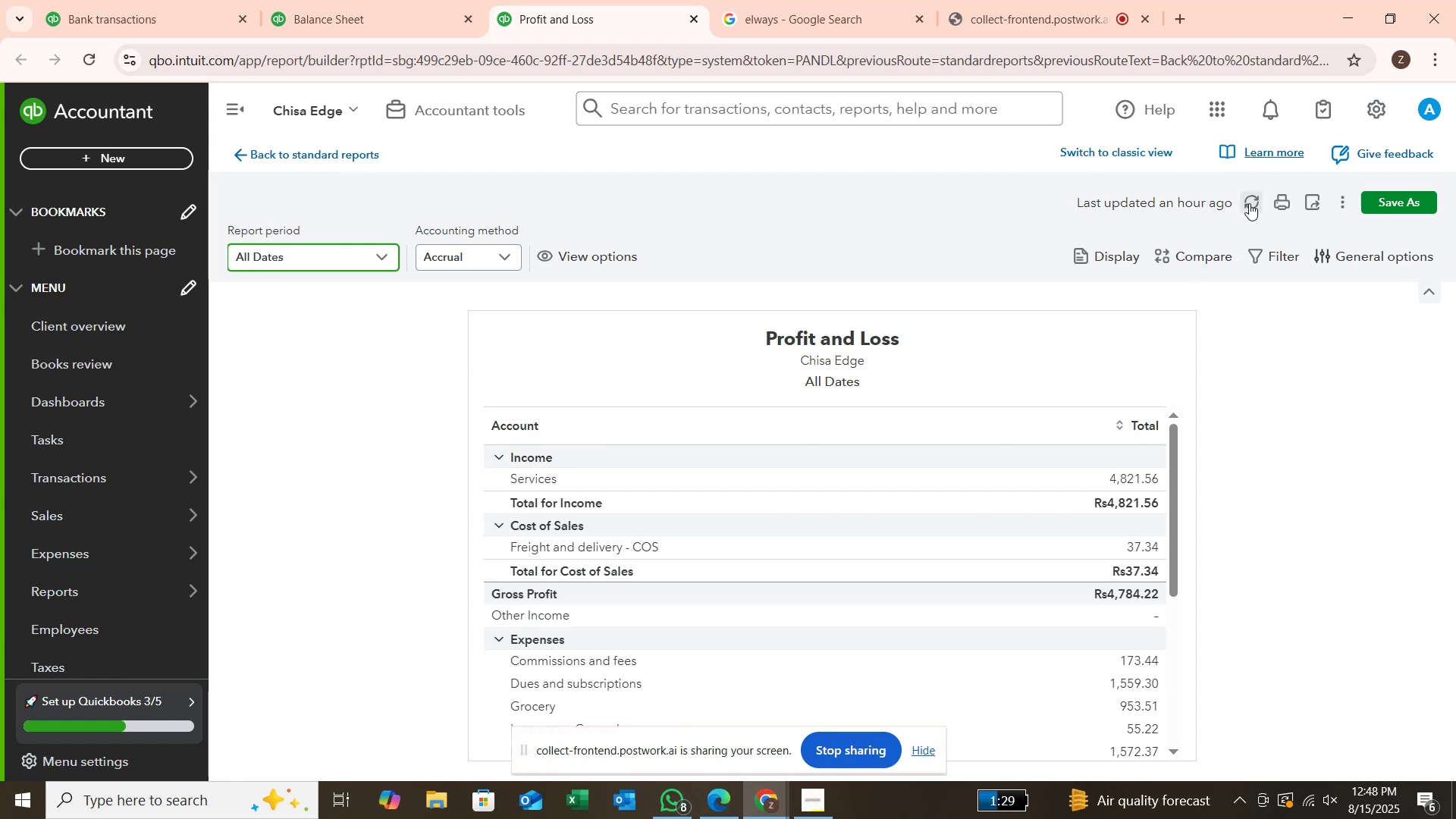 
left_click([1249, 202])
 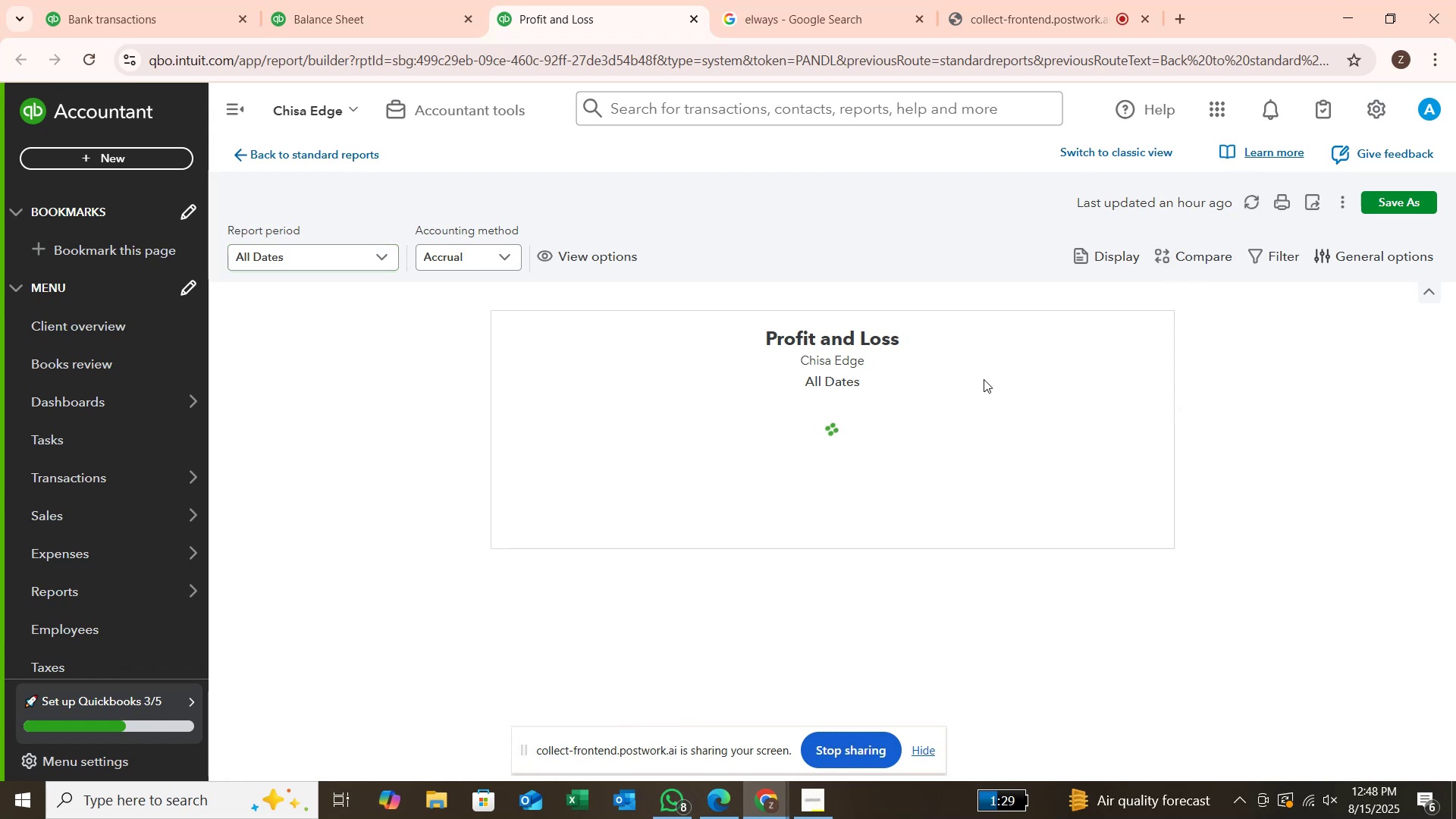 
wait(11.82)
 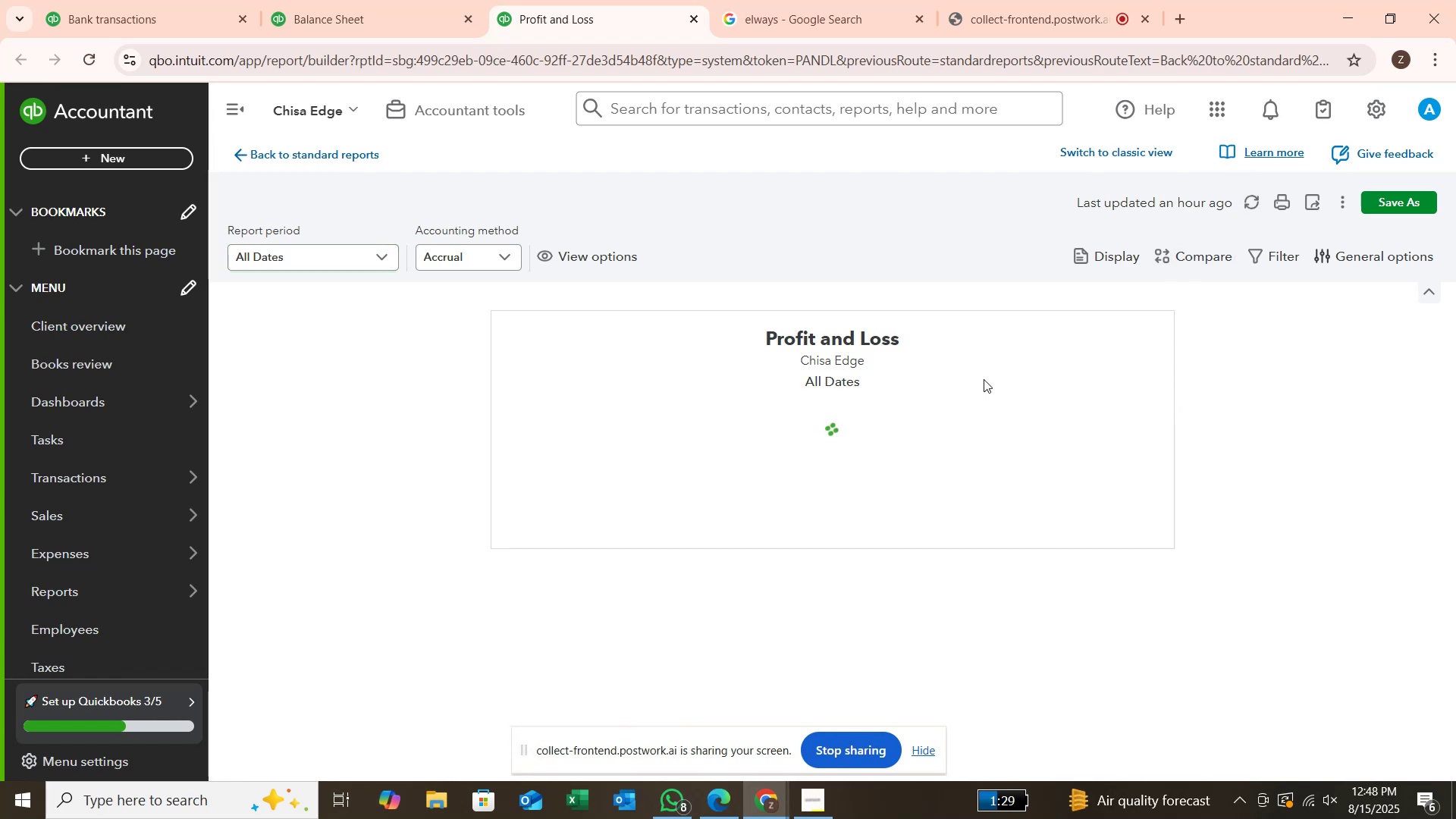 
left_click([195, 16])
 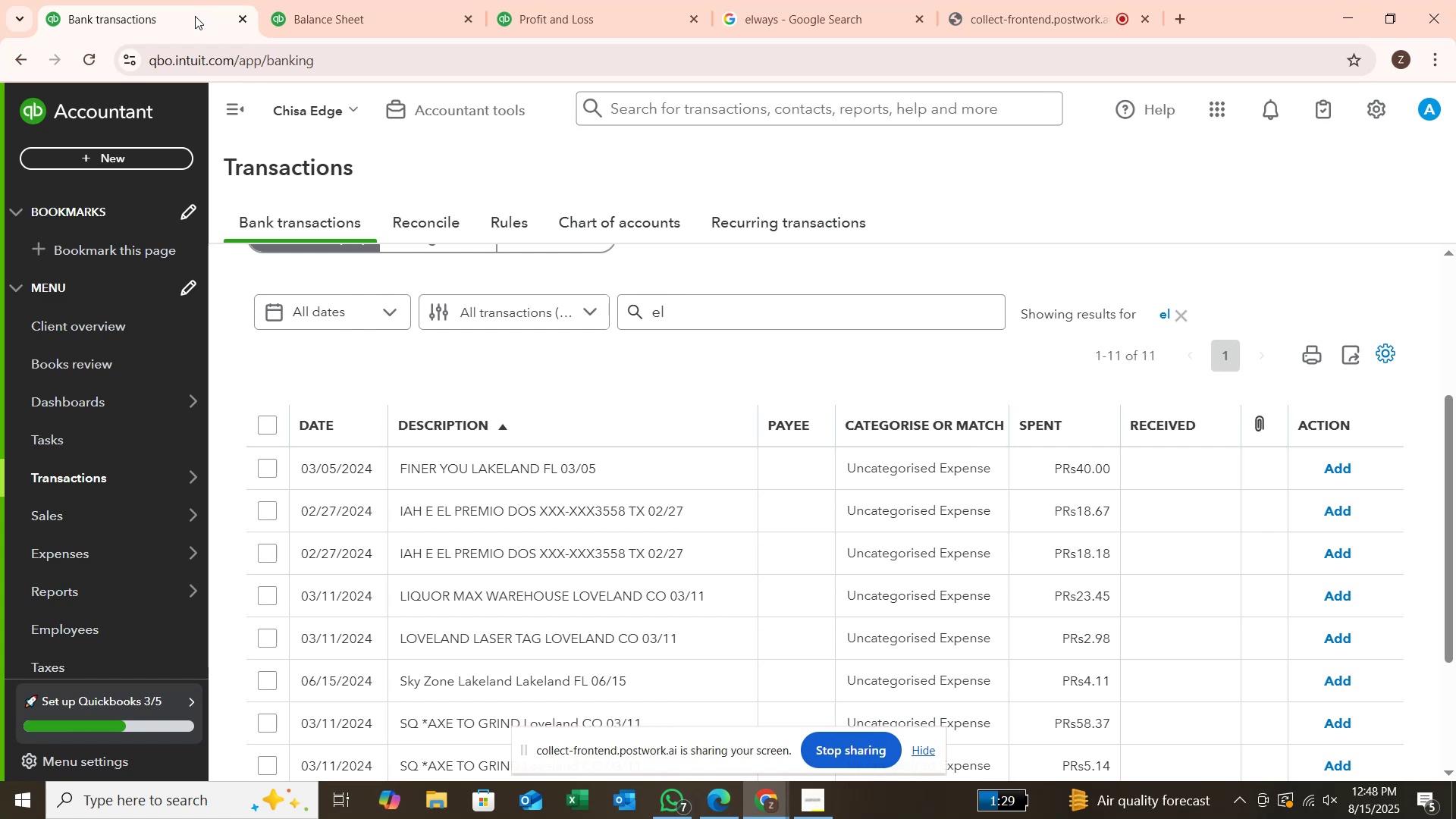 
wait(30.71)
 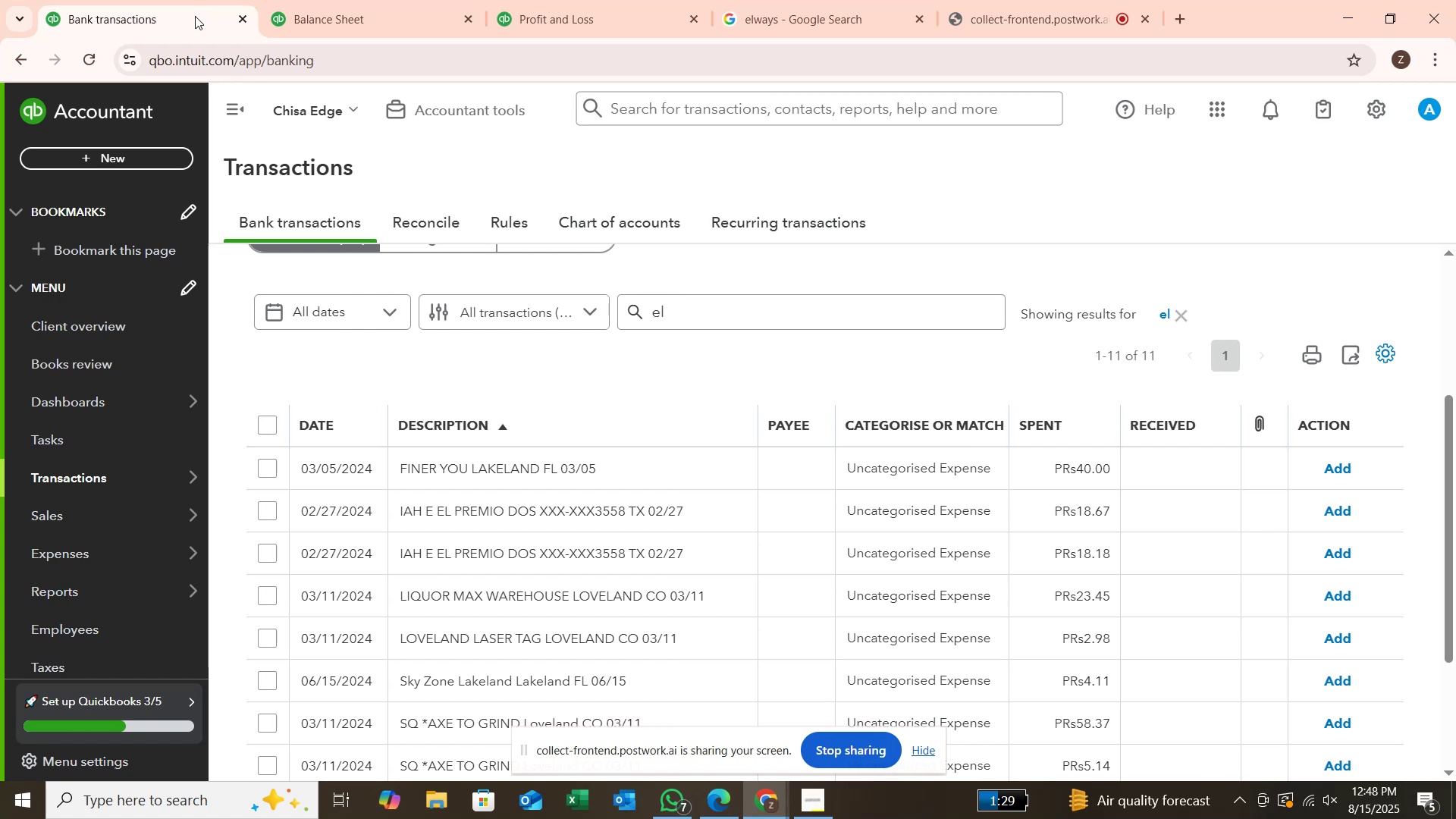 
left_click([550, 11])
 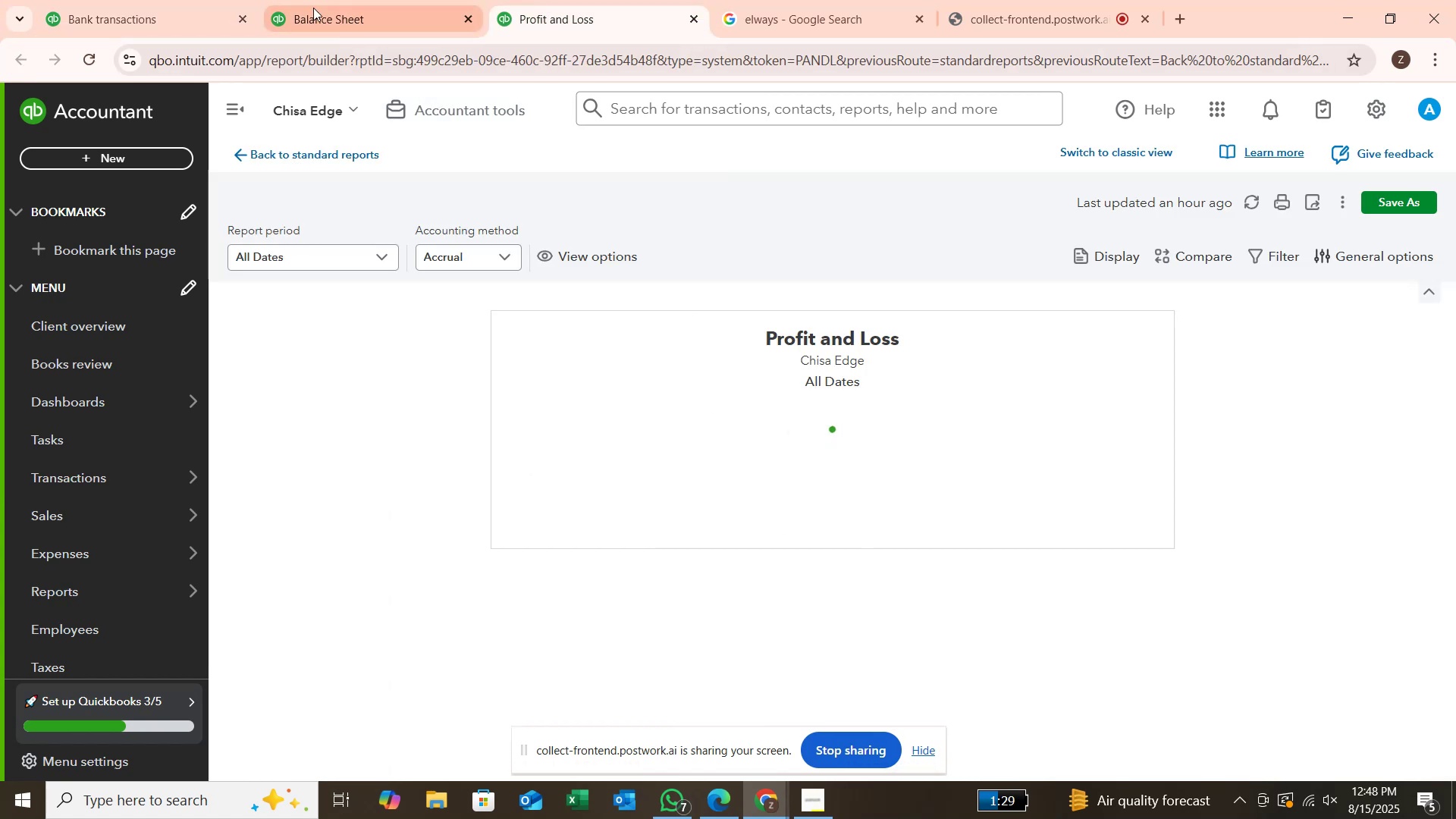 
left_click([118, 19])
 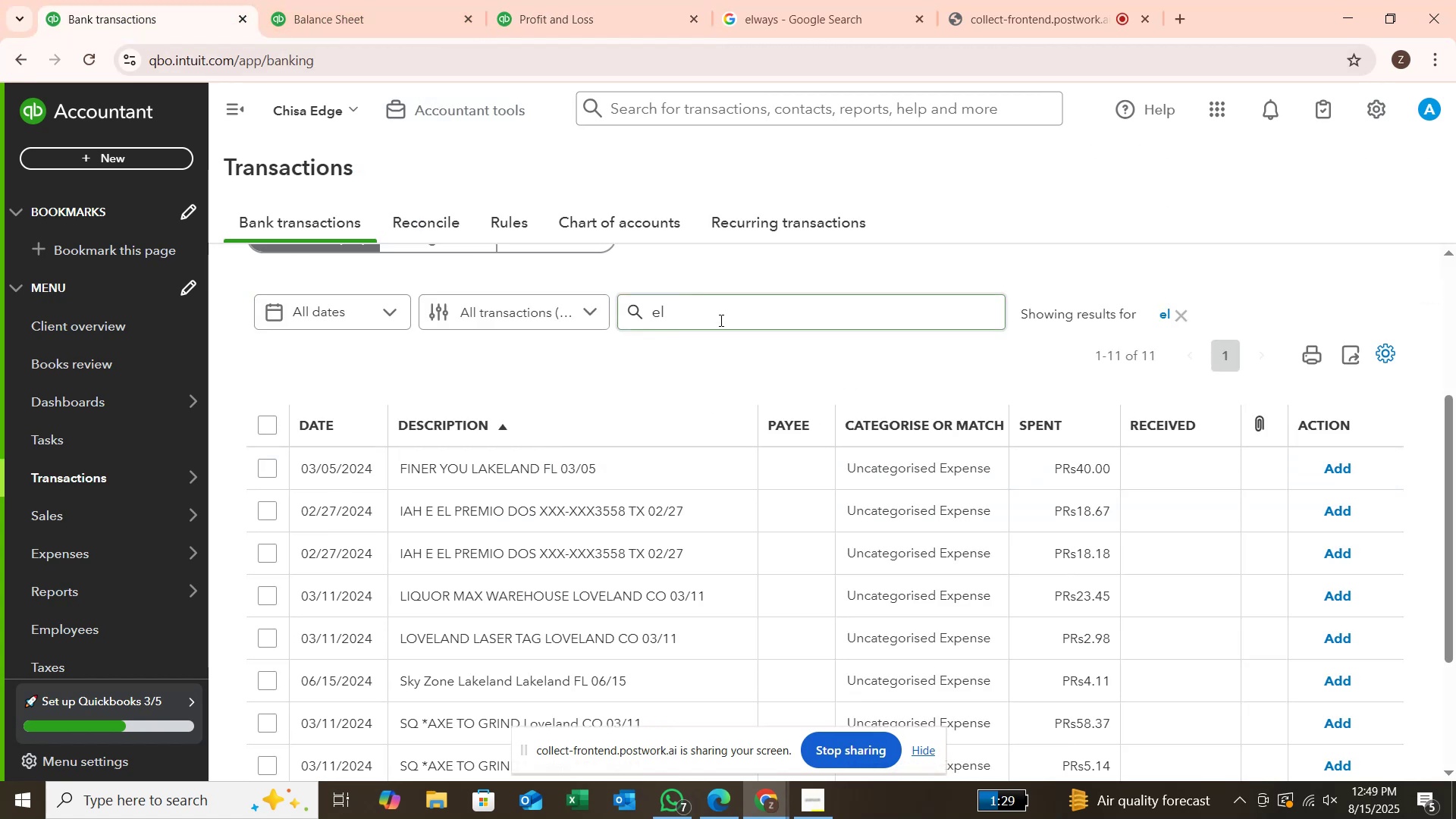 
key(Backspace)
 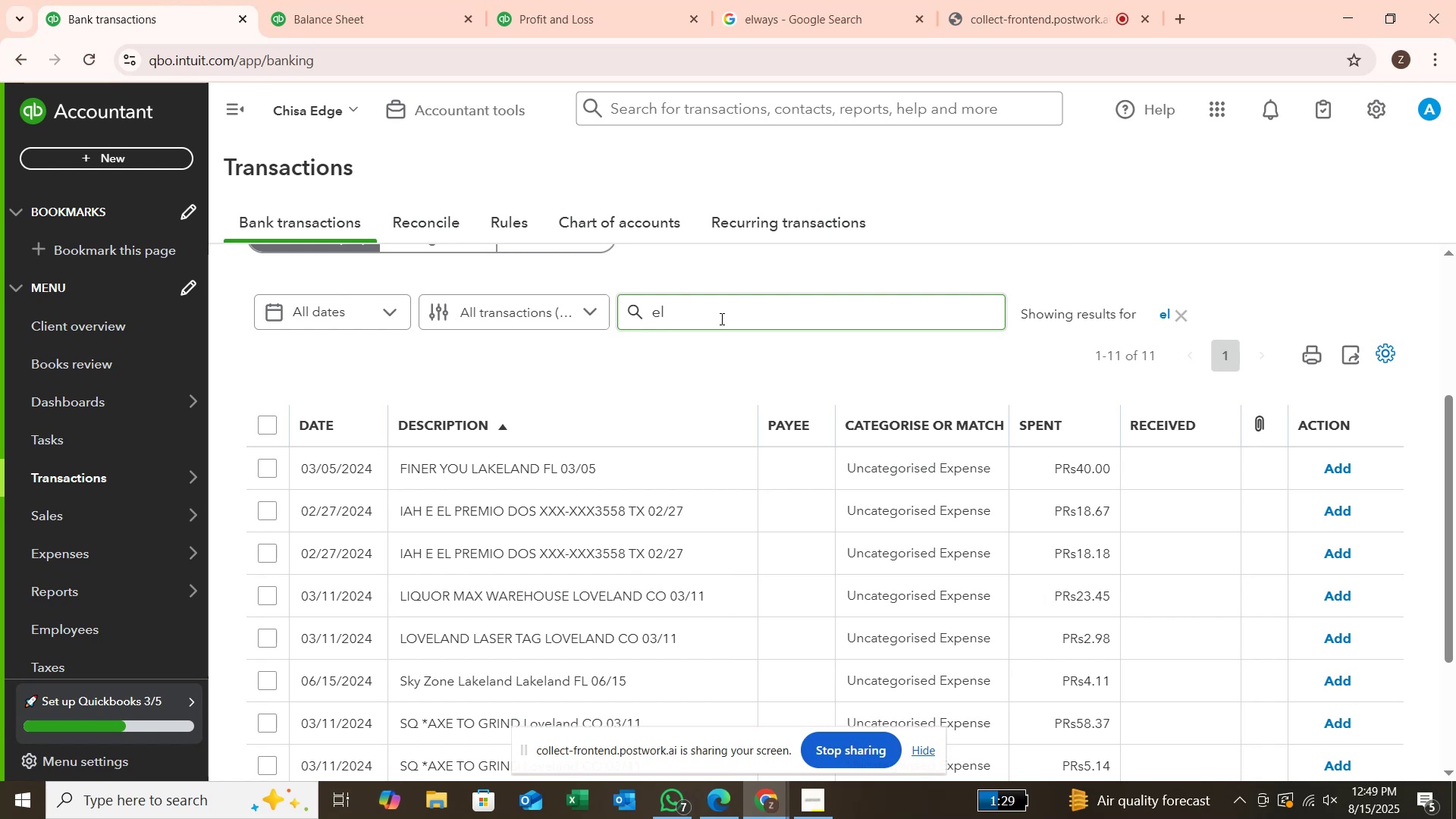 
key(Backspace)
 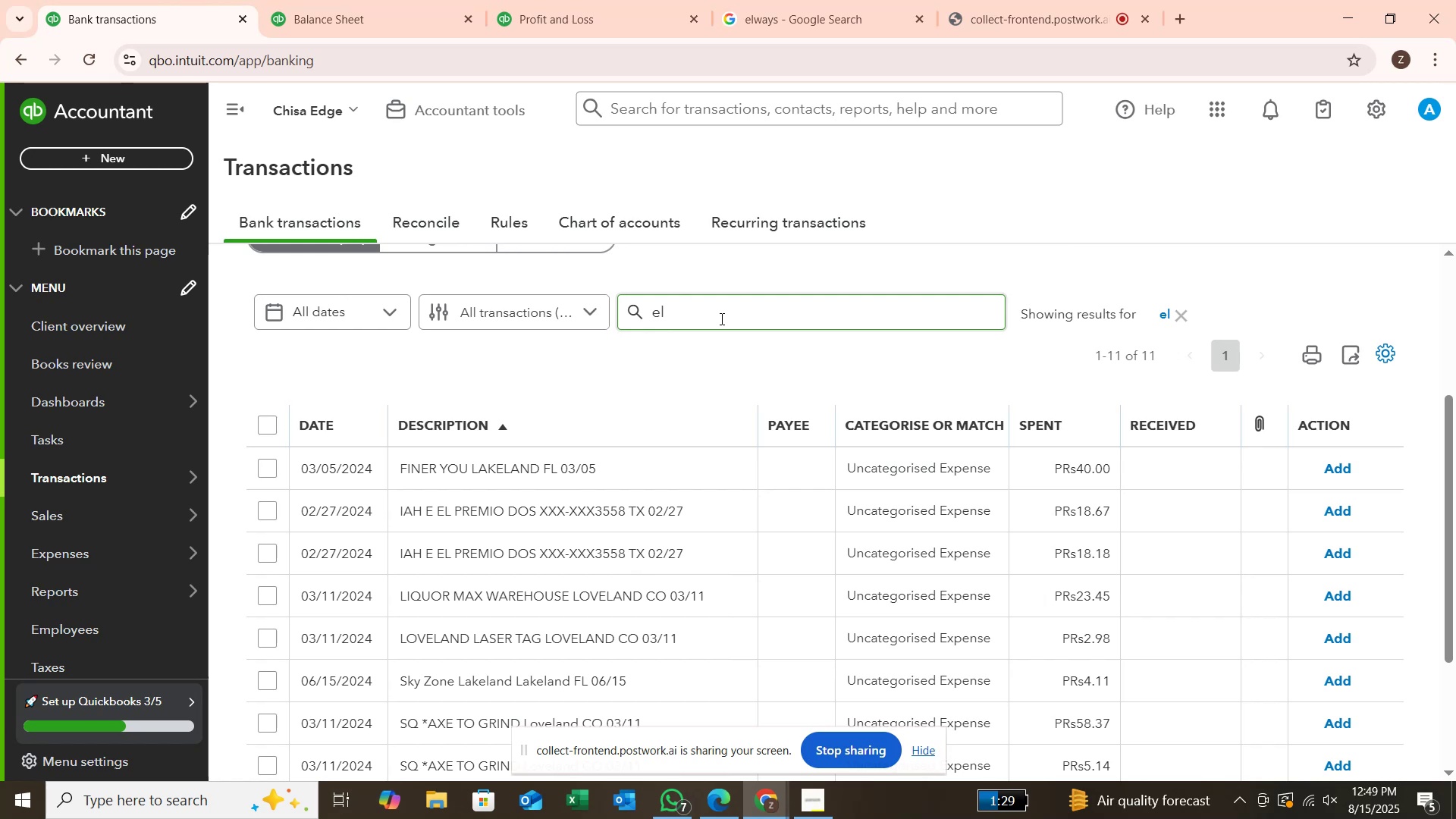 
key(Backspace)
 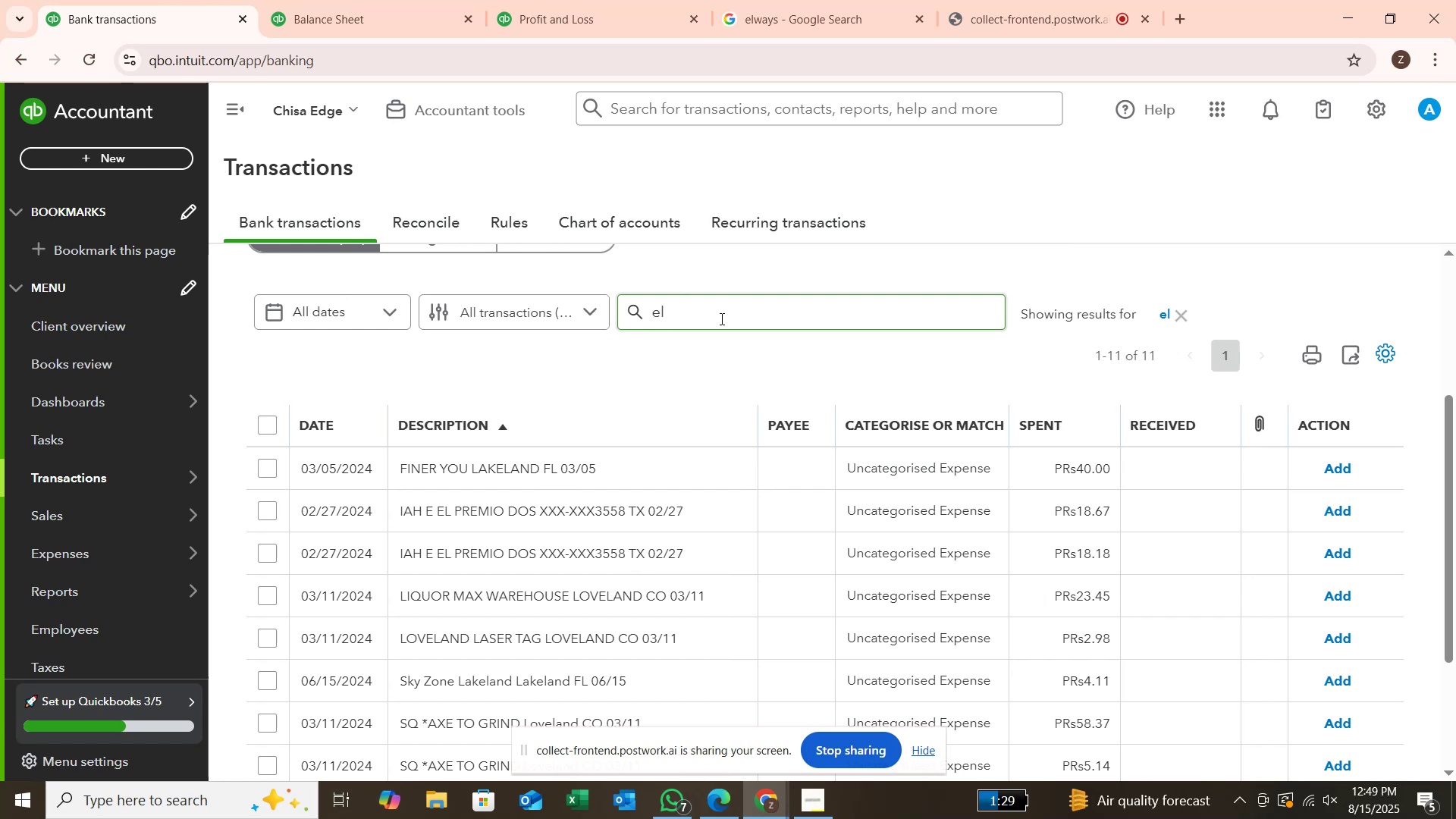 
key(Backspace)
 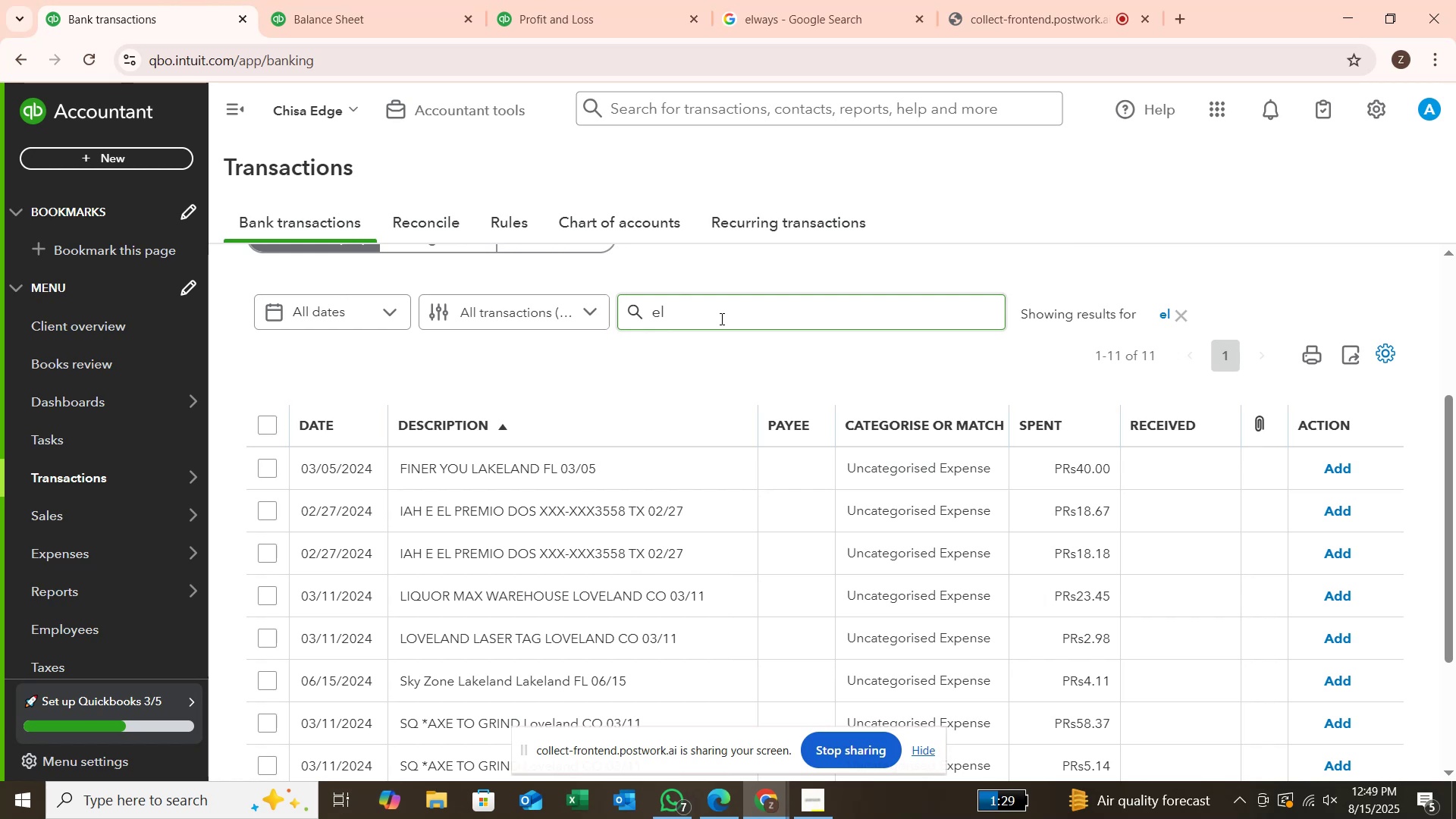 
double_click([720, 318])
 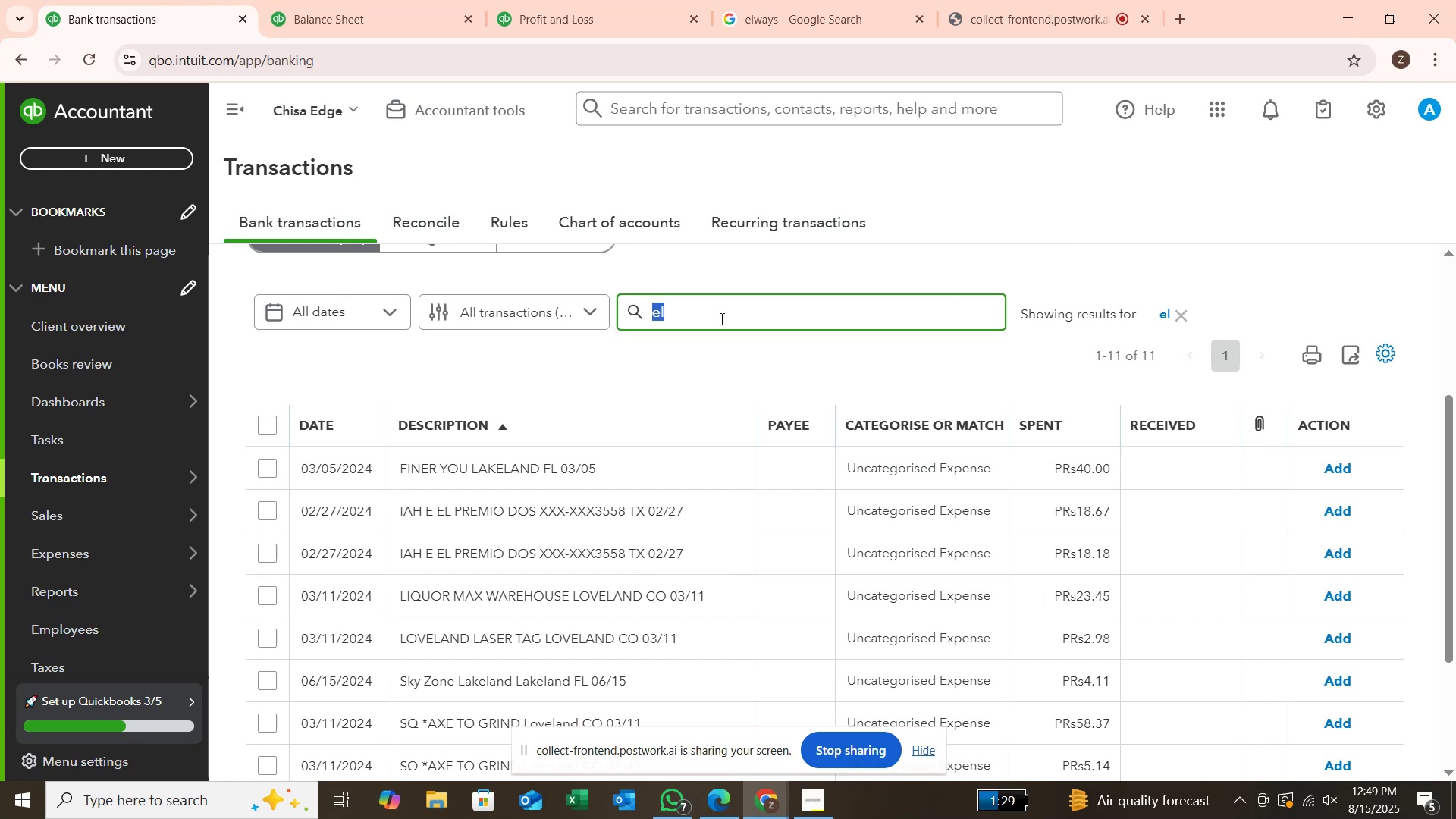 
left_click([720, 318])
 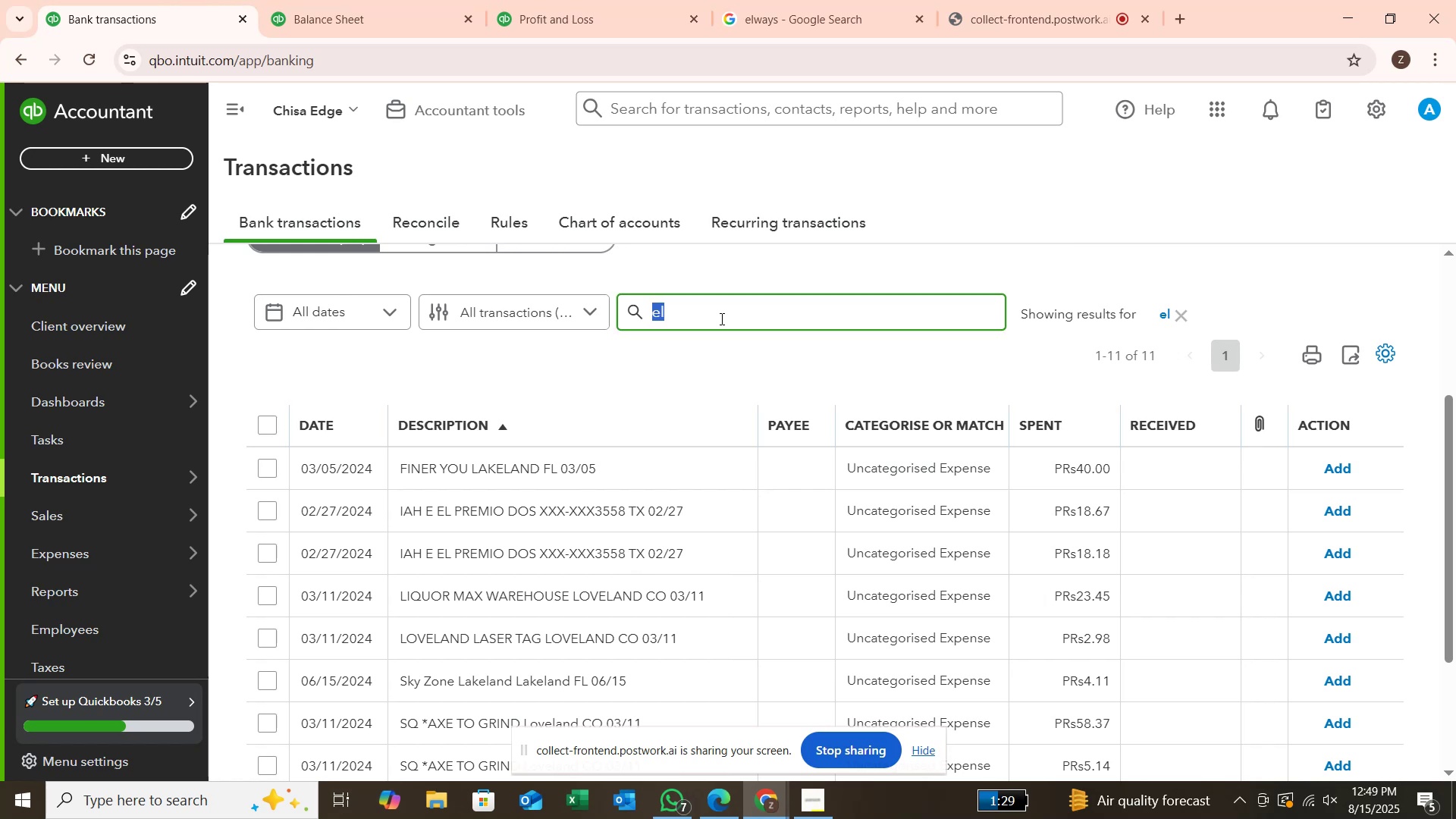 
key(Backspace)
type(fin)
 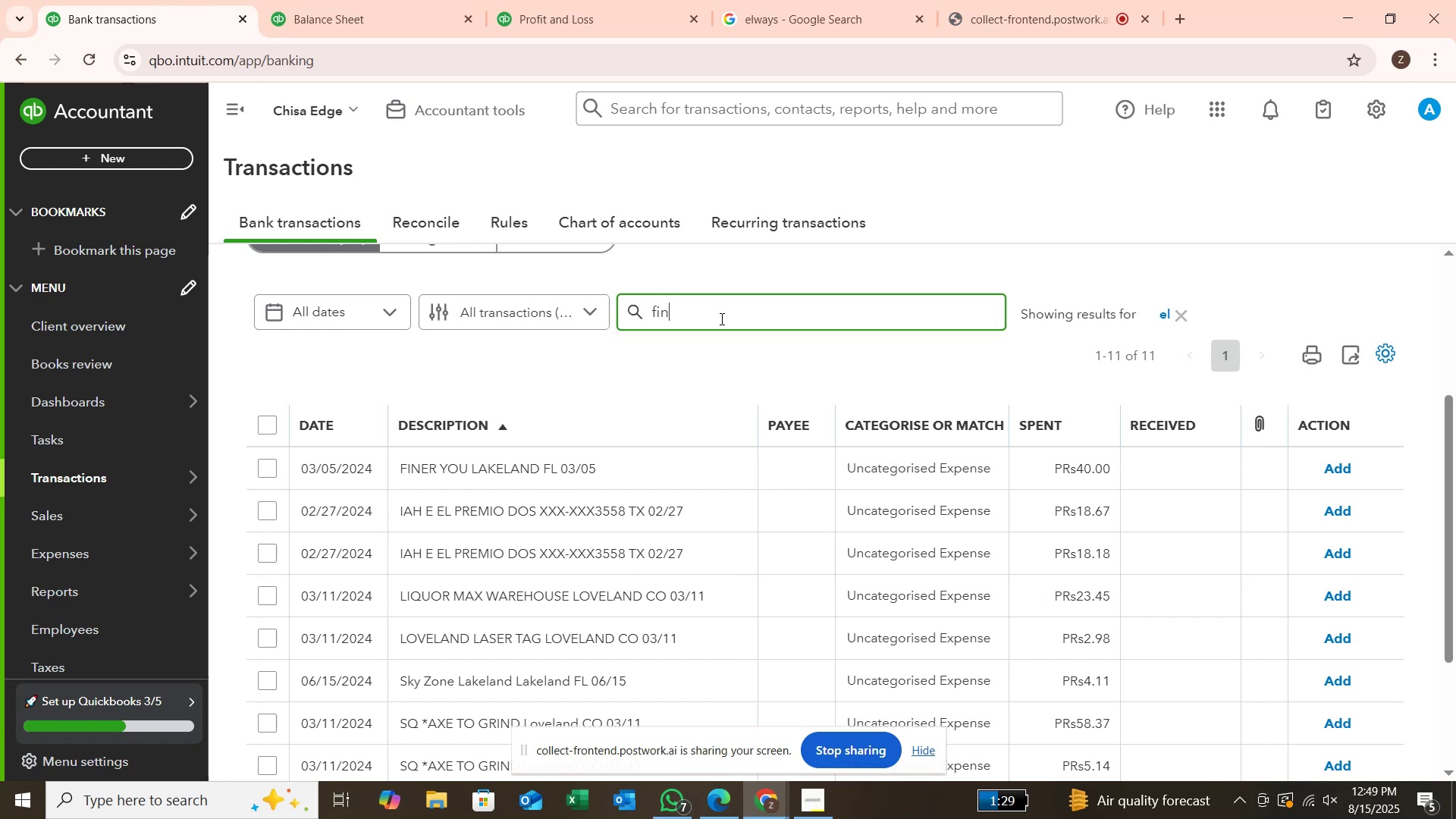 
key(Enter)
 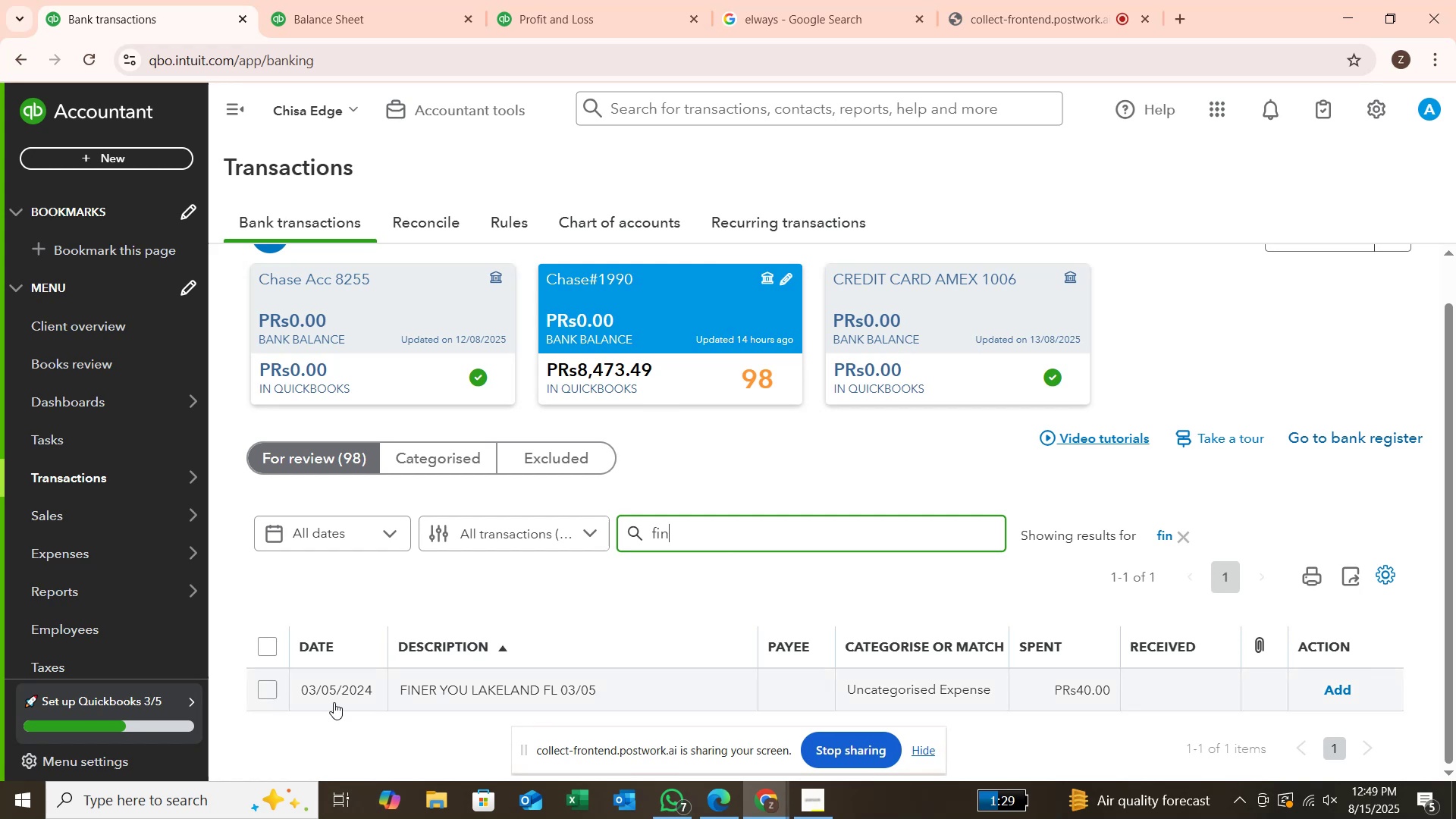 
left_click([272, 695])
 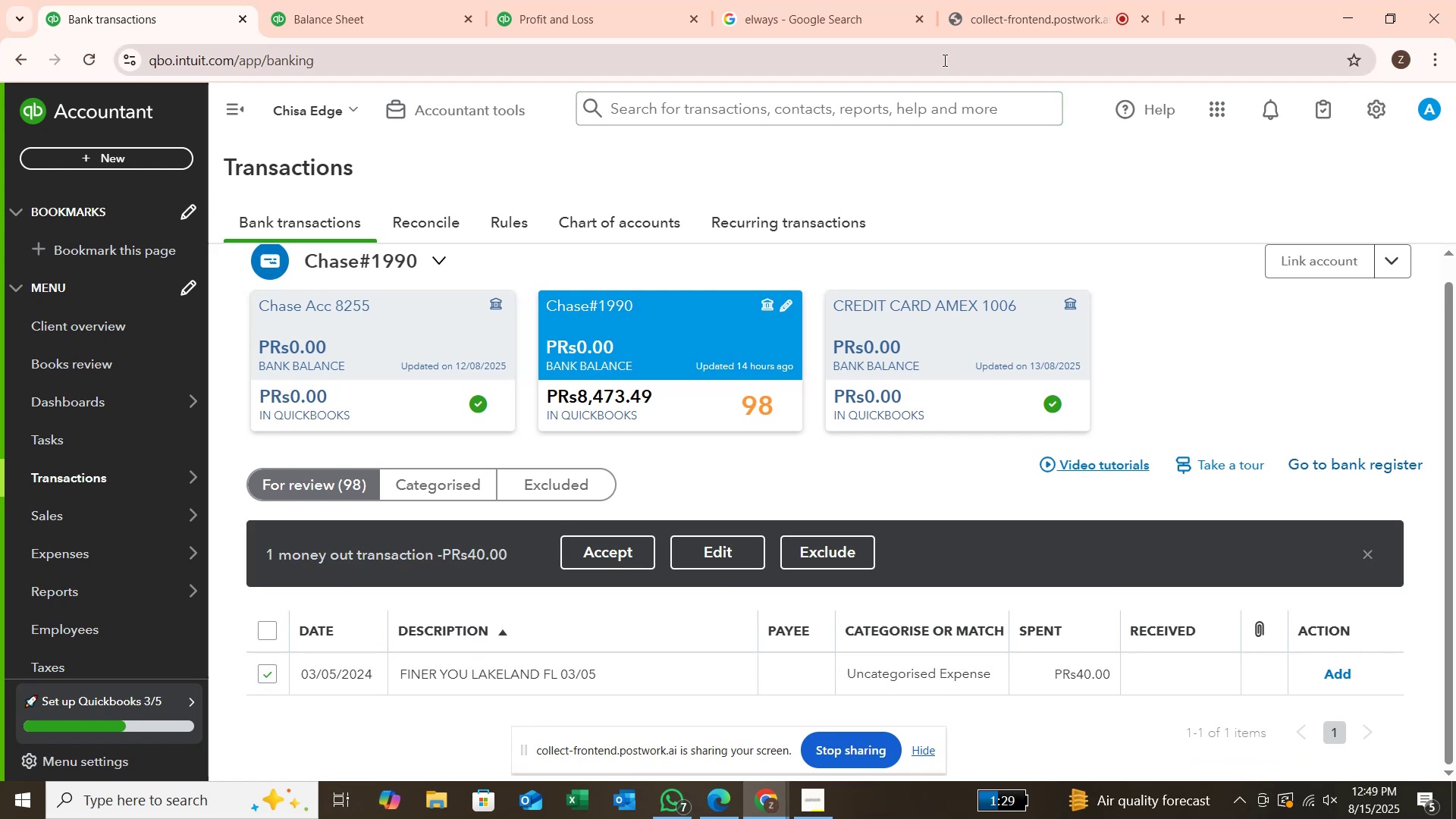 
left_click([855, 11])
 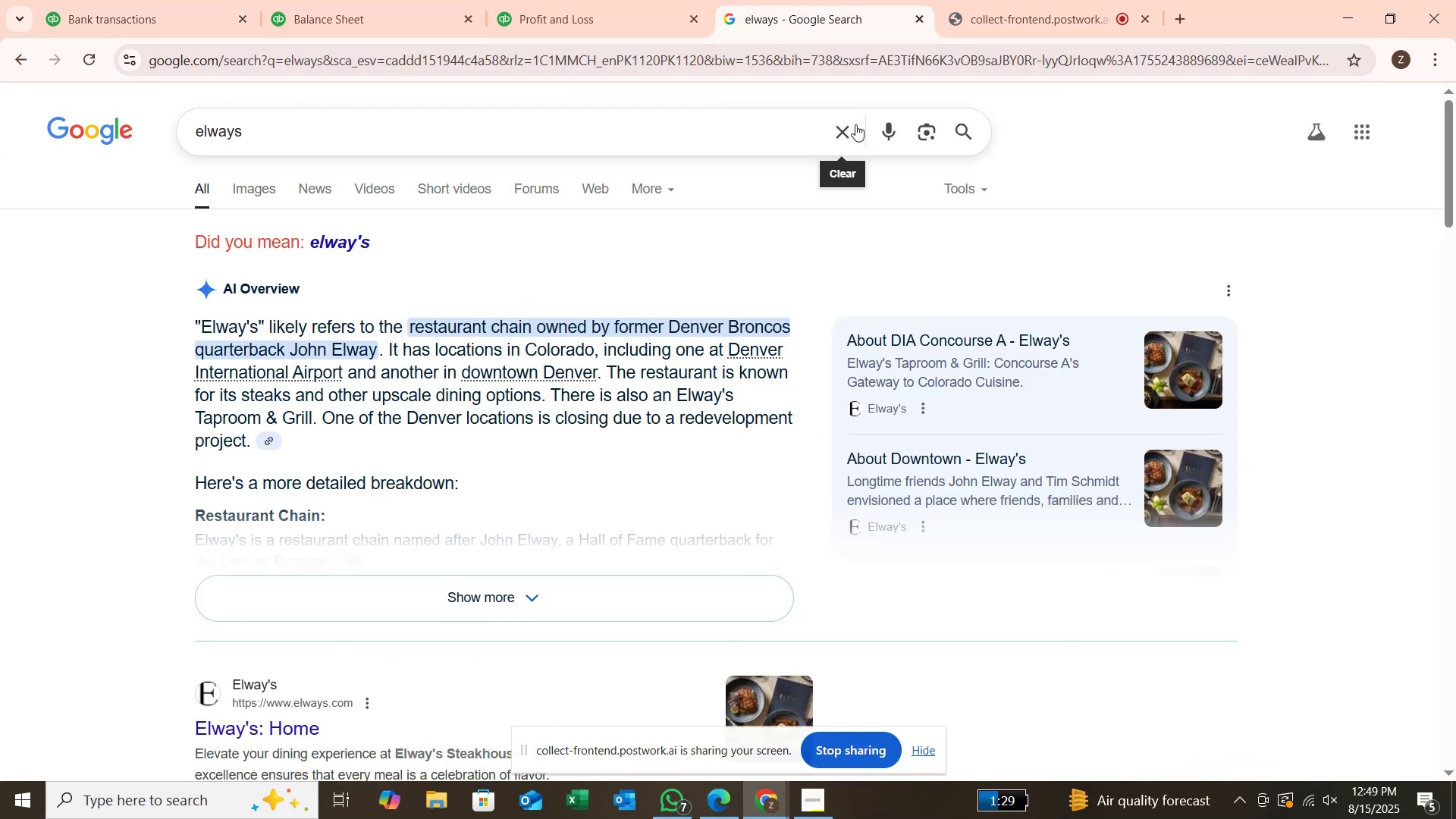 
left_click([849, 126])
 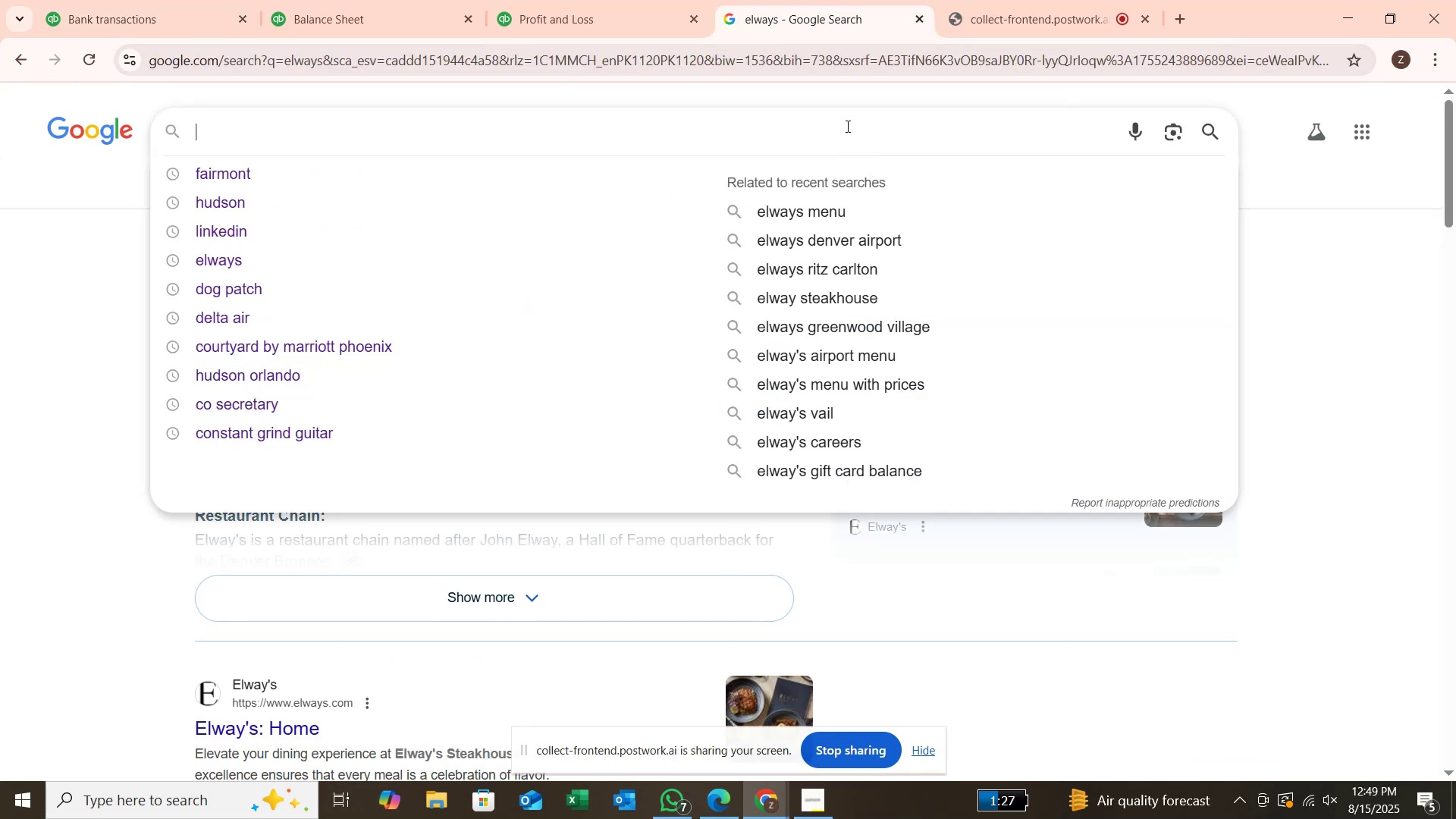 
type(finer you)
 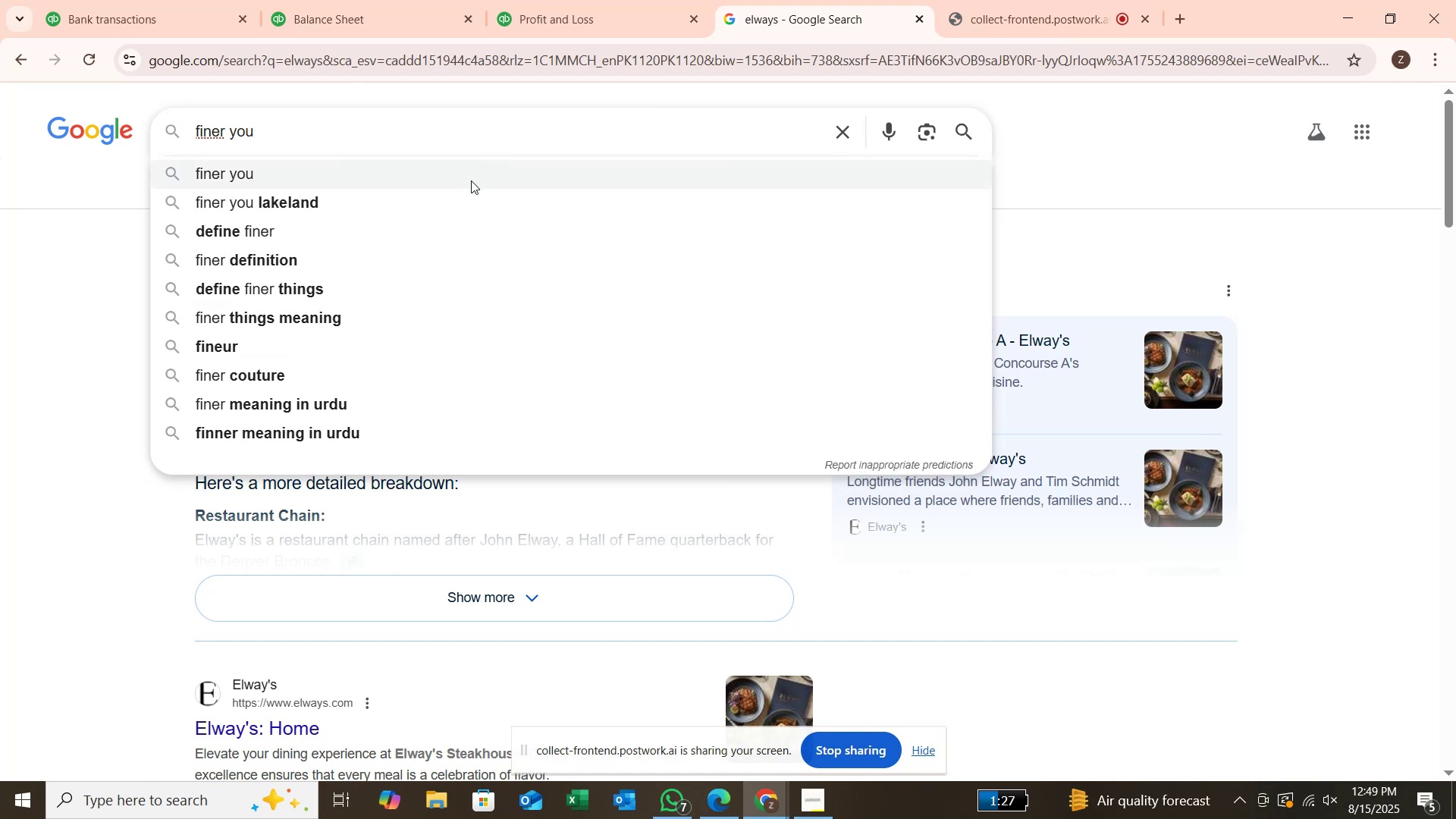 
left_click([457, 194])
 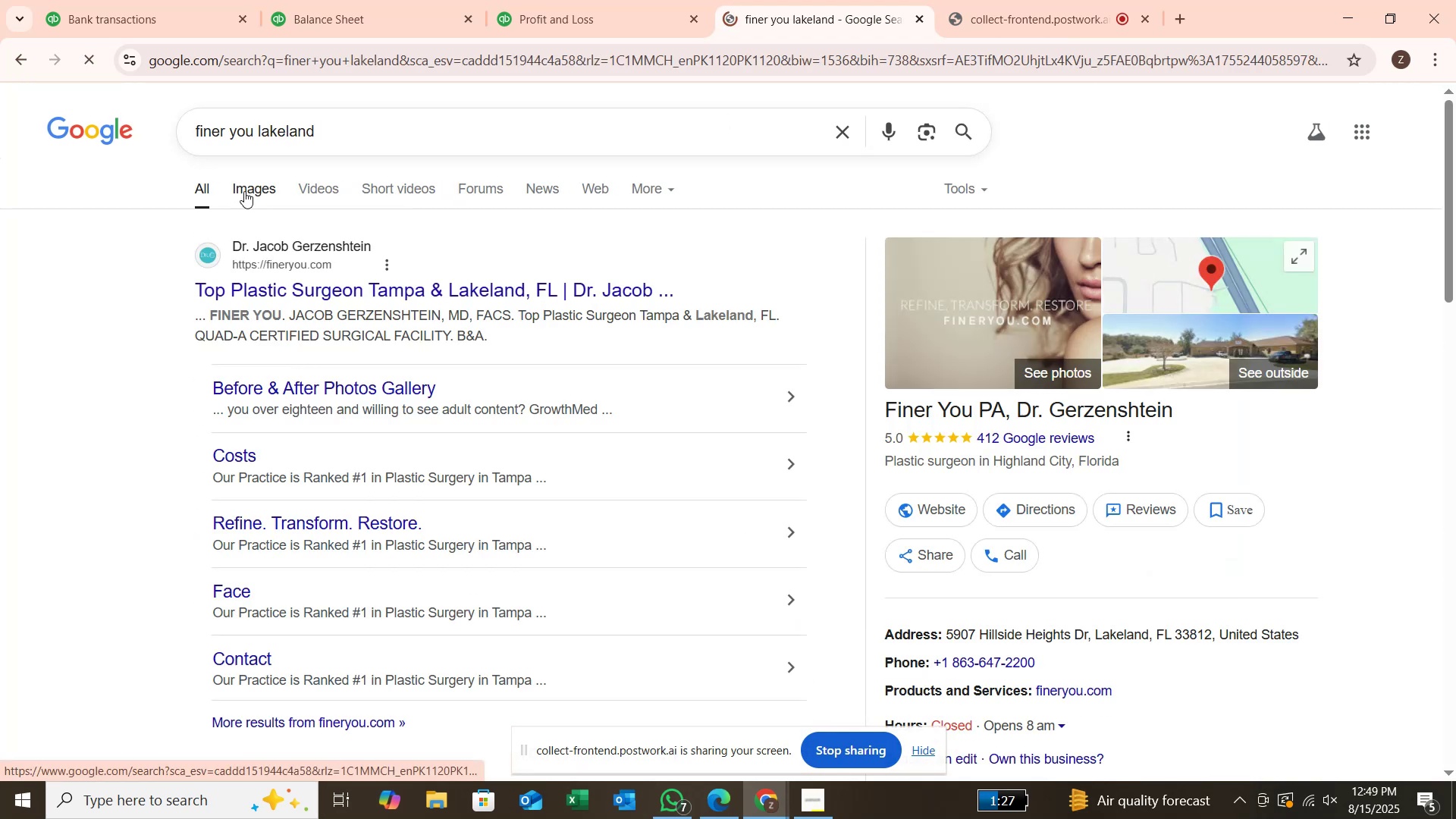 
wait(6.42)
 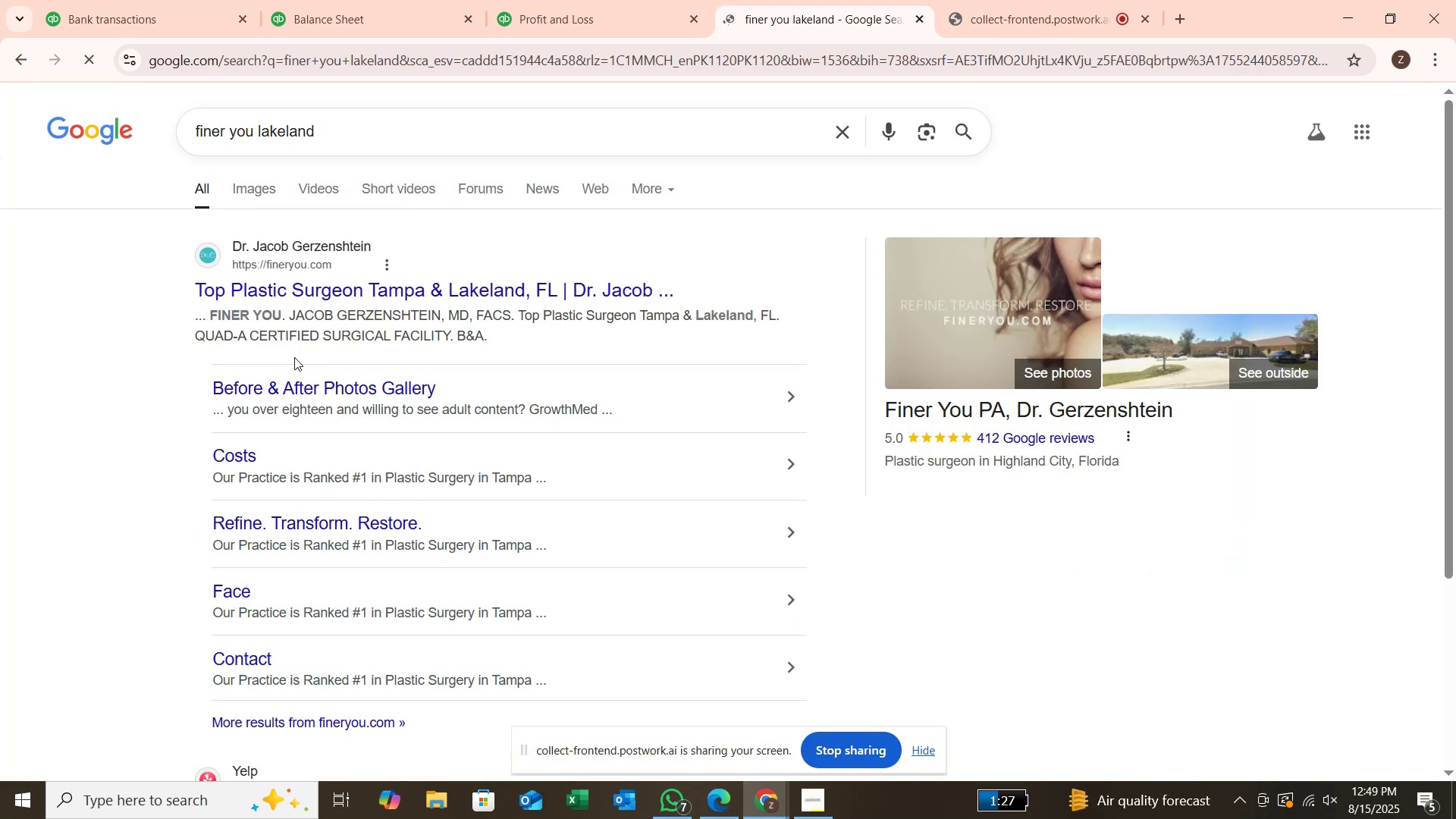 
left_click([202, 26])
 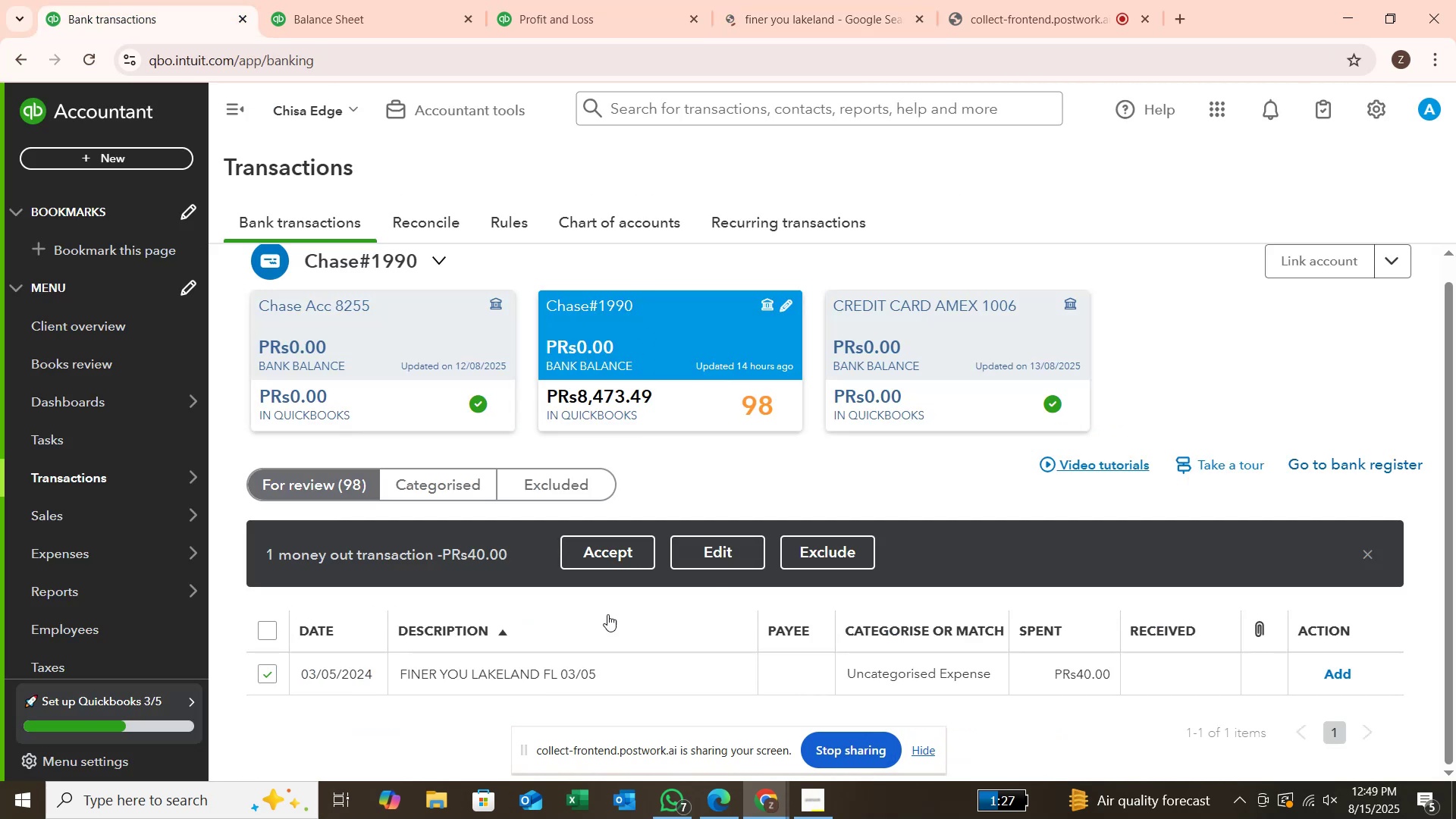 
left_click([739, 540])
 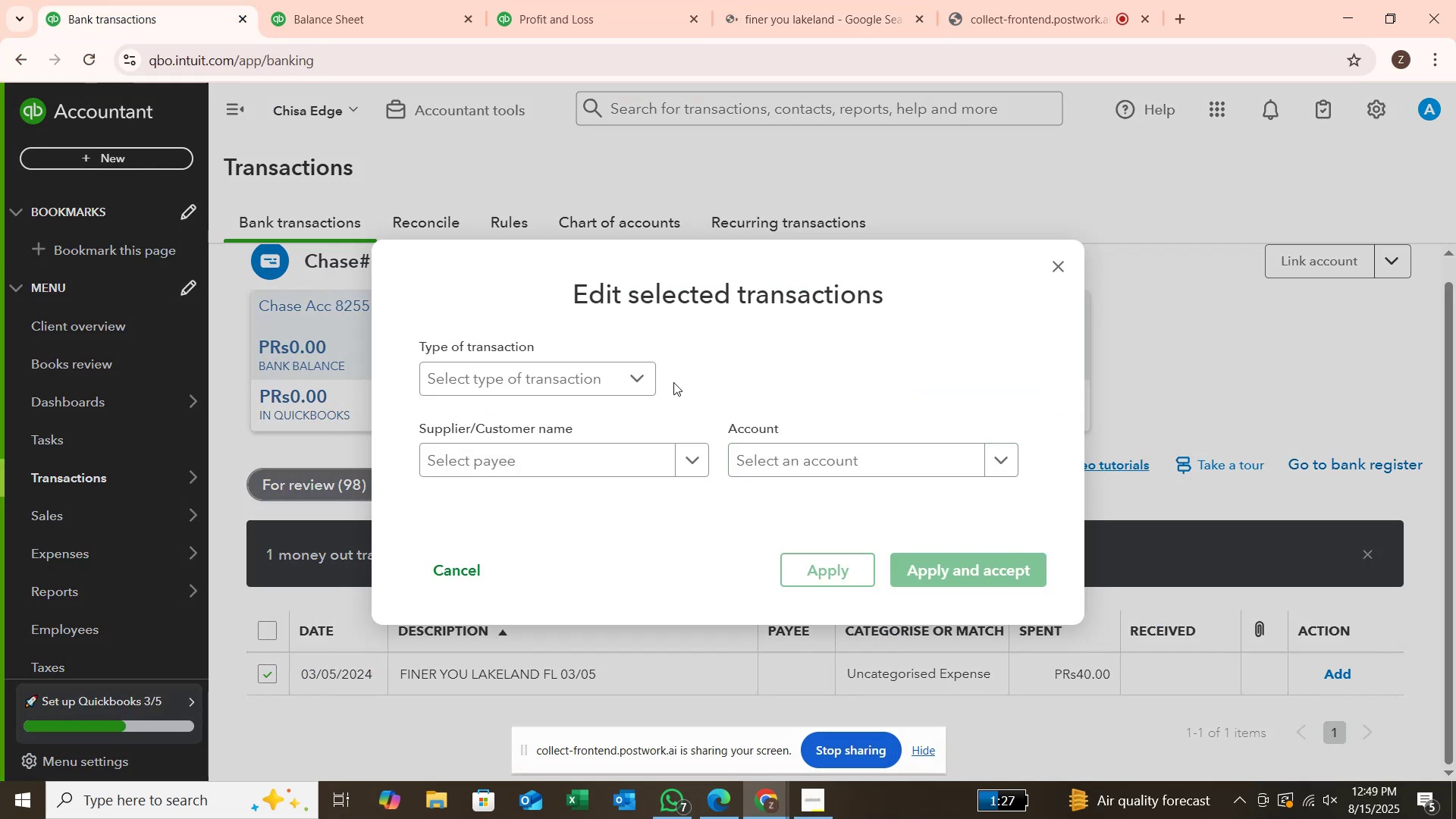 
left_click([629, 374])
 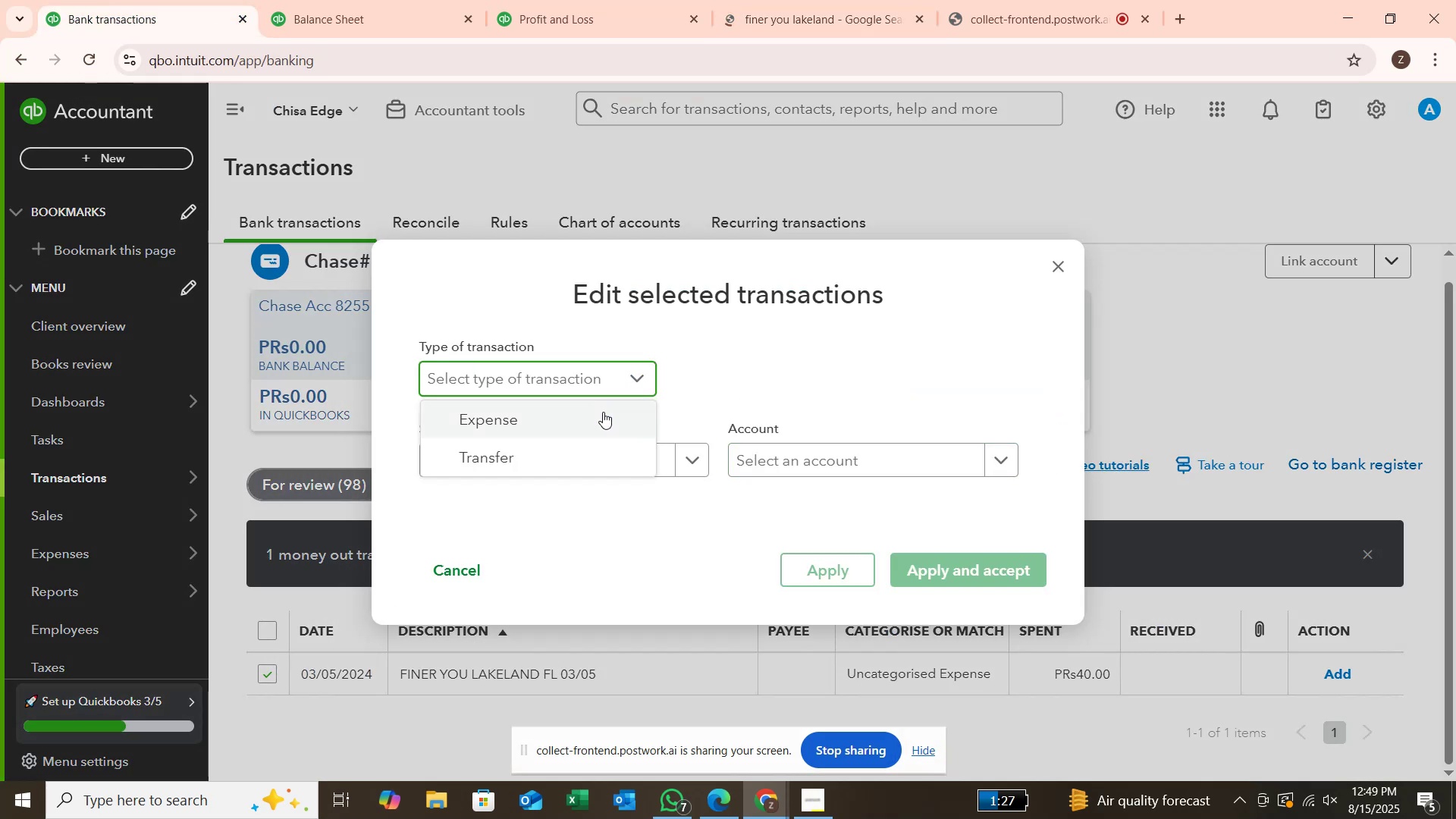 
left_click([603, 413])
 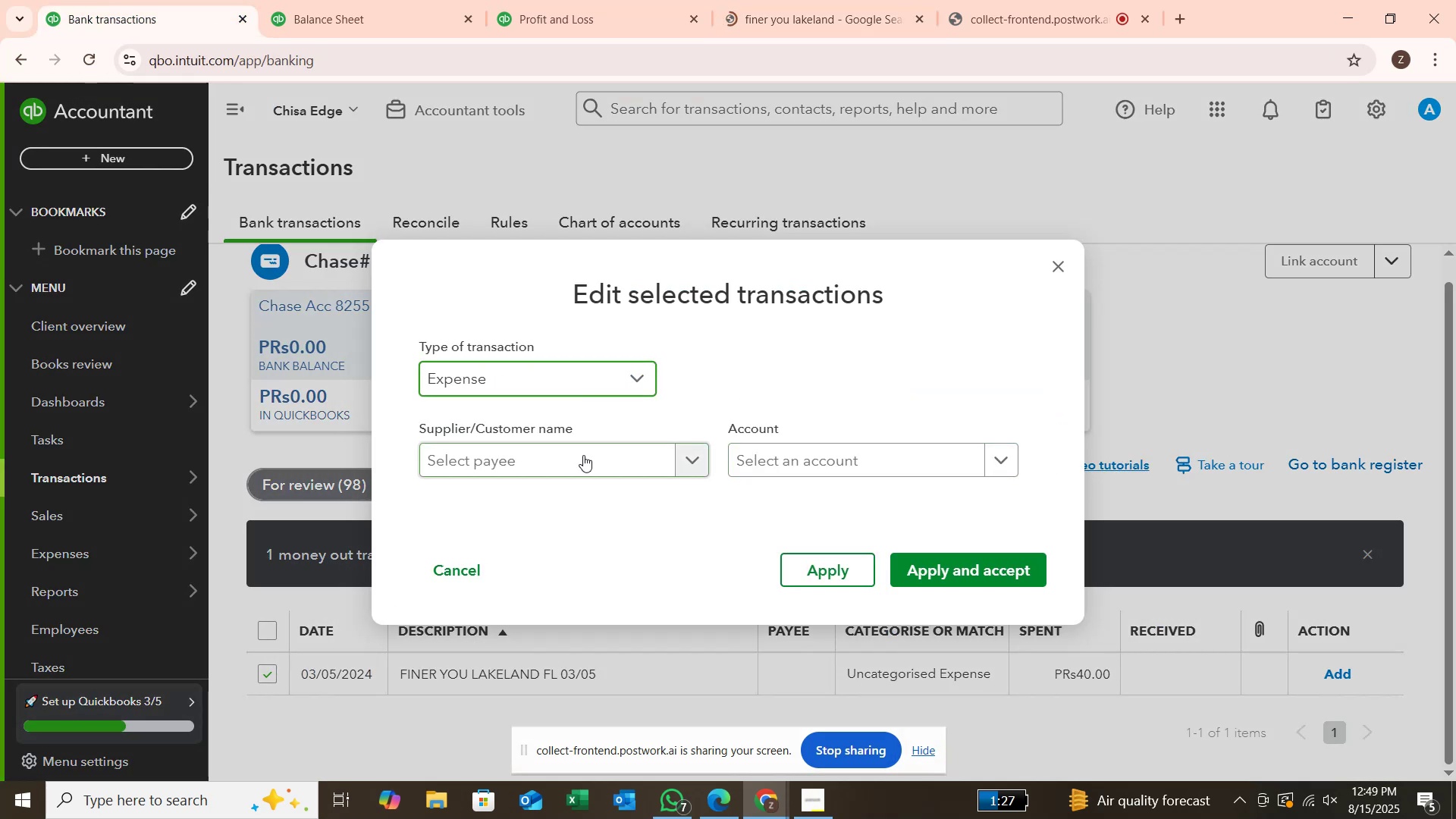 
left_click([583, 455])
 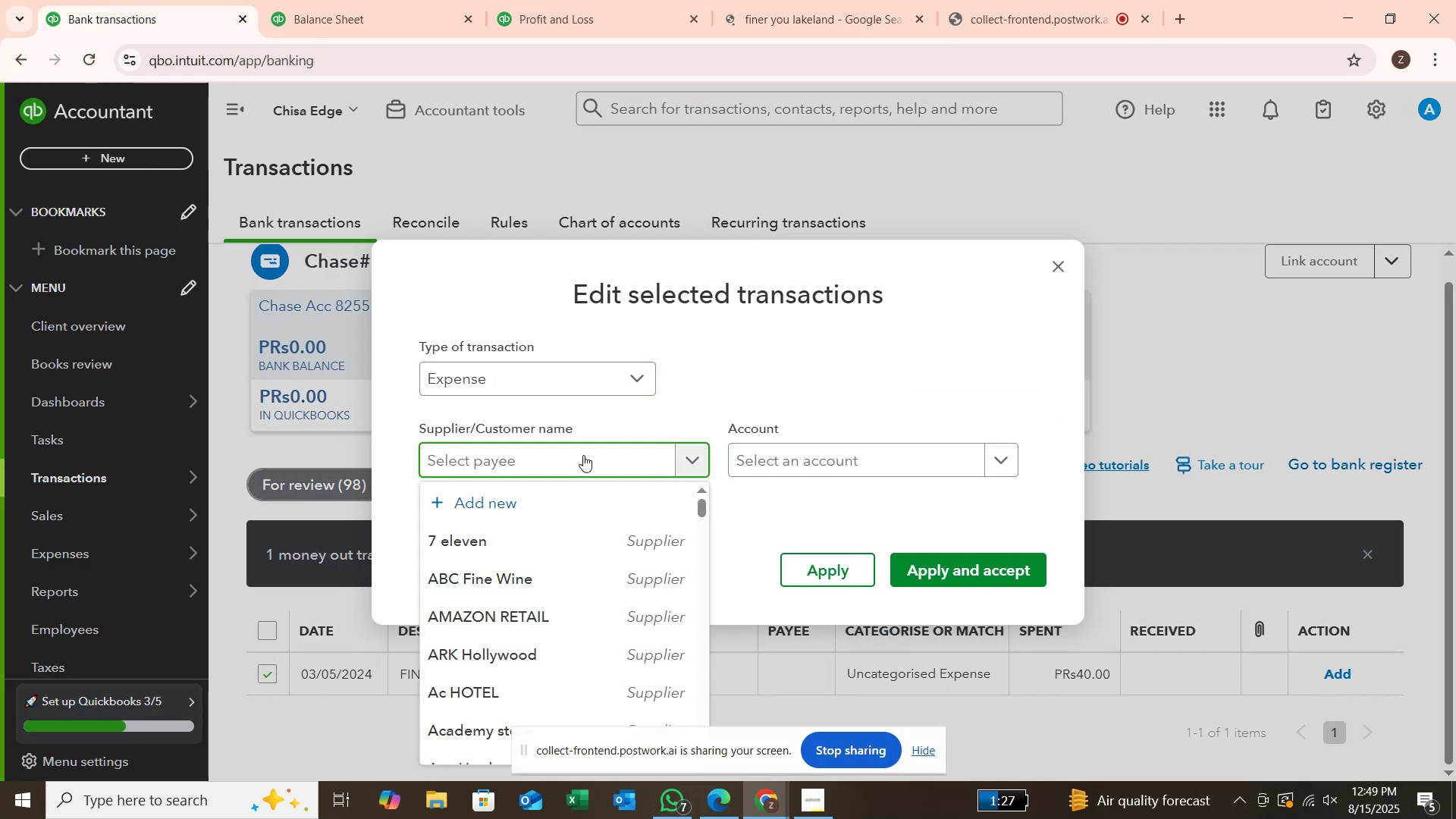 
type(fib)
key(Backspace)
type(ner u)
 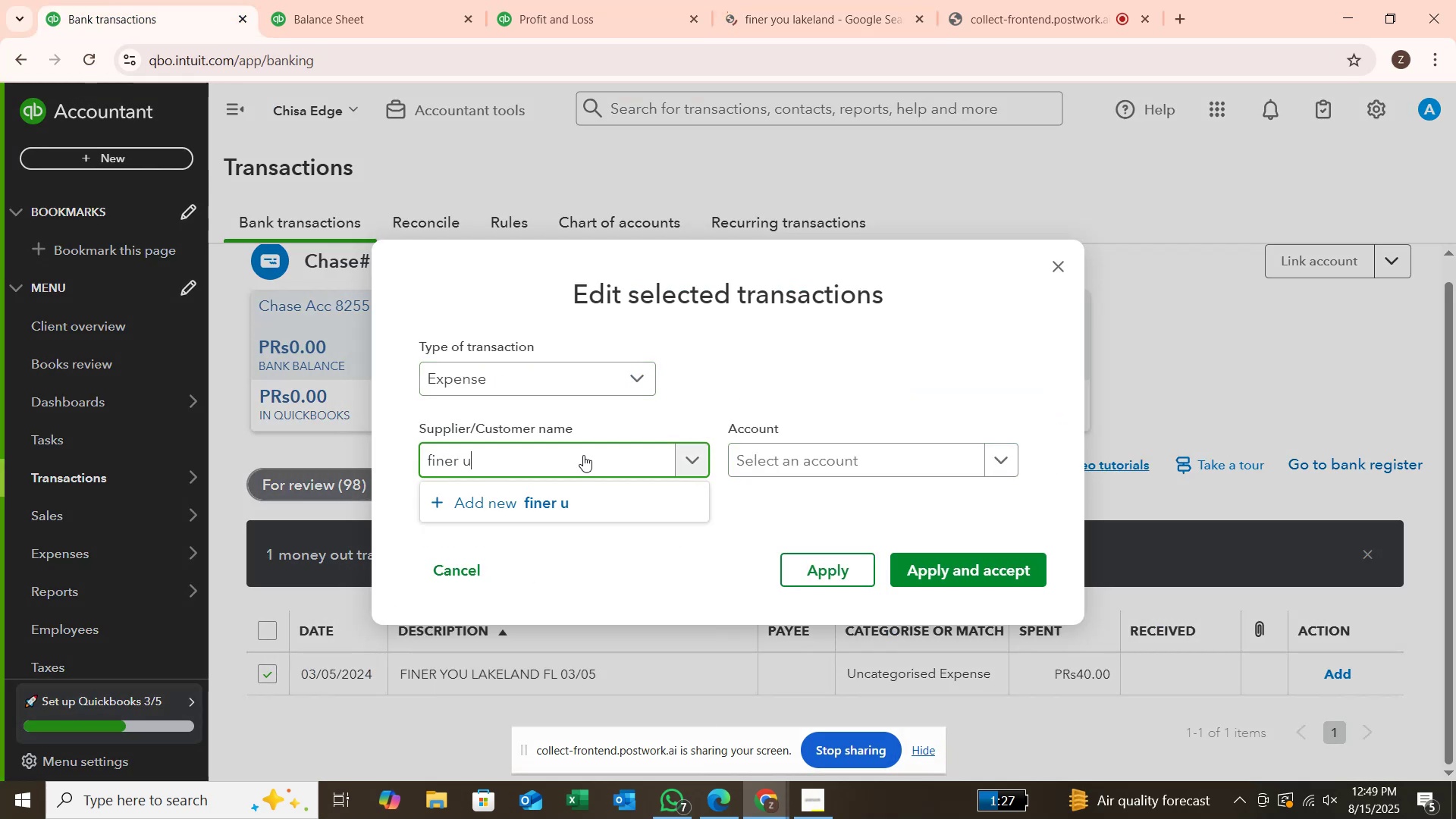 
key(Enter)
 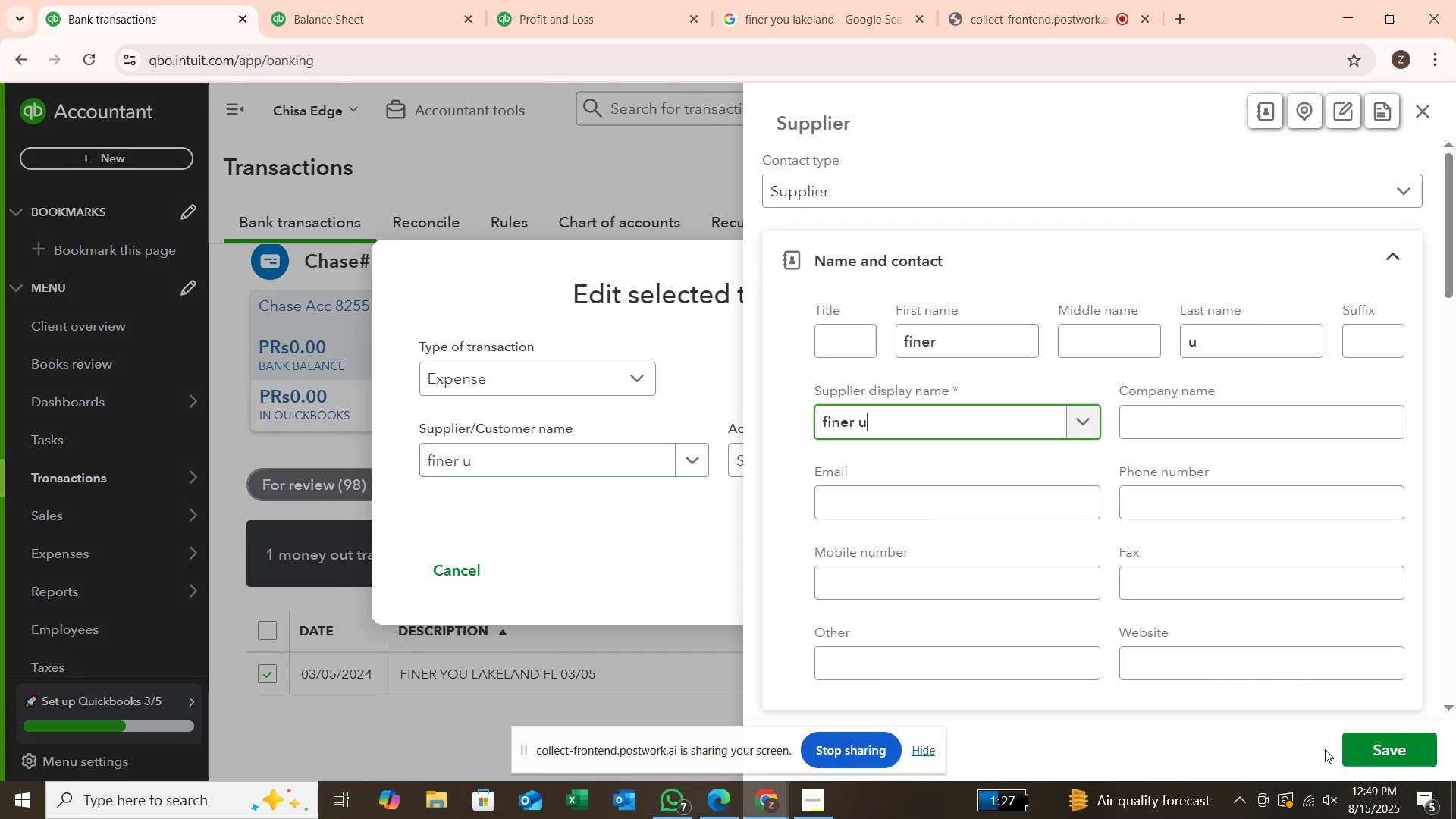 
left_click([1400, 758])
 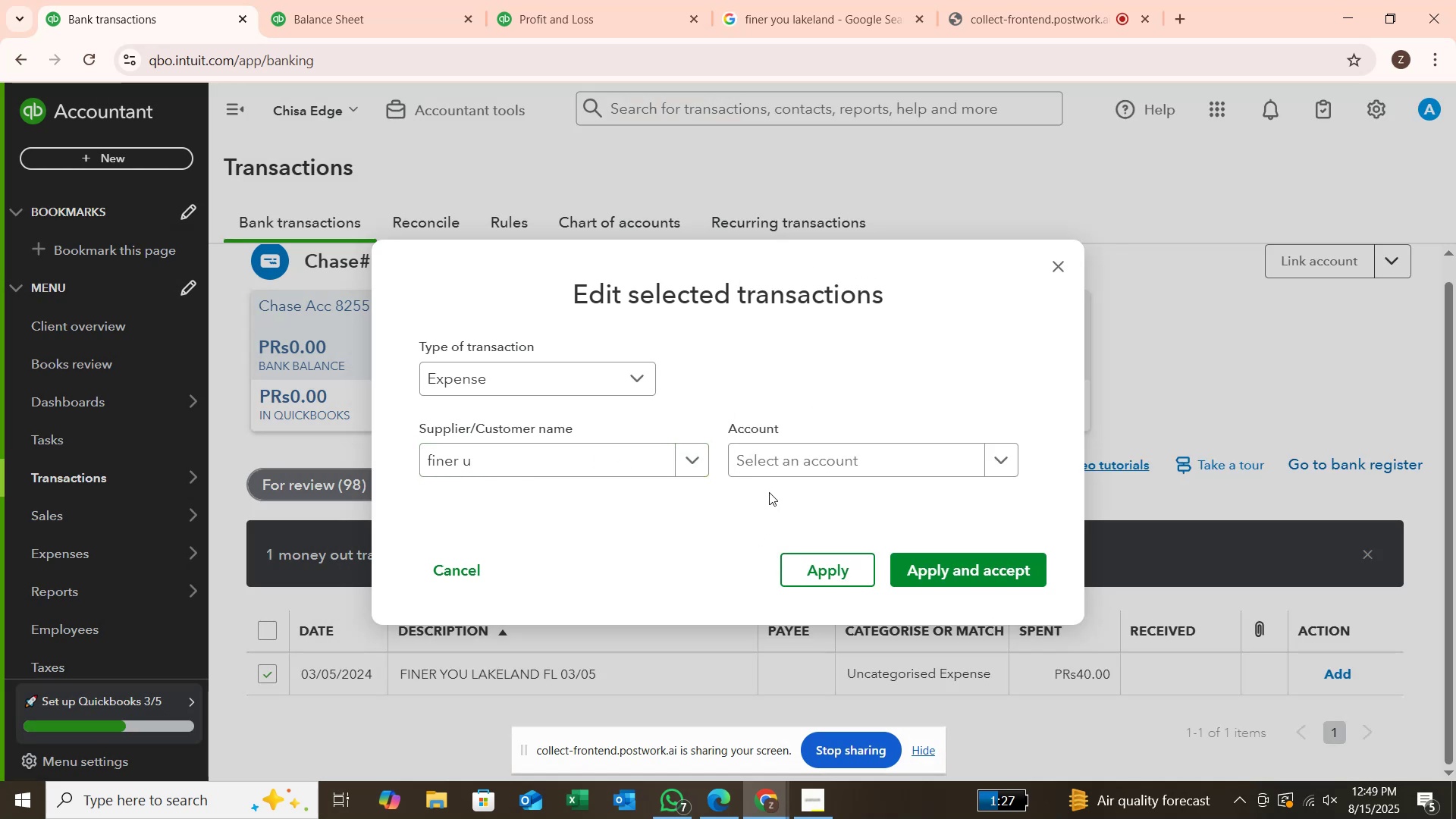 
left_click([805, 465])
 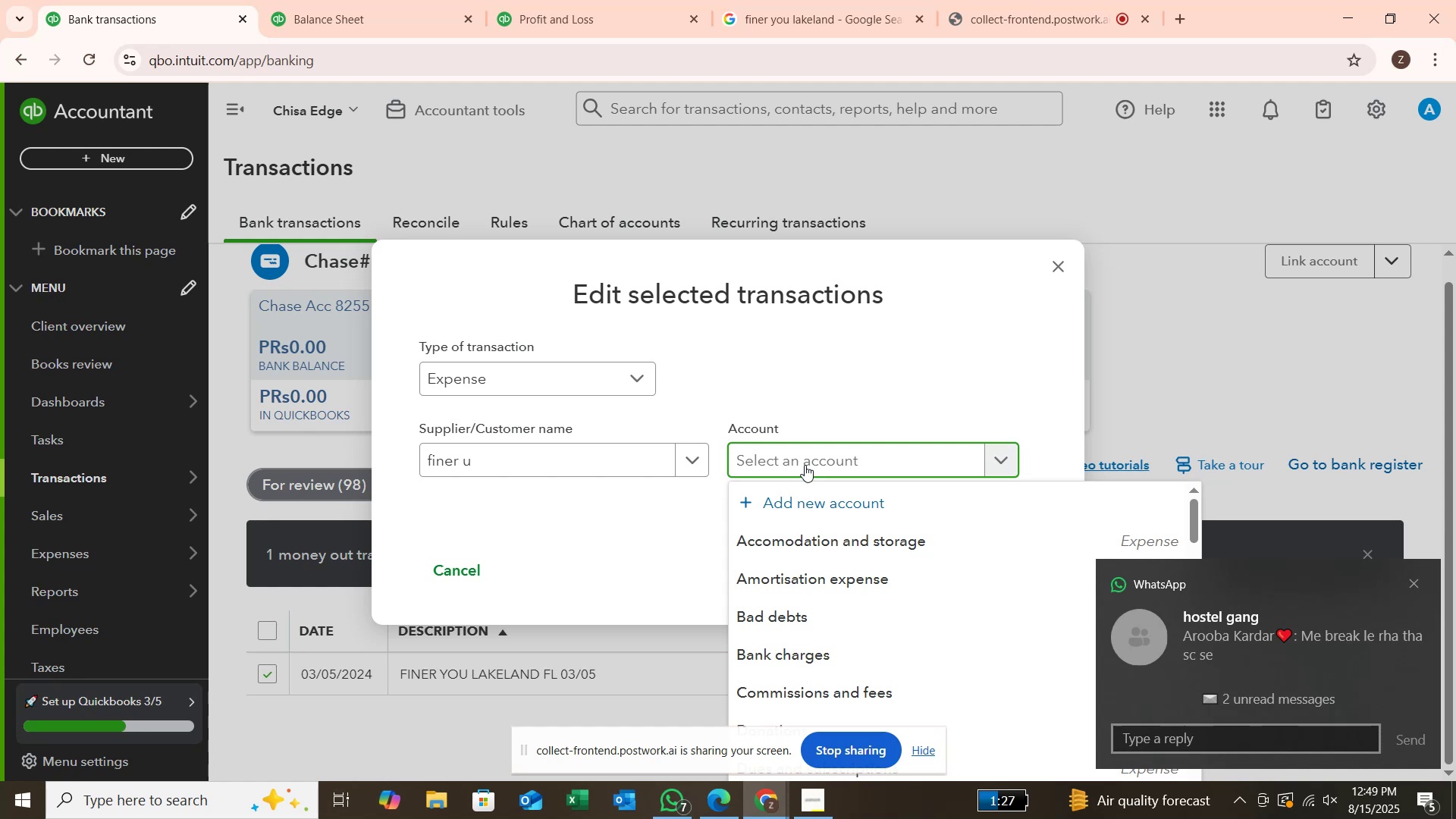 
wait(6.53)
 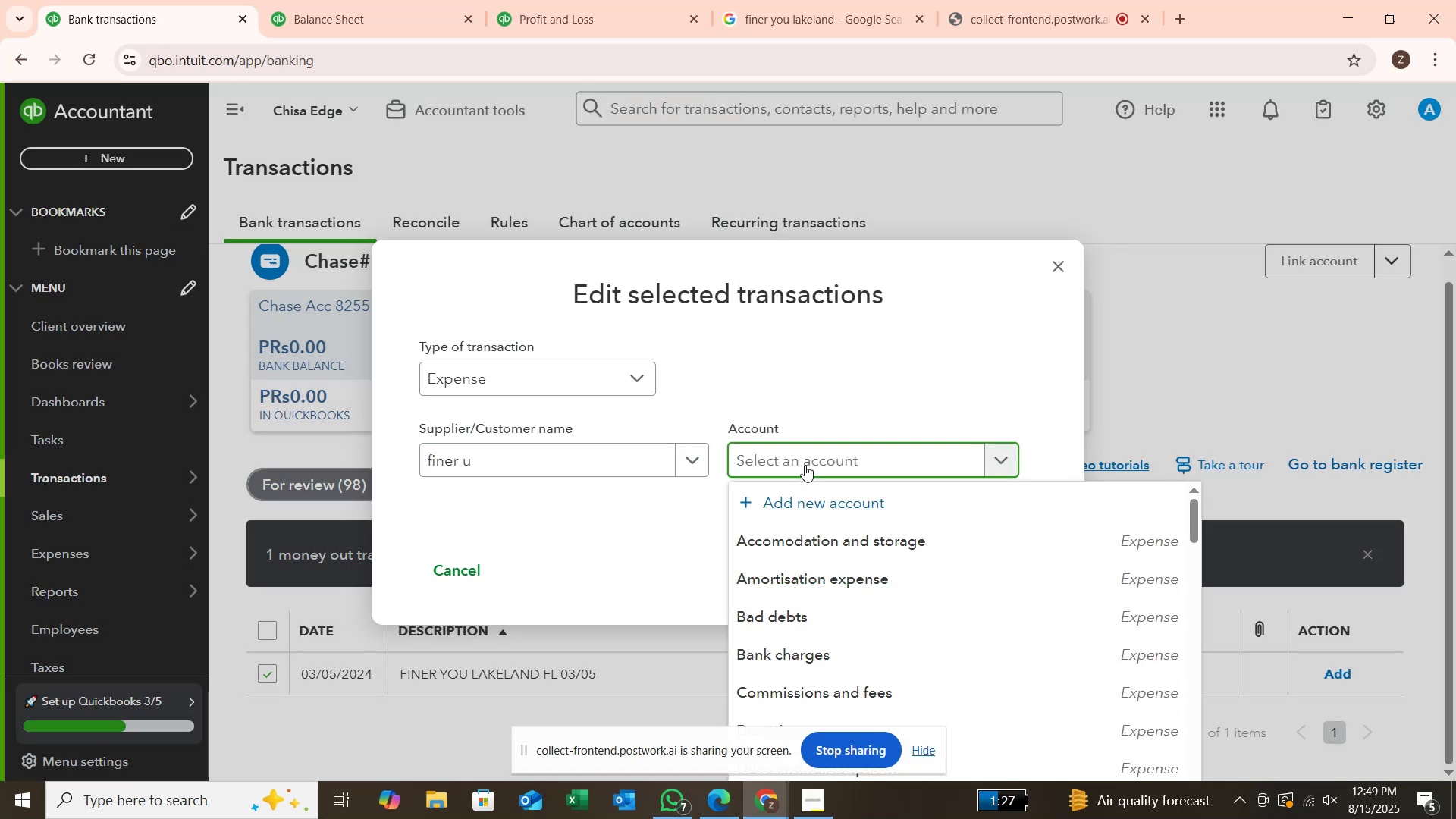 
type(ser)
 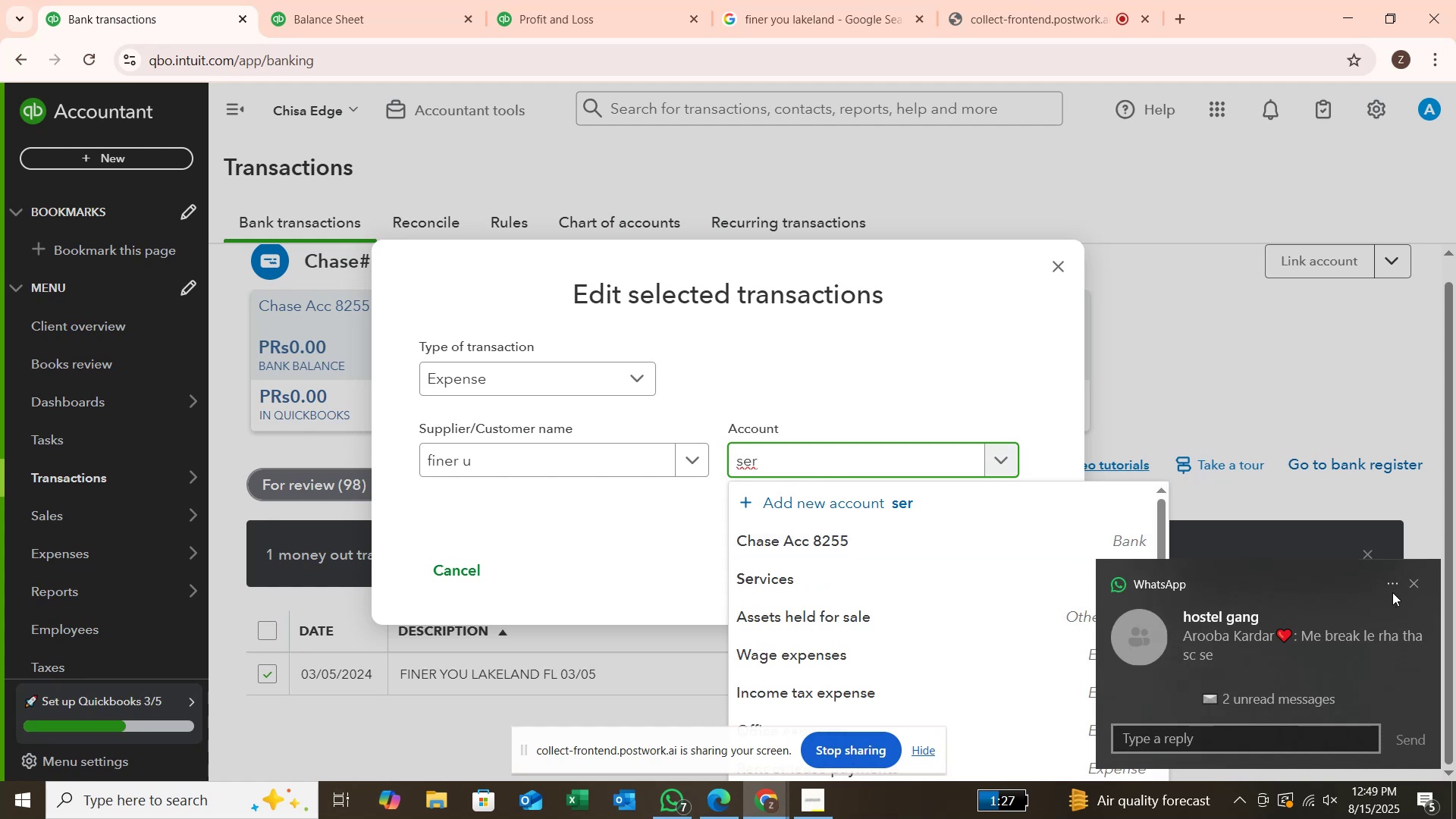 
left_click([1417, 579])
 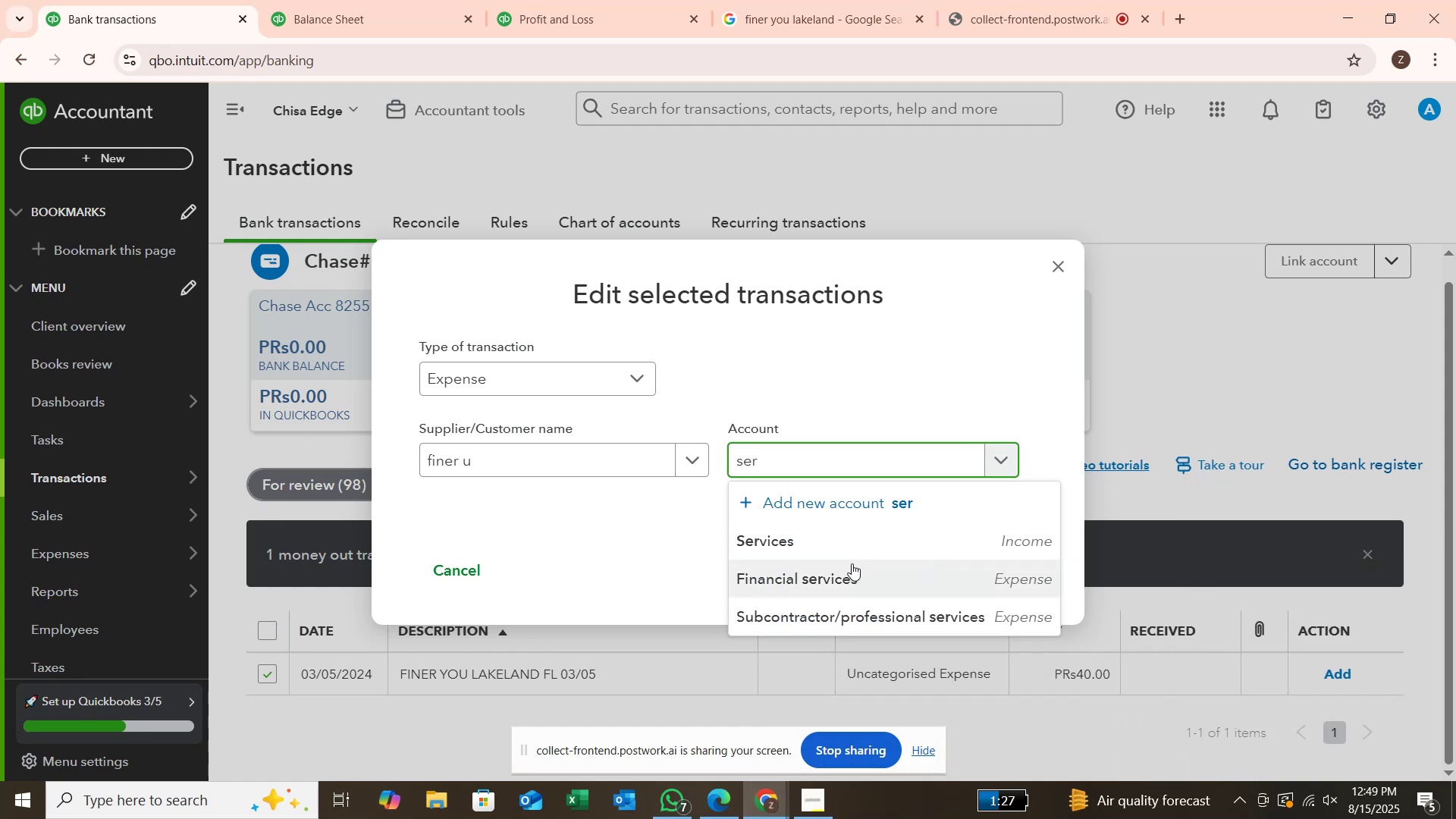 
left_click([848, 543])
 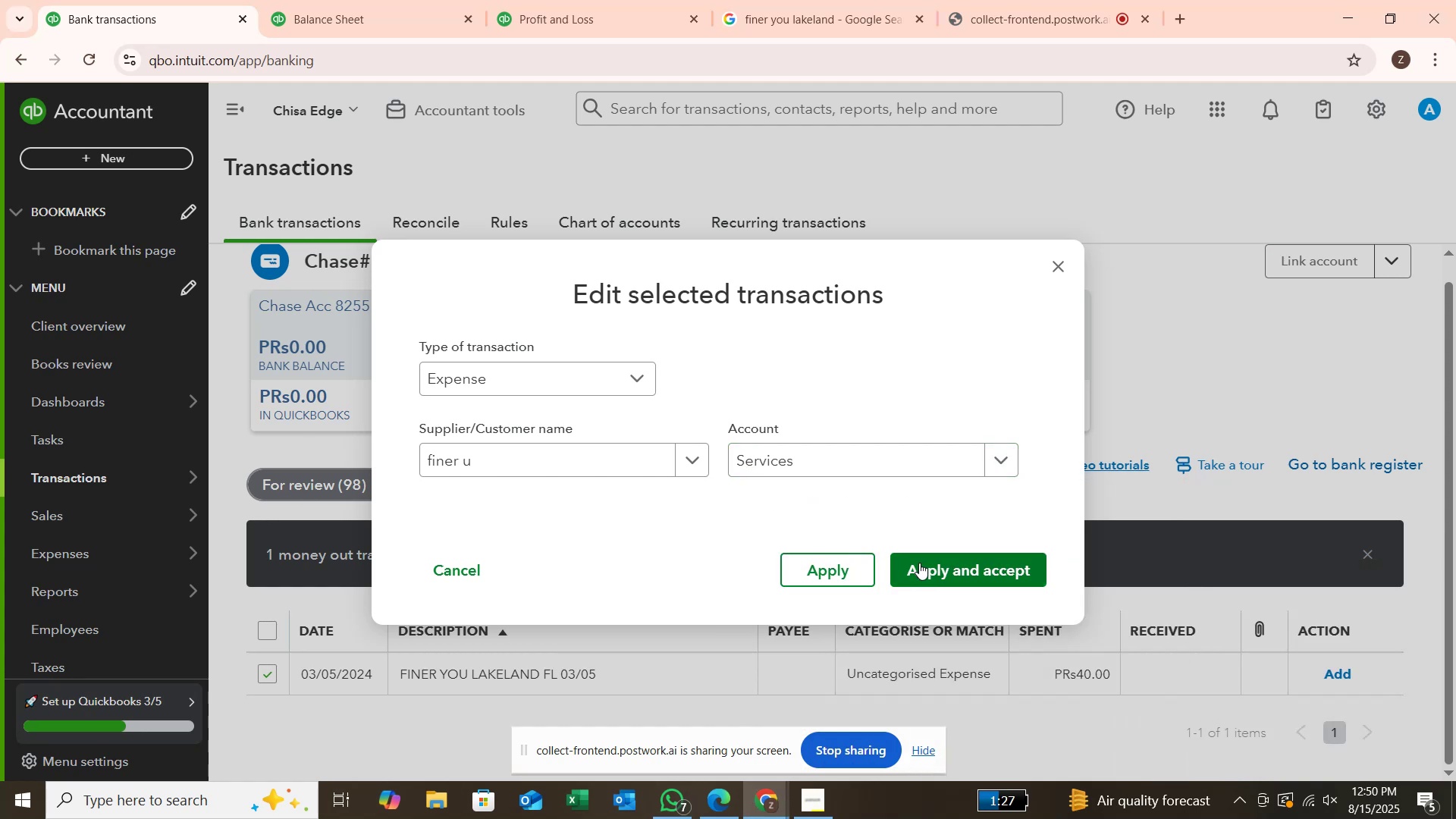 
left_click([921, 567])
 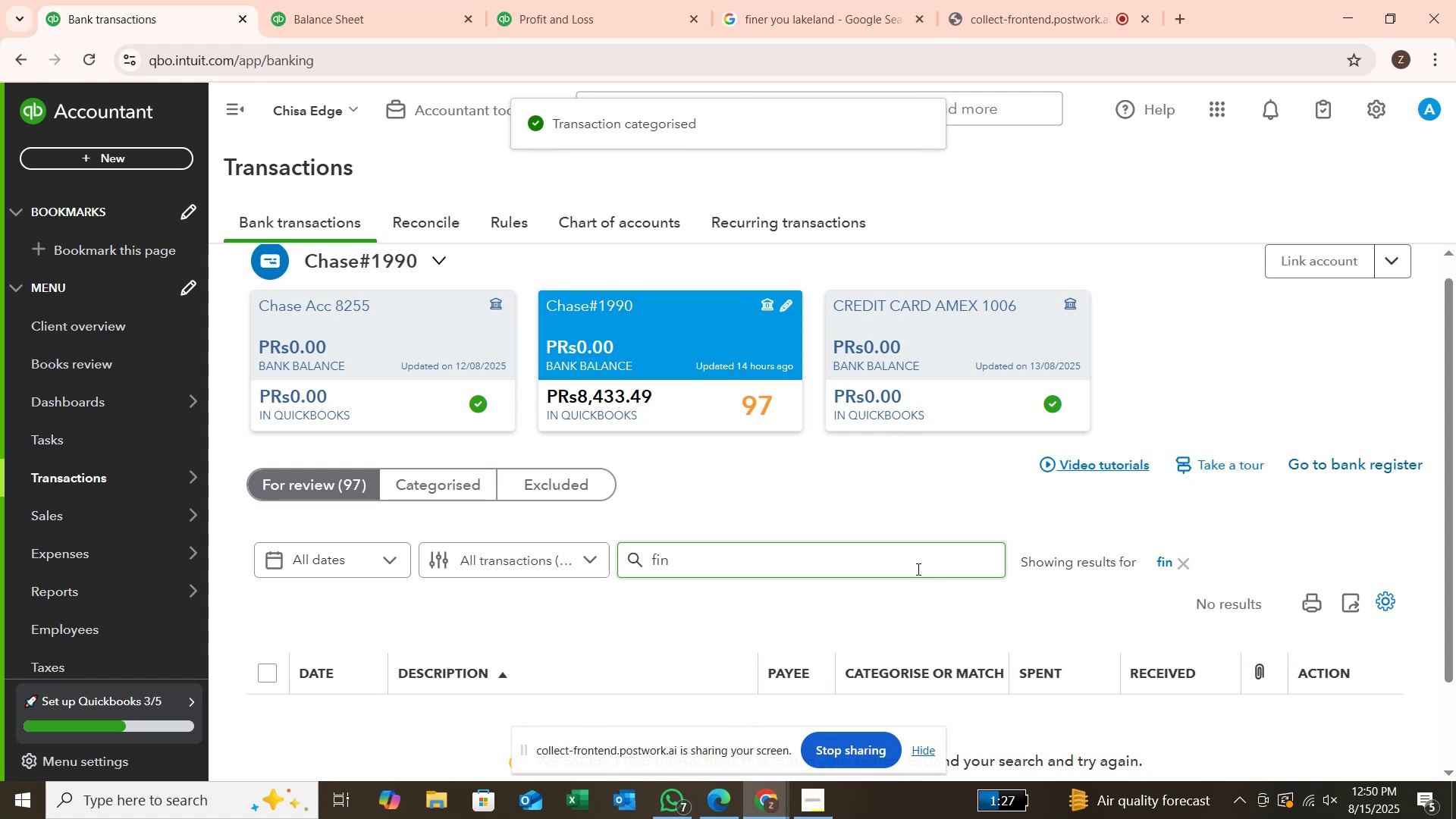 
wait(5.12)
 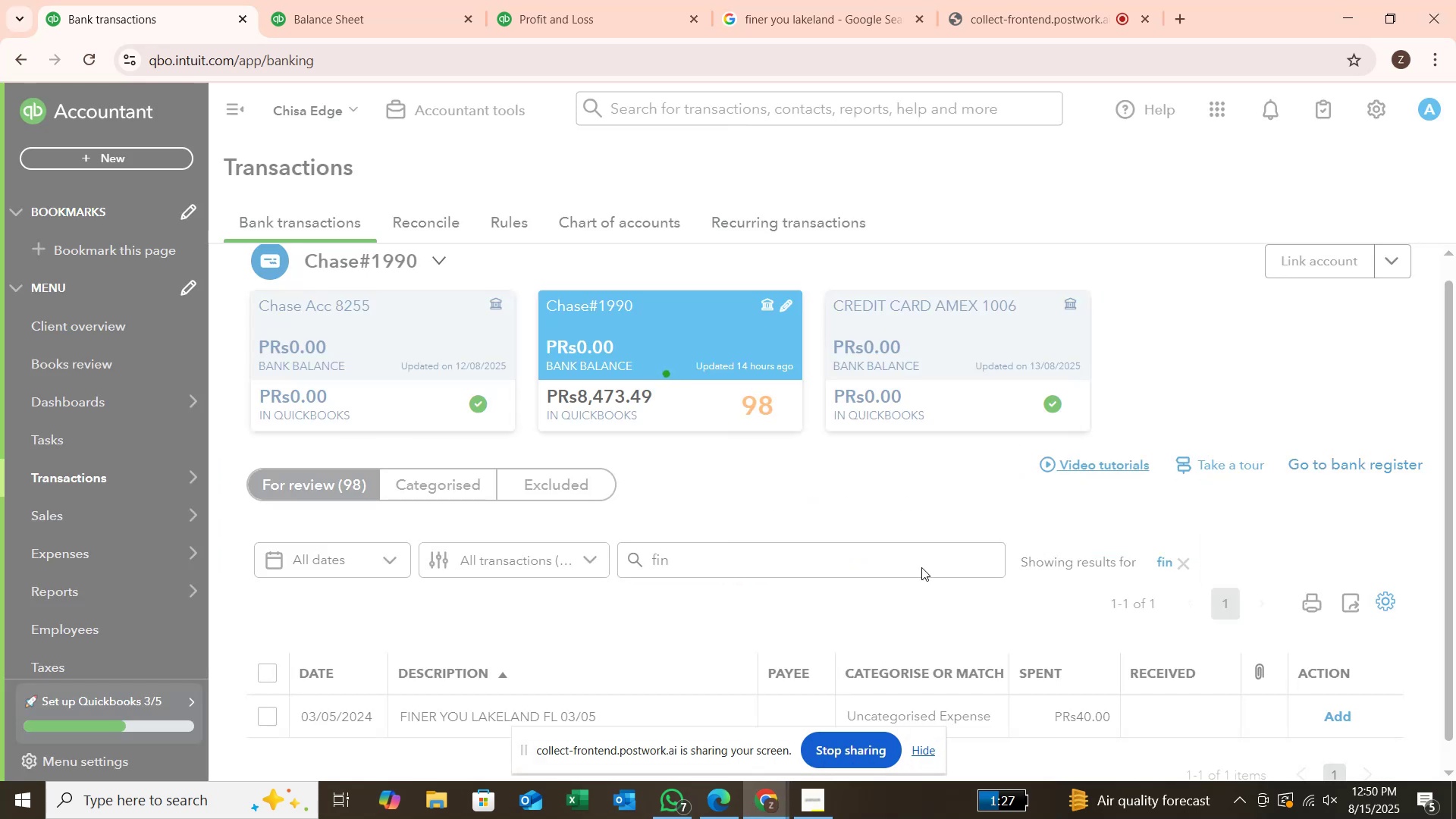 
left_click([1191, 563])
 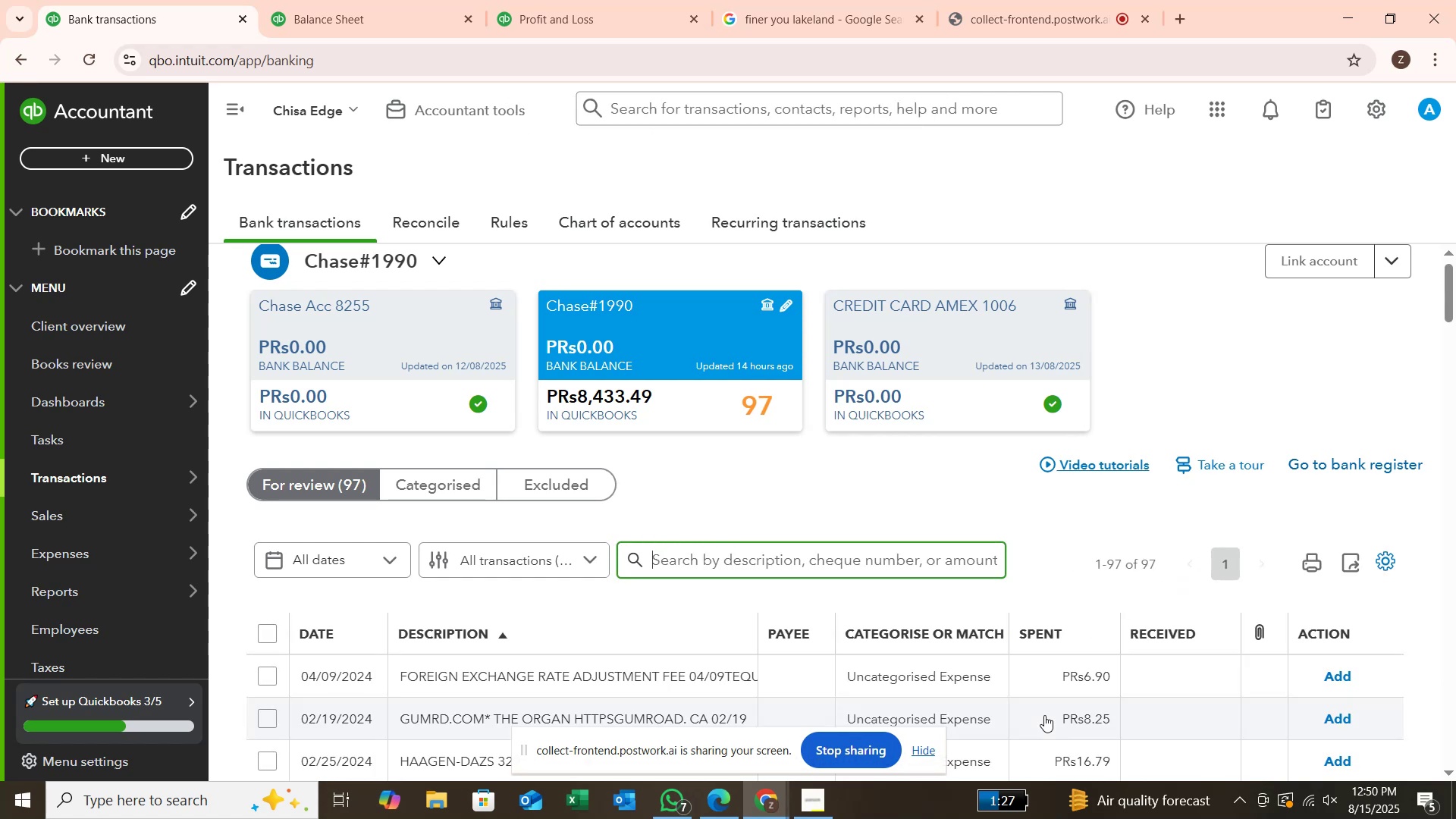 
scroll: coordinate [1044, 715], scroll_direction: down, amount: 1.0
 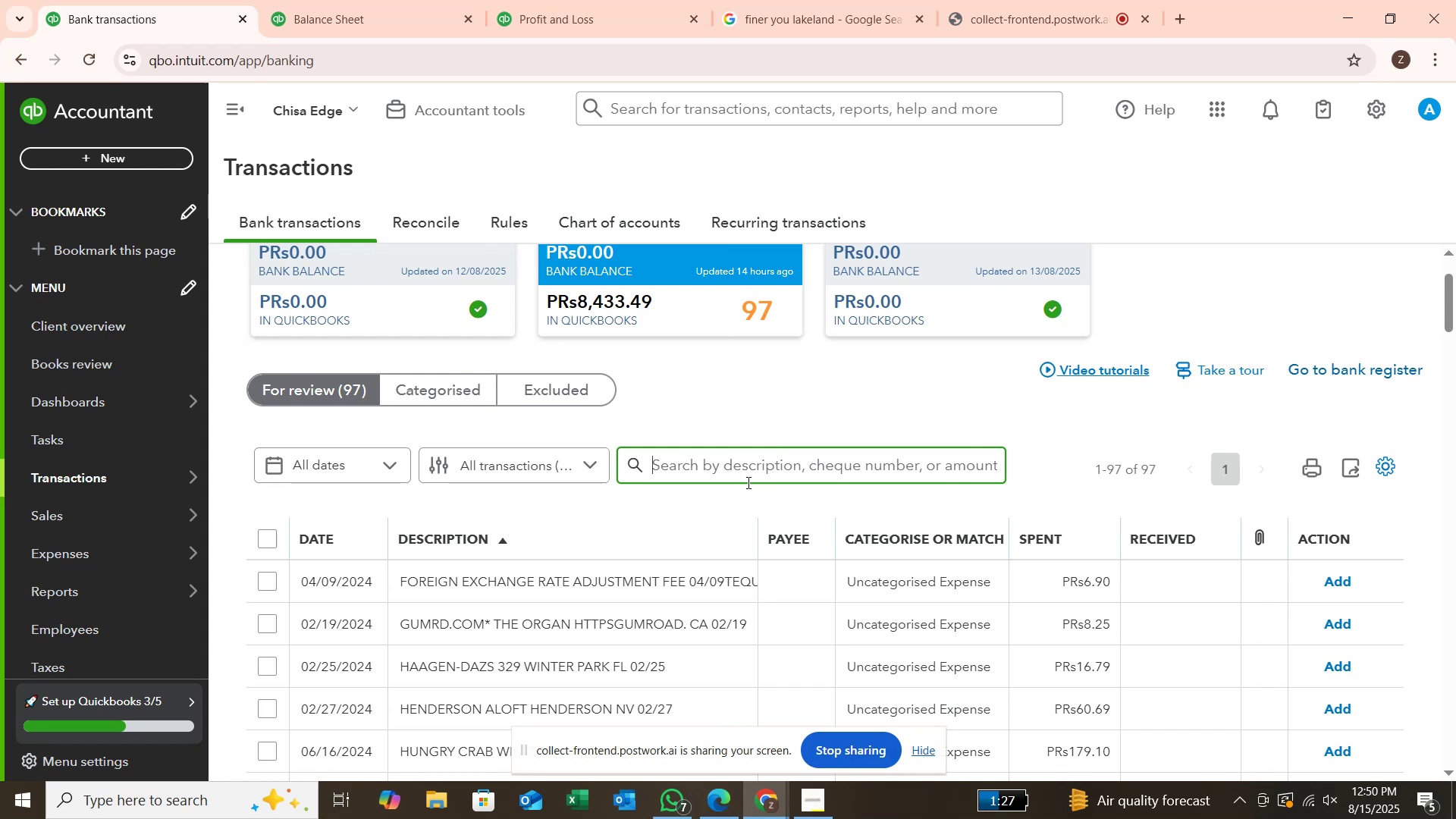 
left_click([747, 468])
 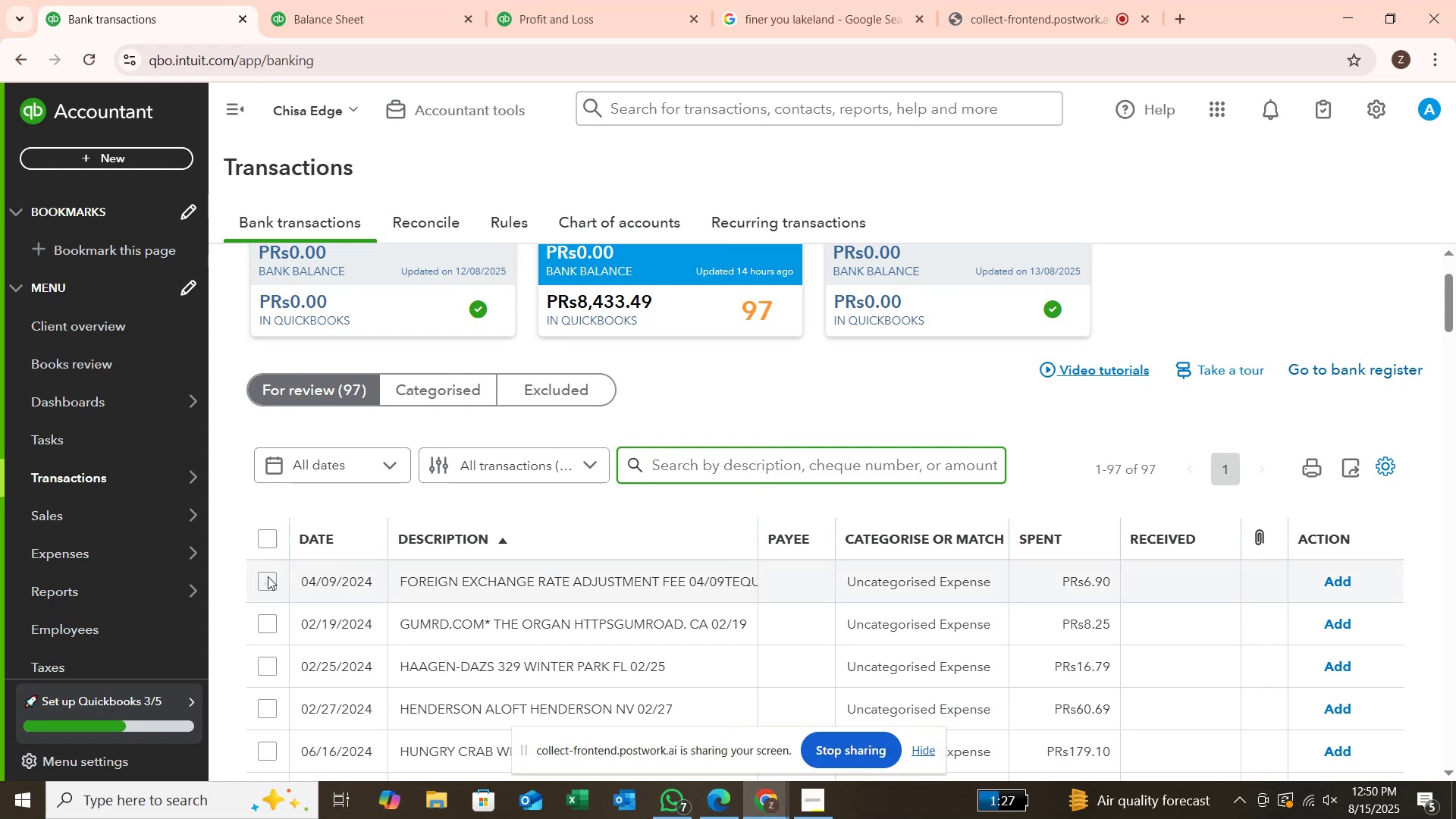 
wait(5.39)
 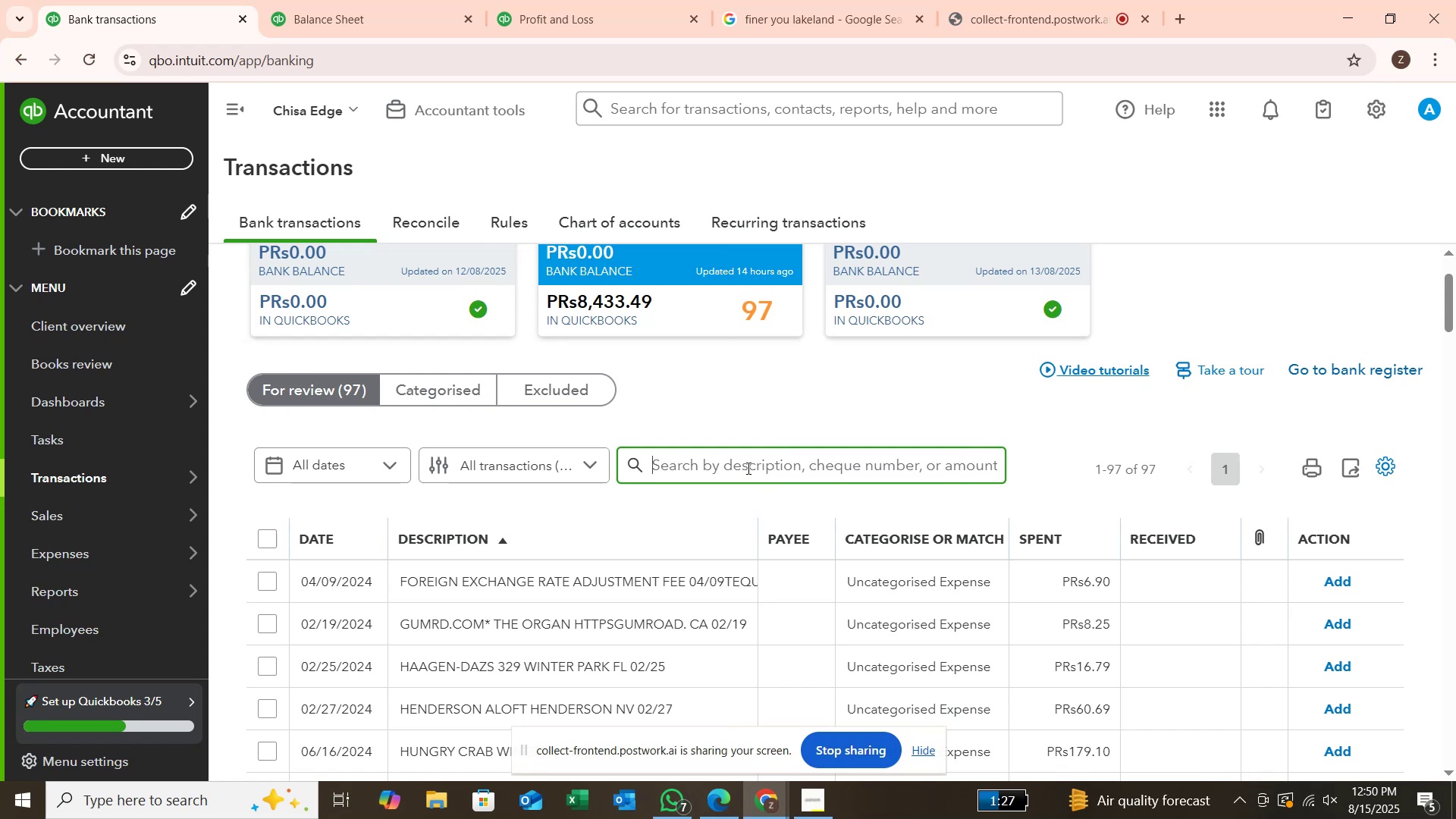 
left_click([273, 585])
 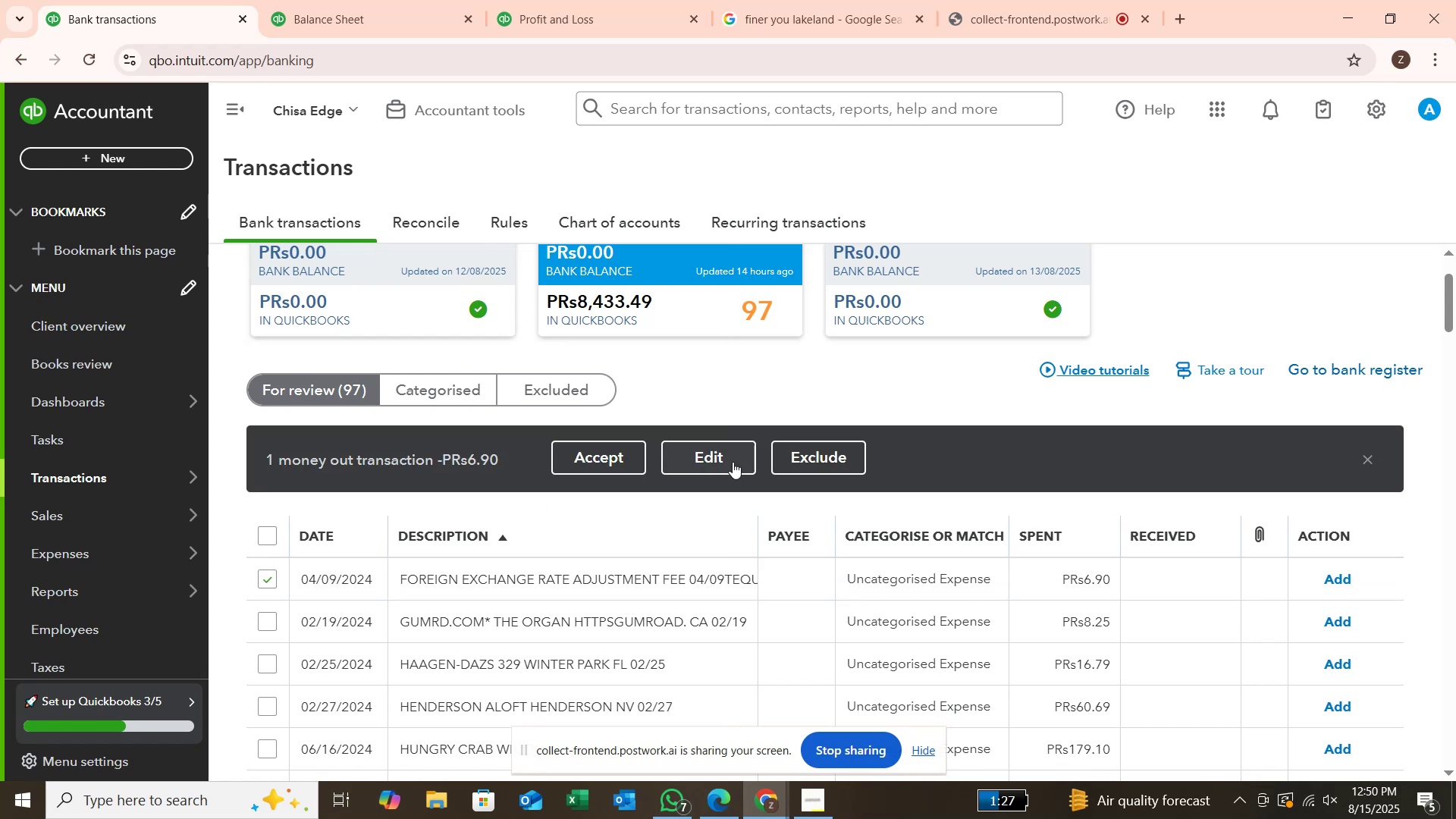 
left_click([736, 460])
 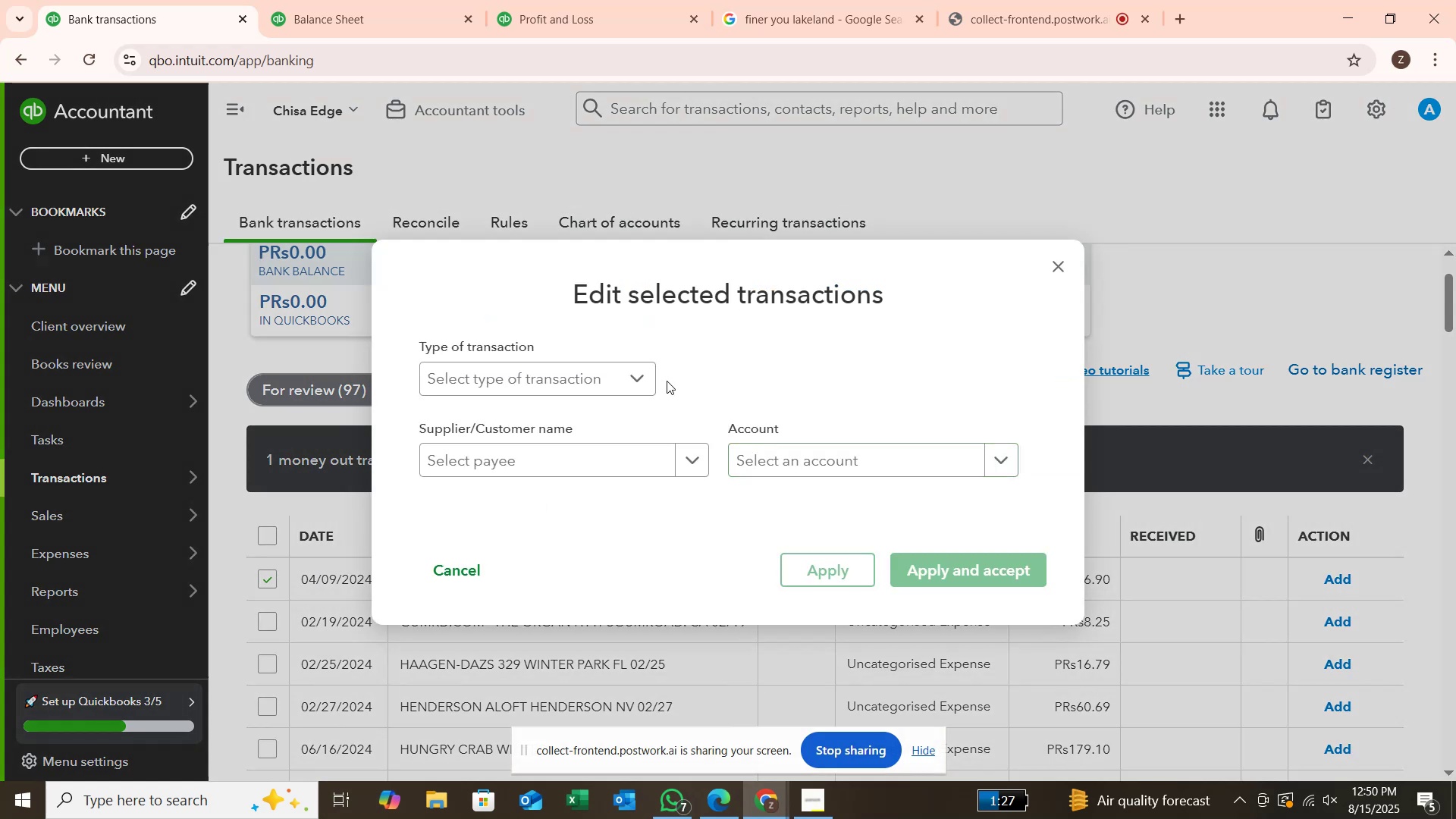 
left_click([645, 374])
 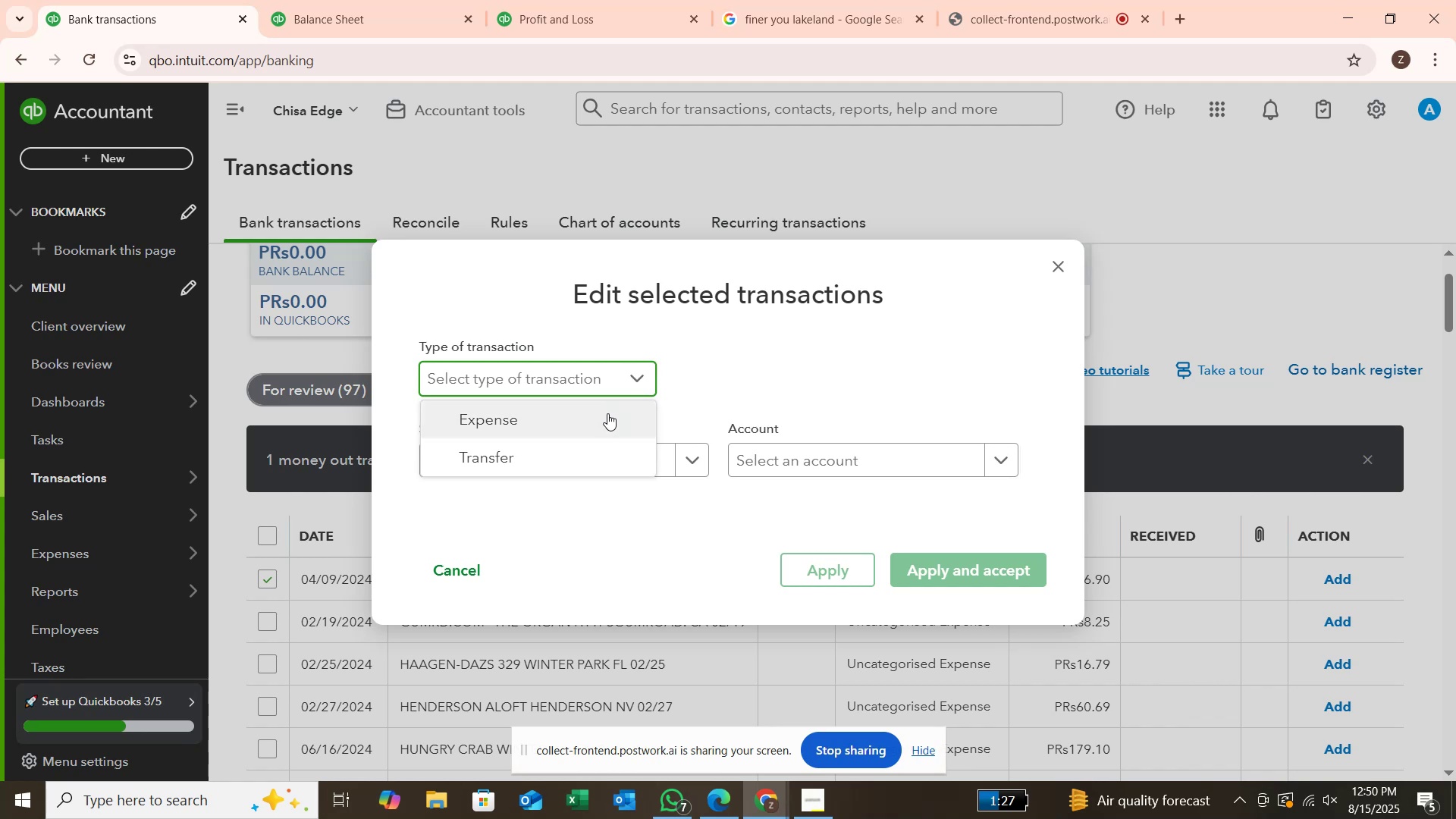 
left_click([607, 413])
 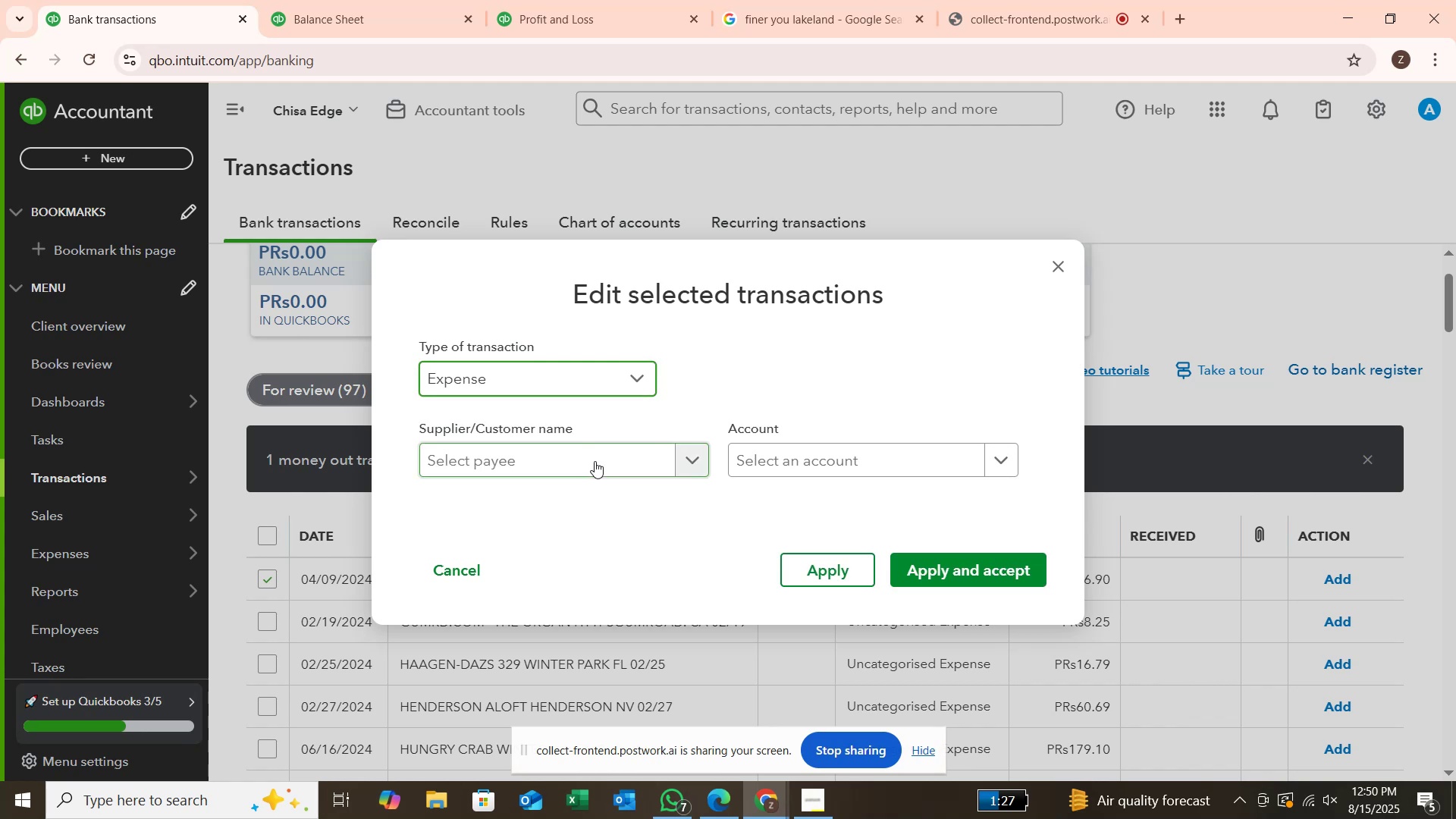 
left_click([595, 461])
 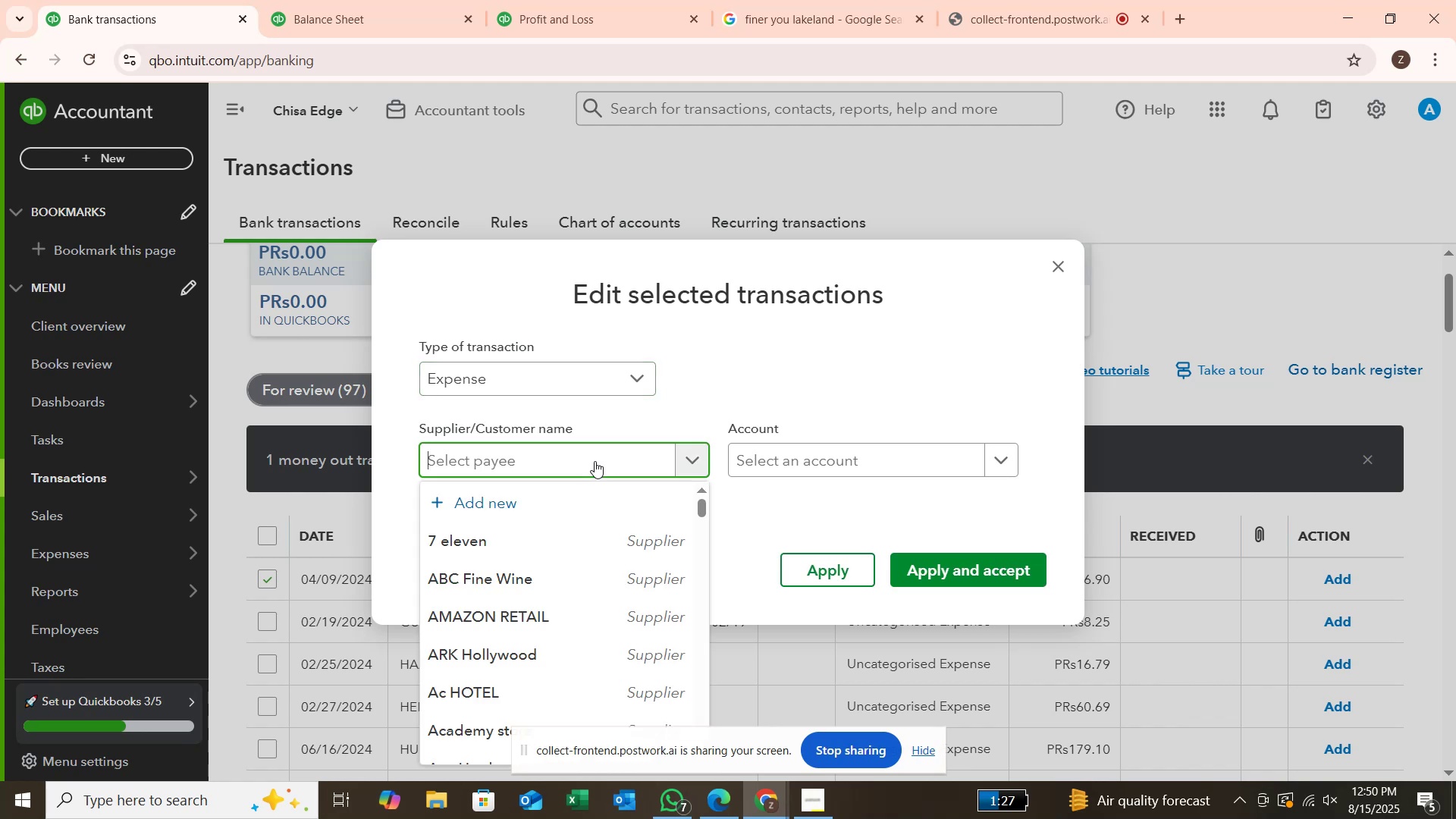 
type(foreign adjustment fee)
 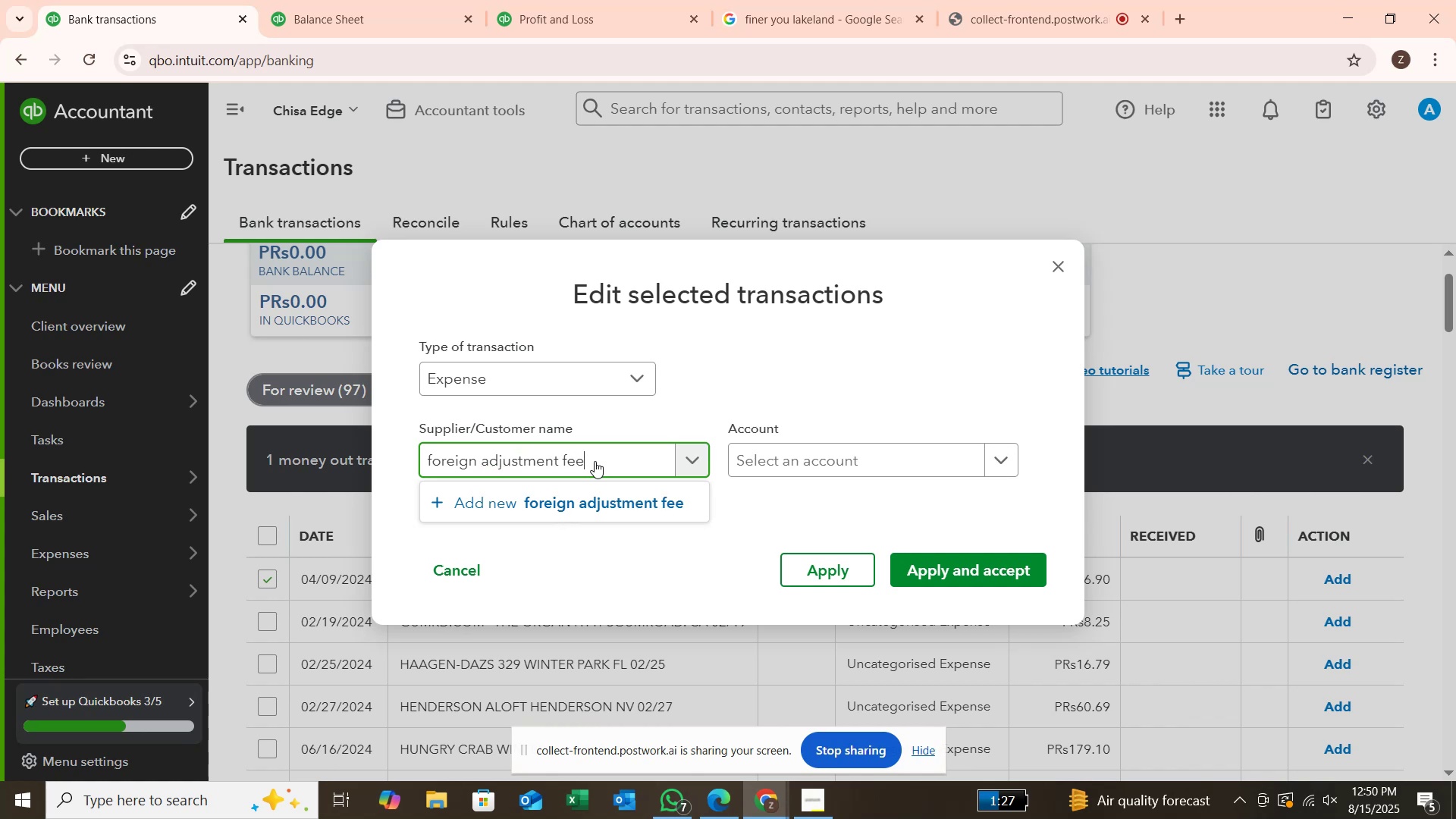 
key(Enter)
 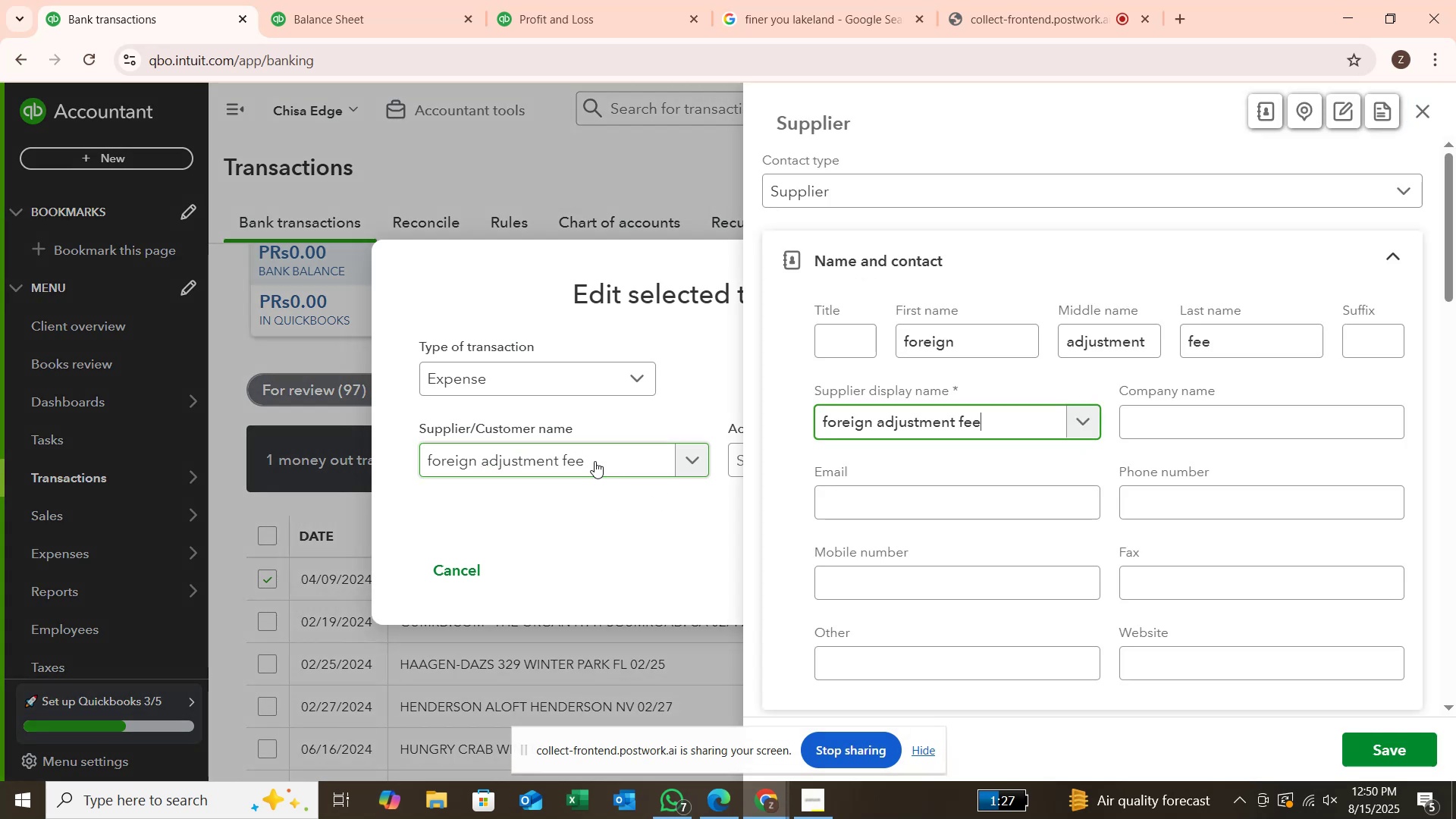 
key(Enter)
 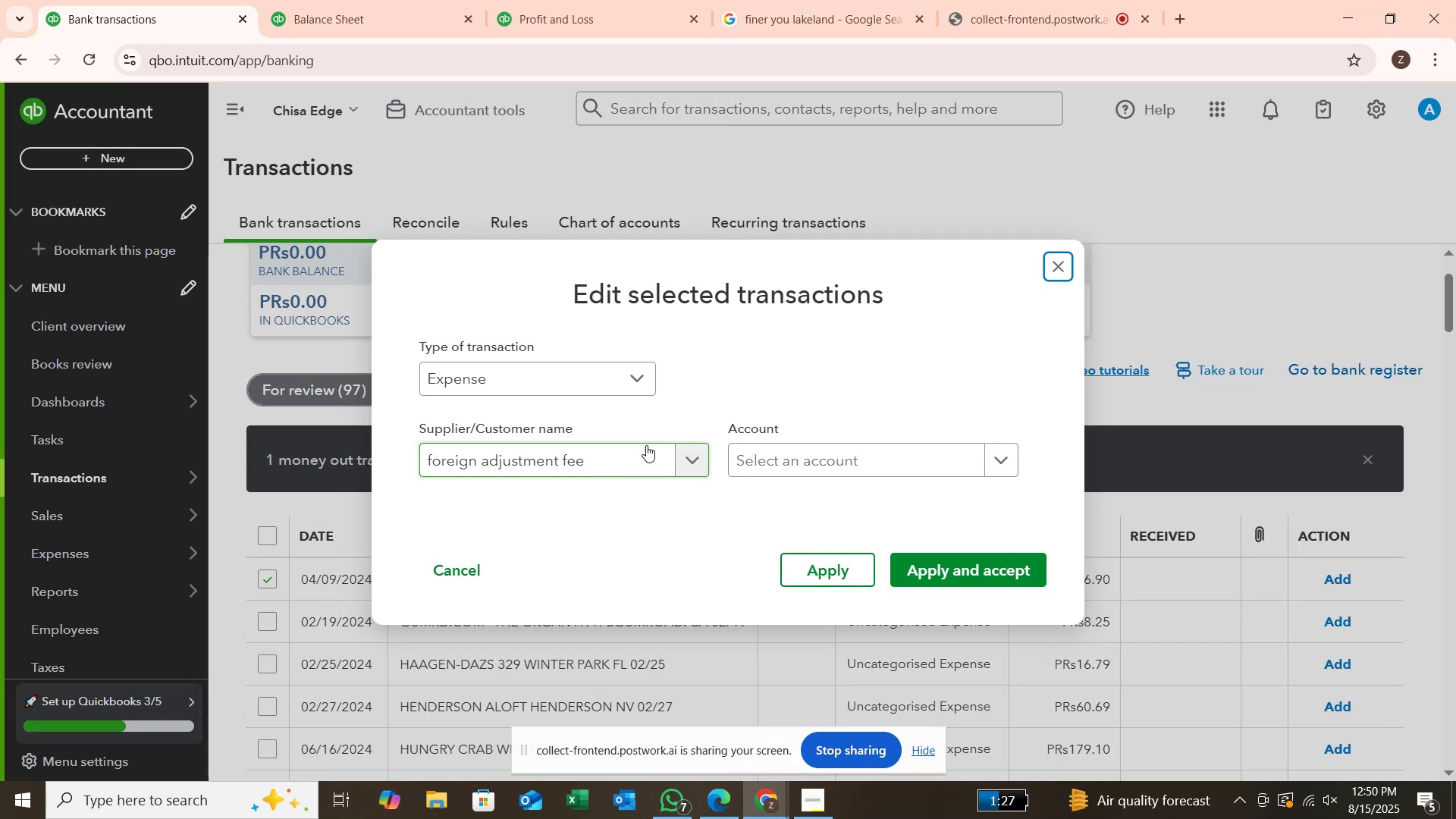 
left_click([820, 453])
 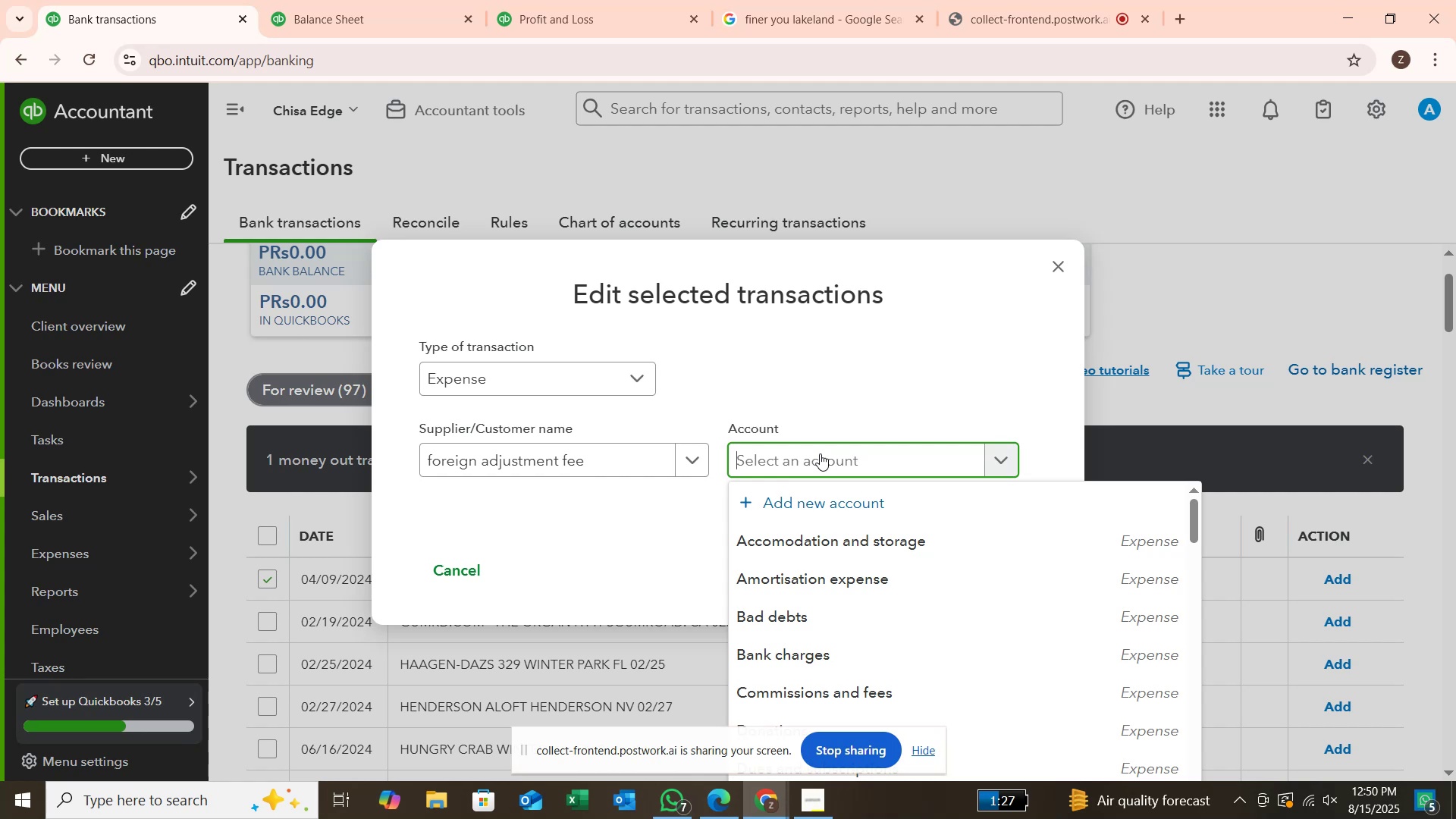 
type(legal)
 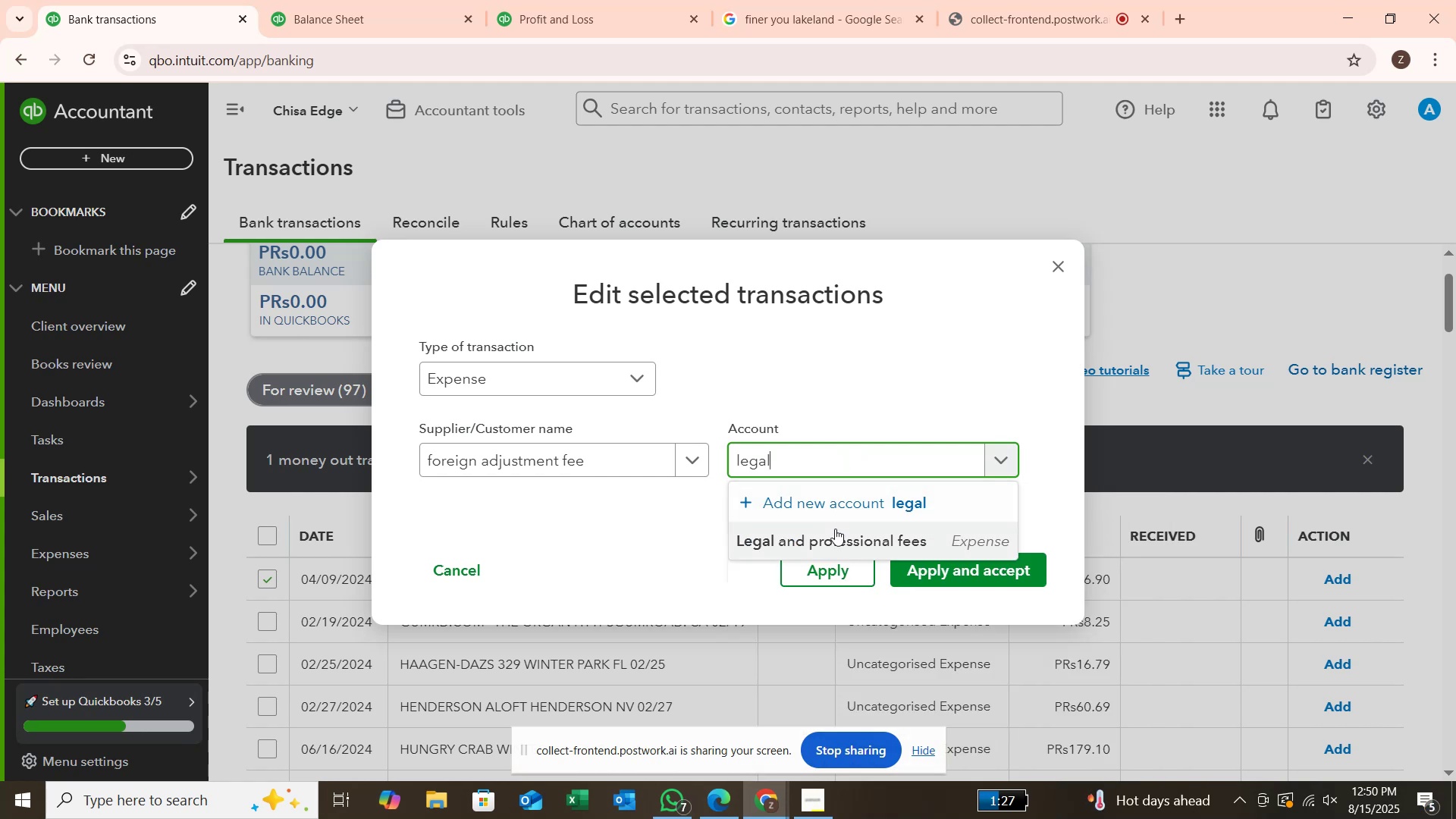 
left_click([835, 542])
 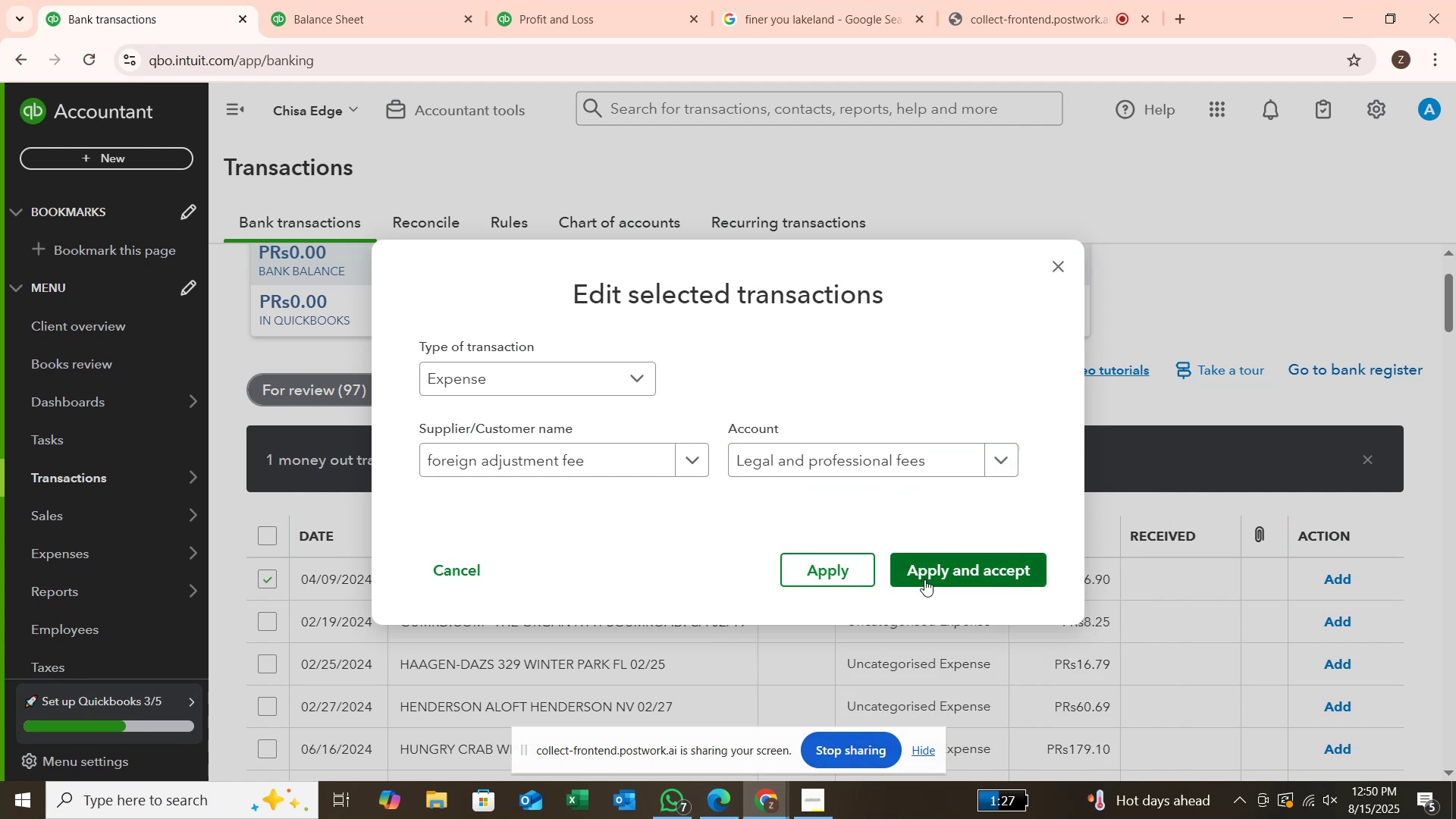 
left_click([924, 579])
 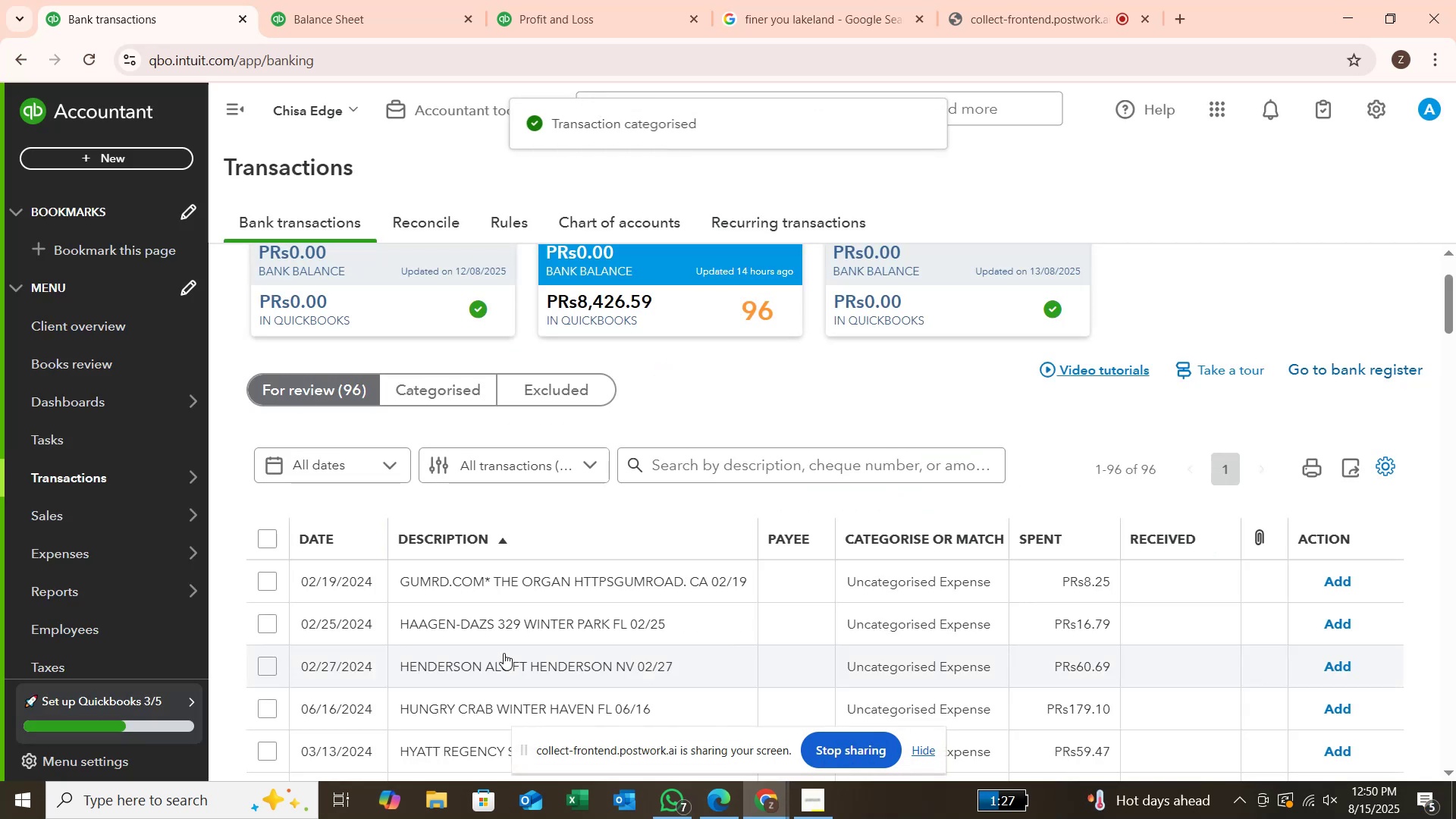 
left_click([675, 456])
 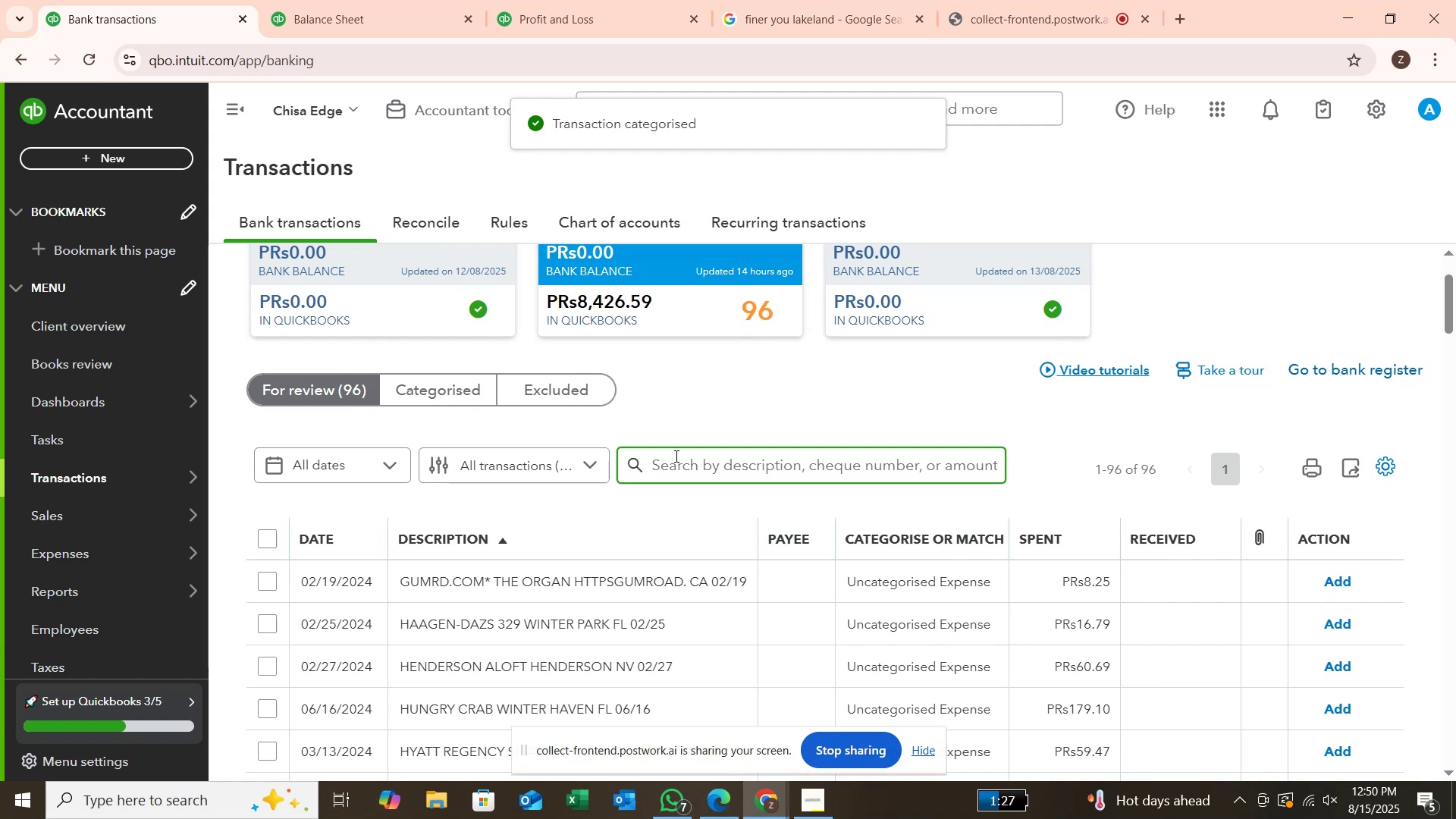 
type(gu)
 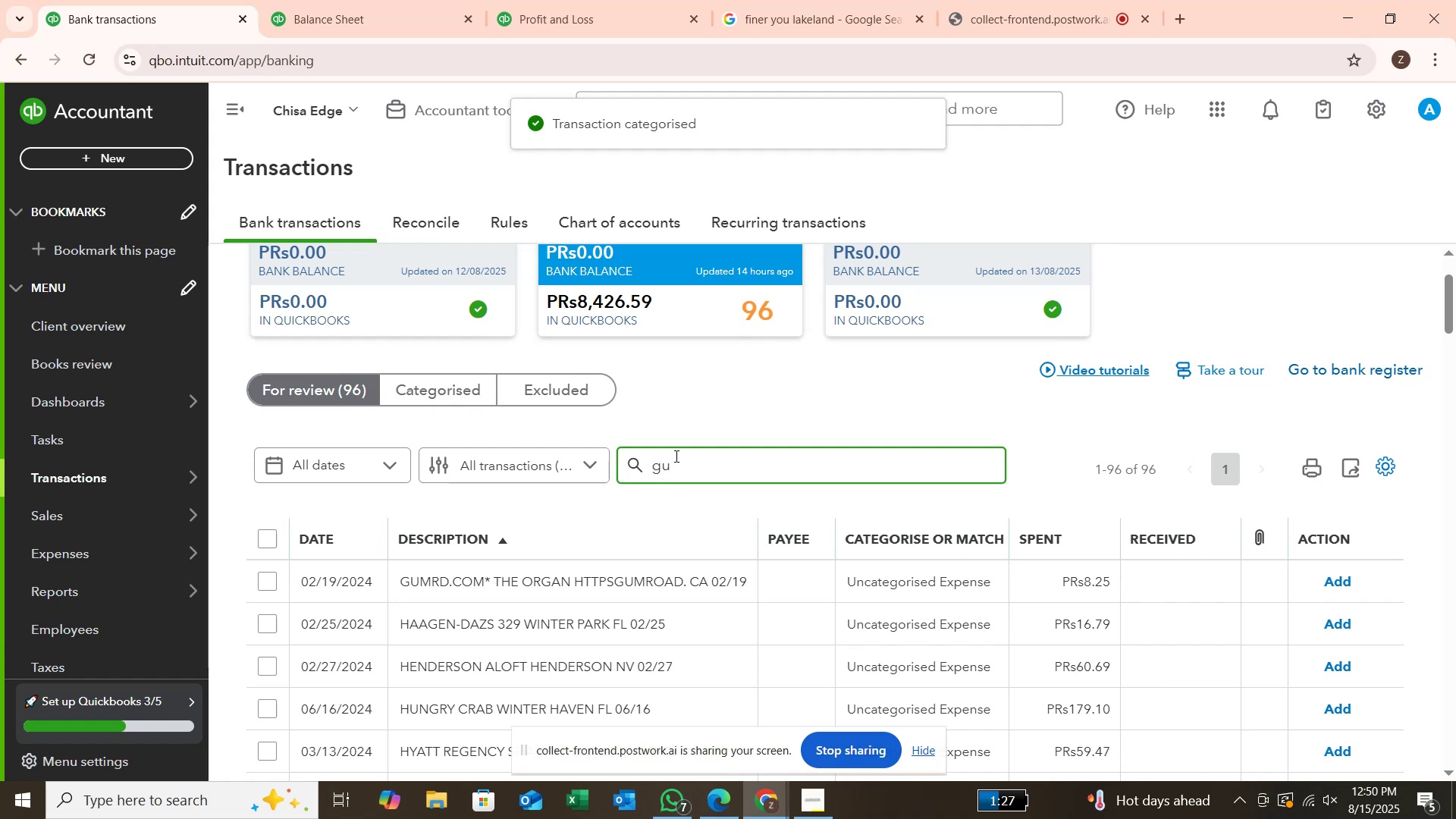 
key(Enter)
 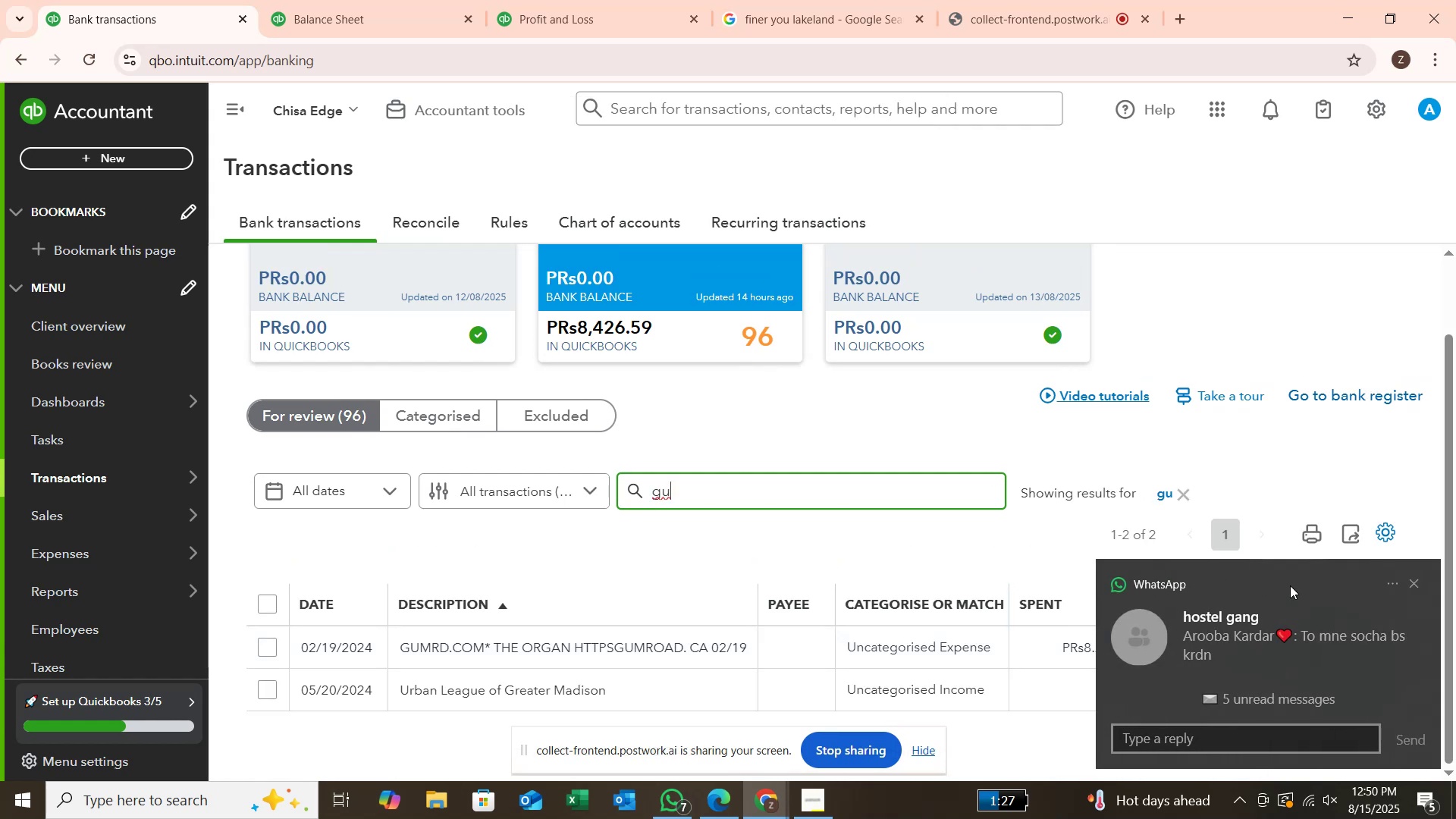 
left_click([1412, 579])
 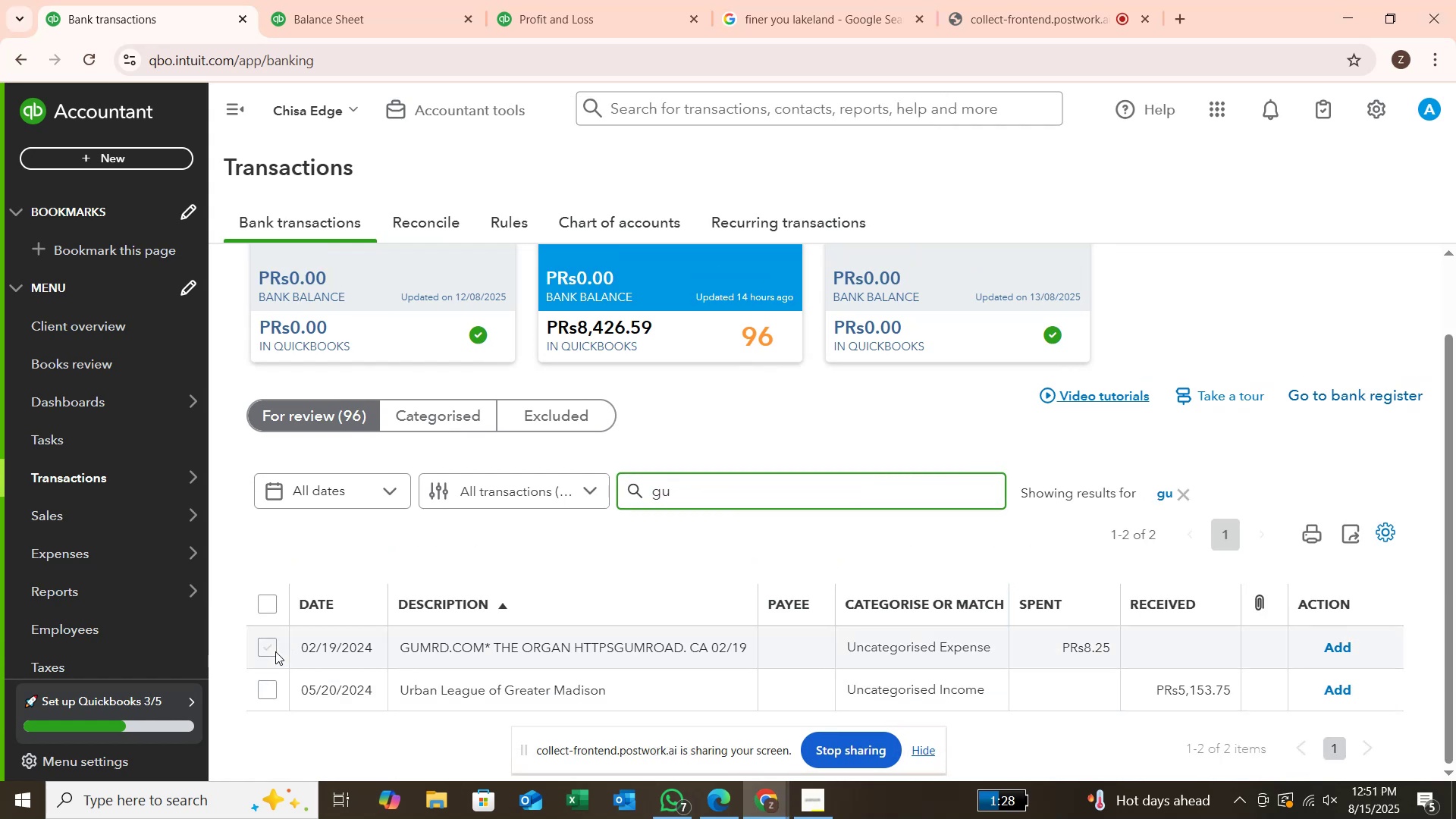 
left_click([259, 651])
 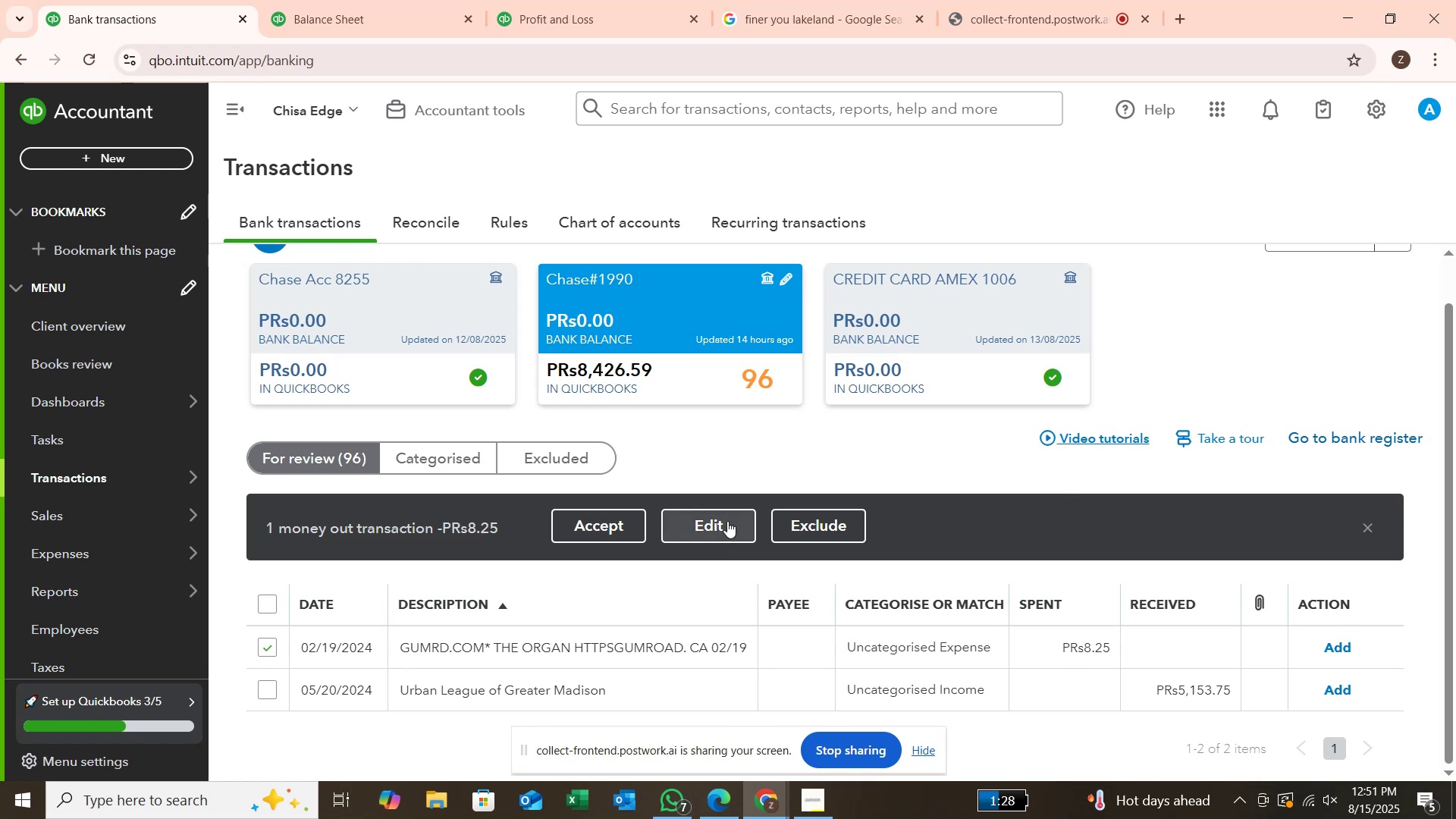 
left_click([716, 520])
 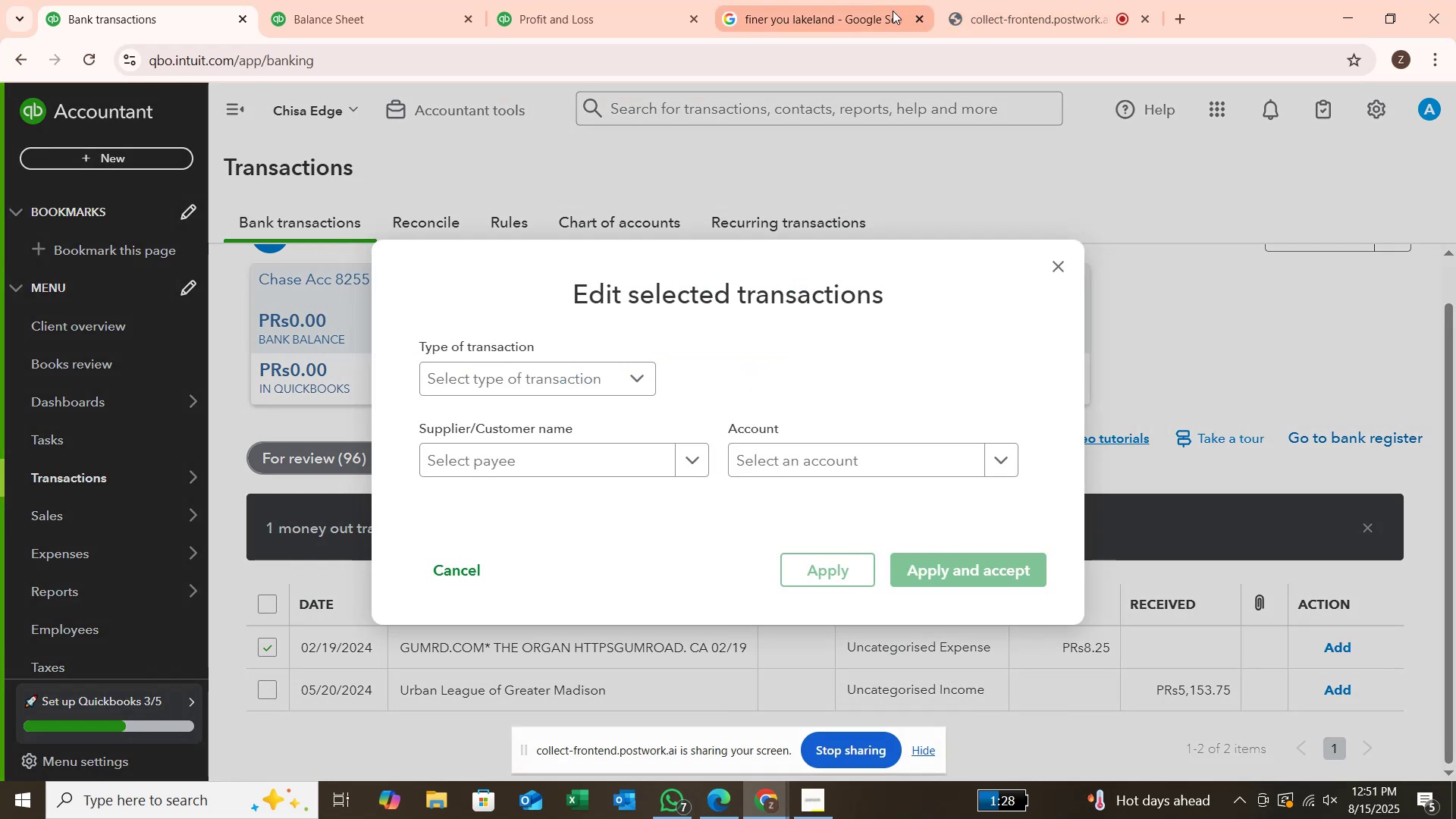 
left_click([891, 12])
 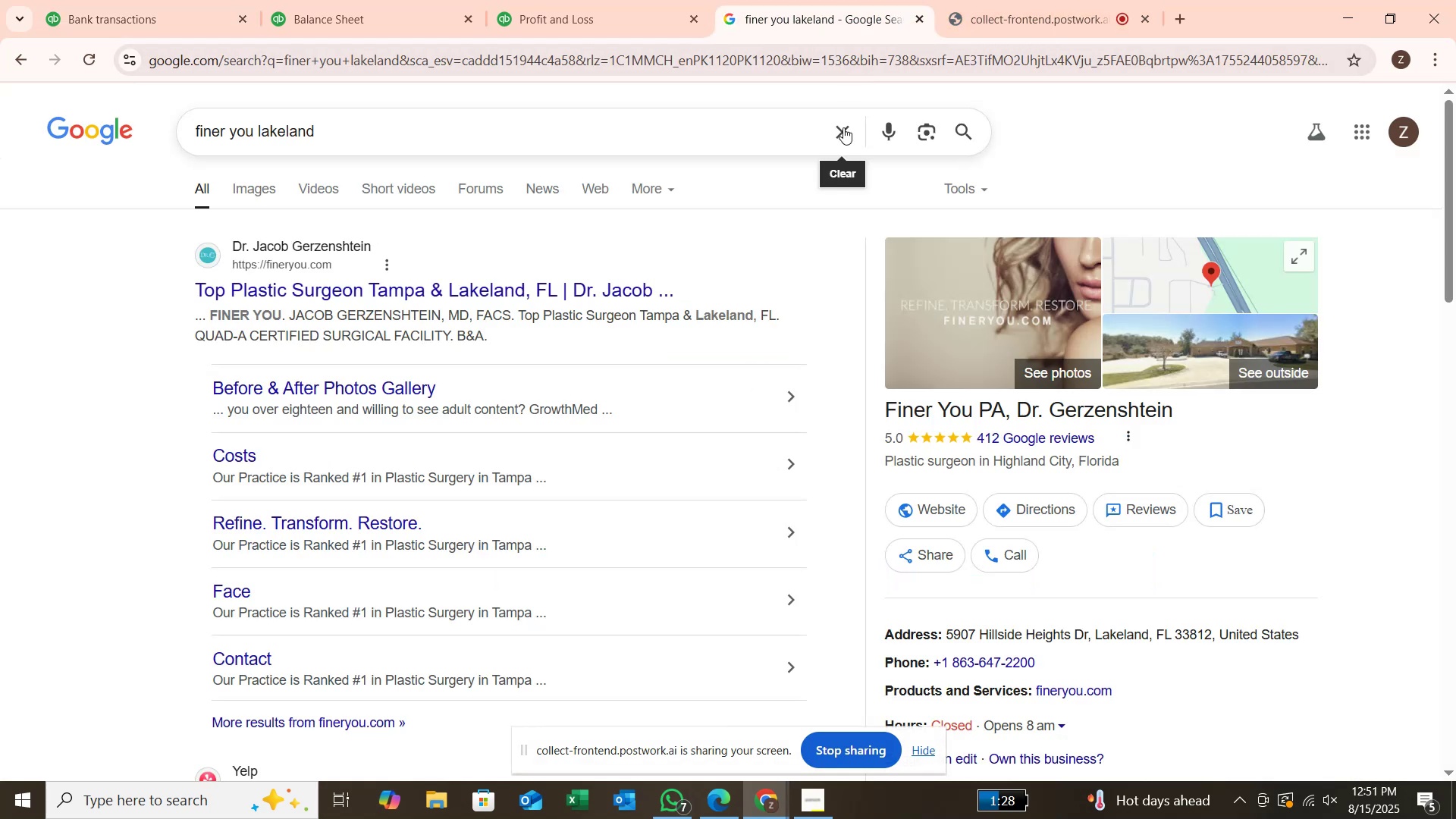 
left_click([843, 128])
 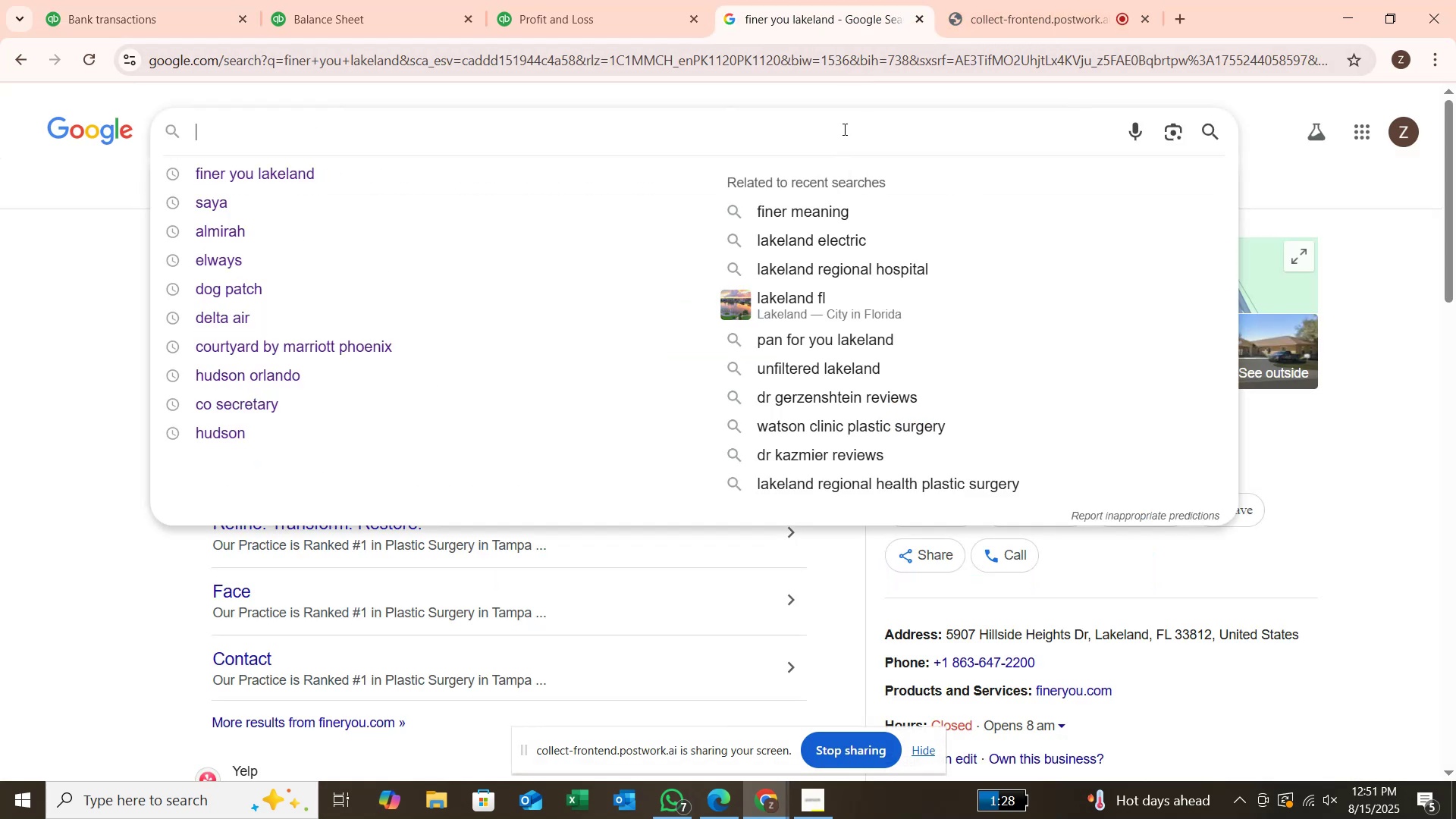 
type(gumrd)
 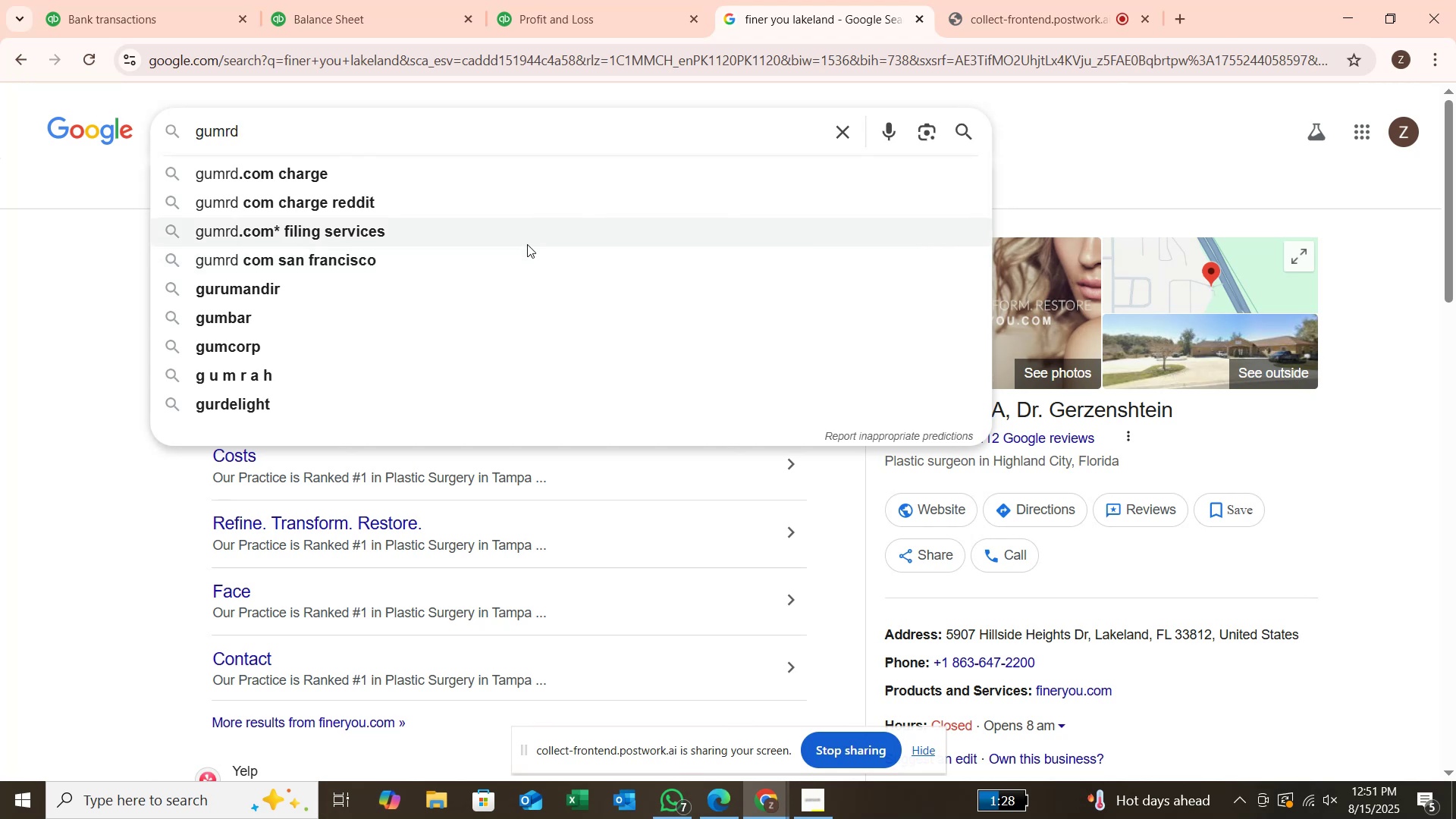 
wait(5.38)
 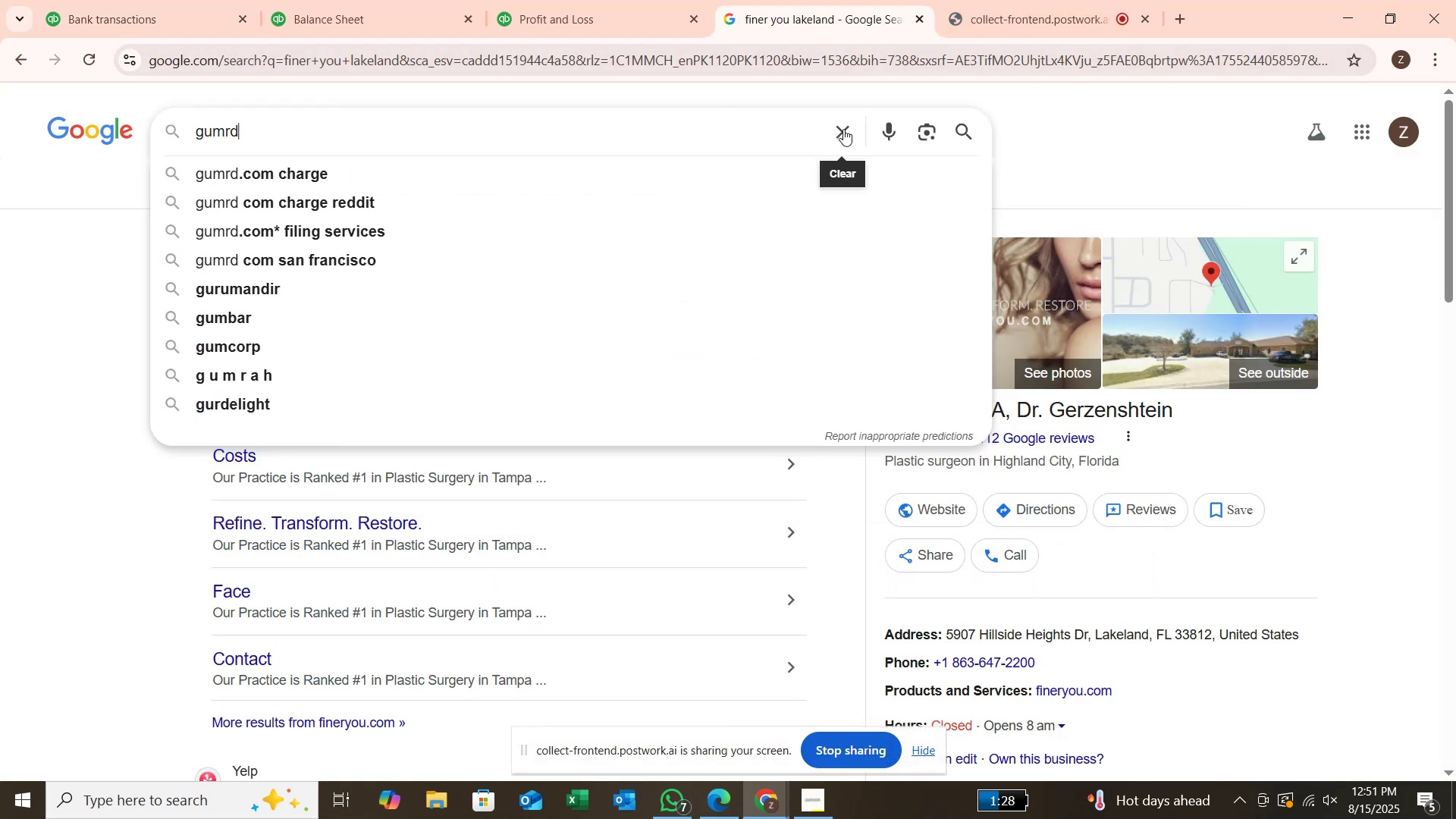 
key(Enter)
 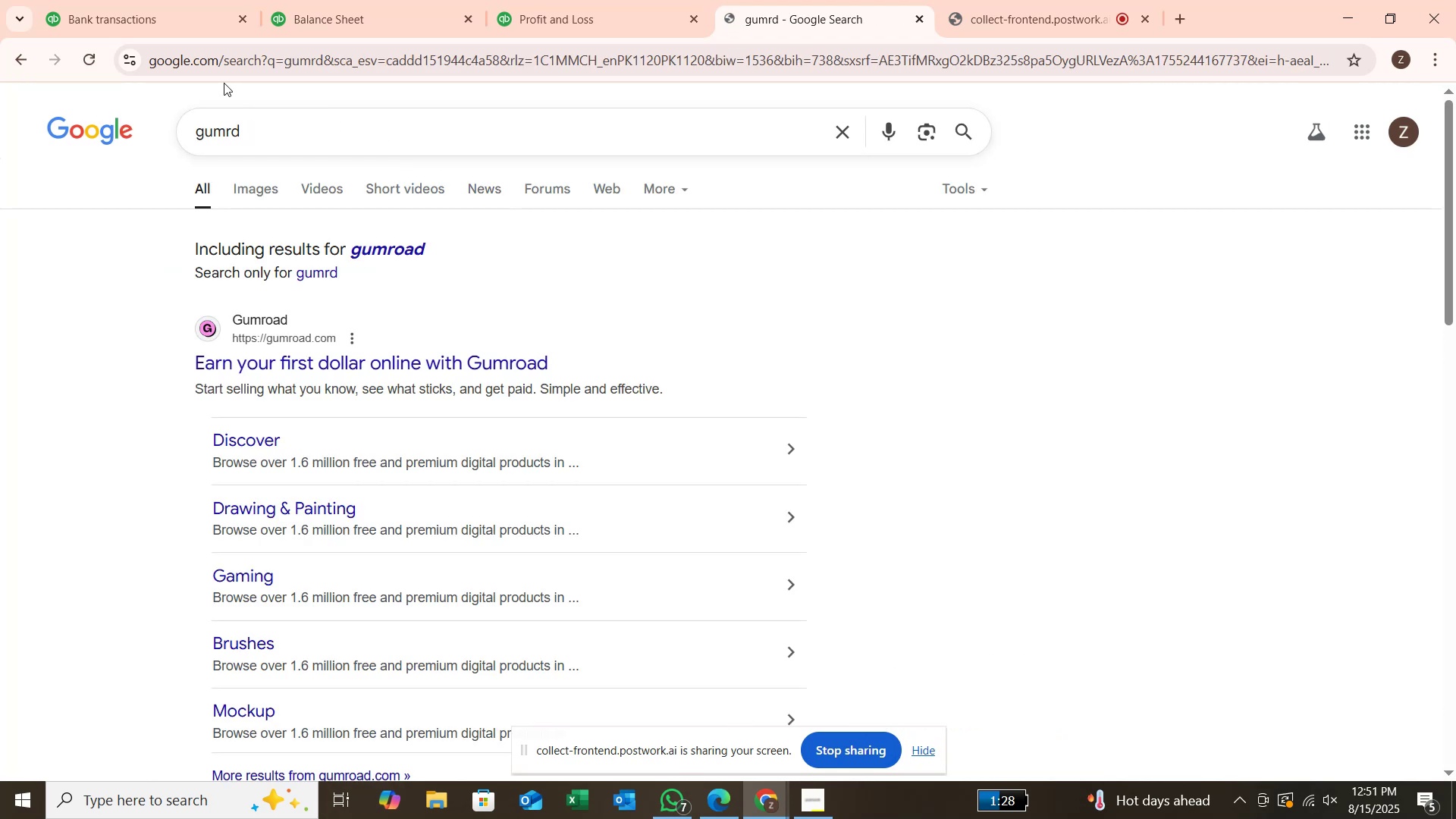 
wait(10.24)
 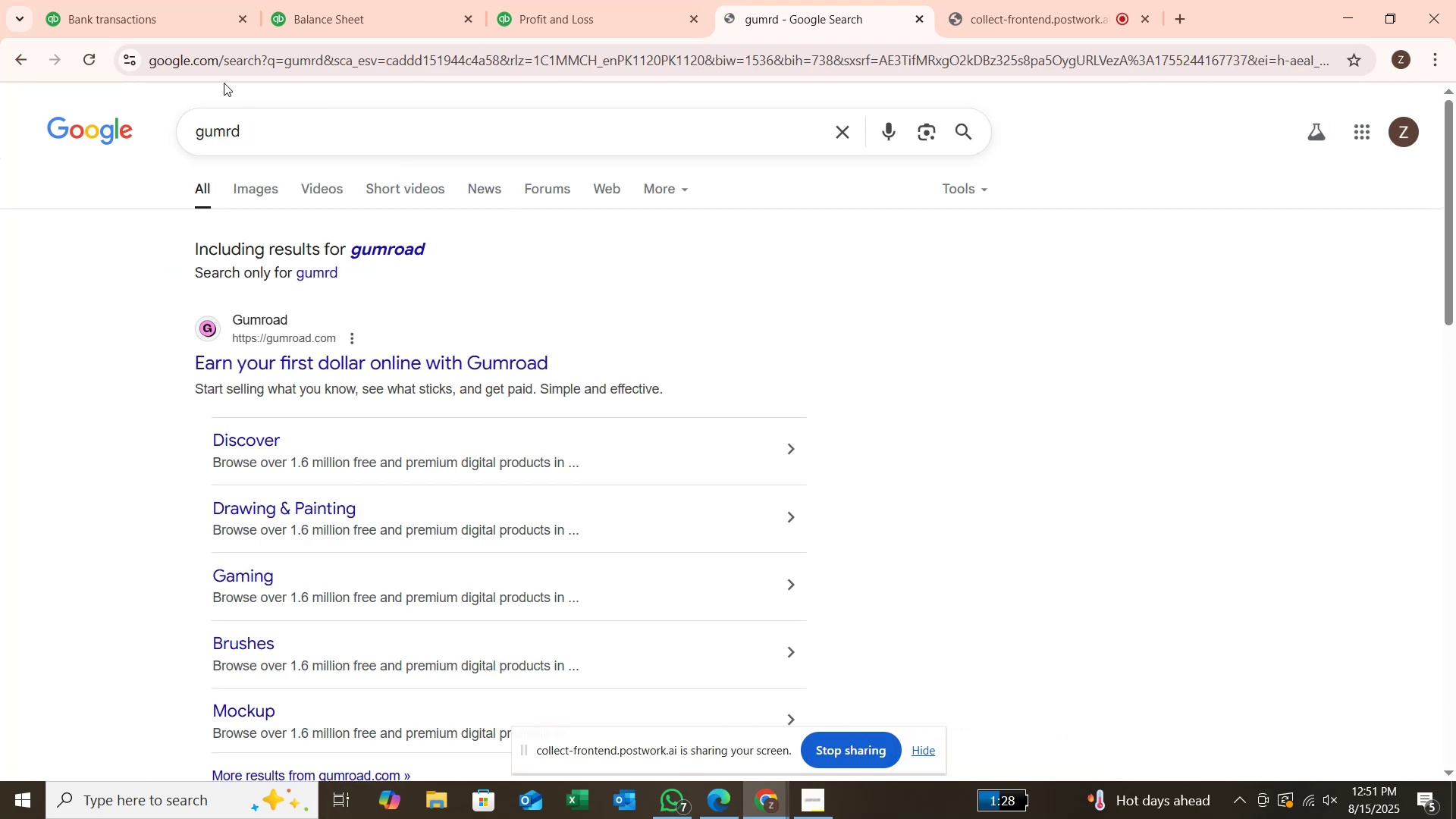 
scroll: coordinate [269, 262], scroll_direction: down, amount: 4.0
 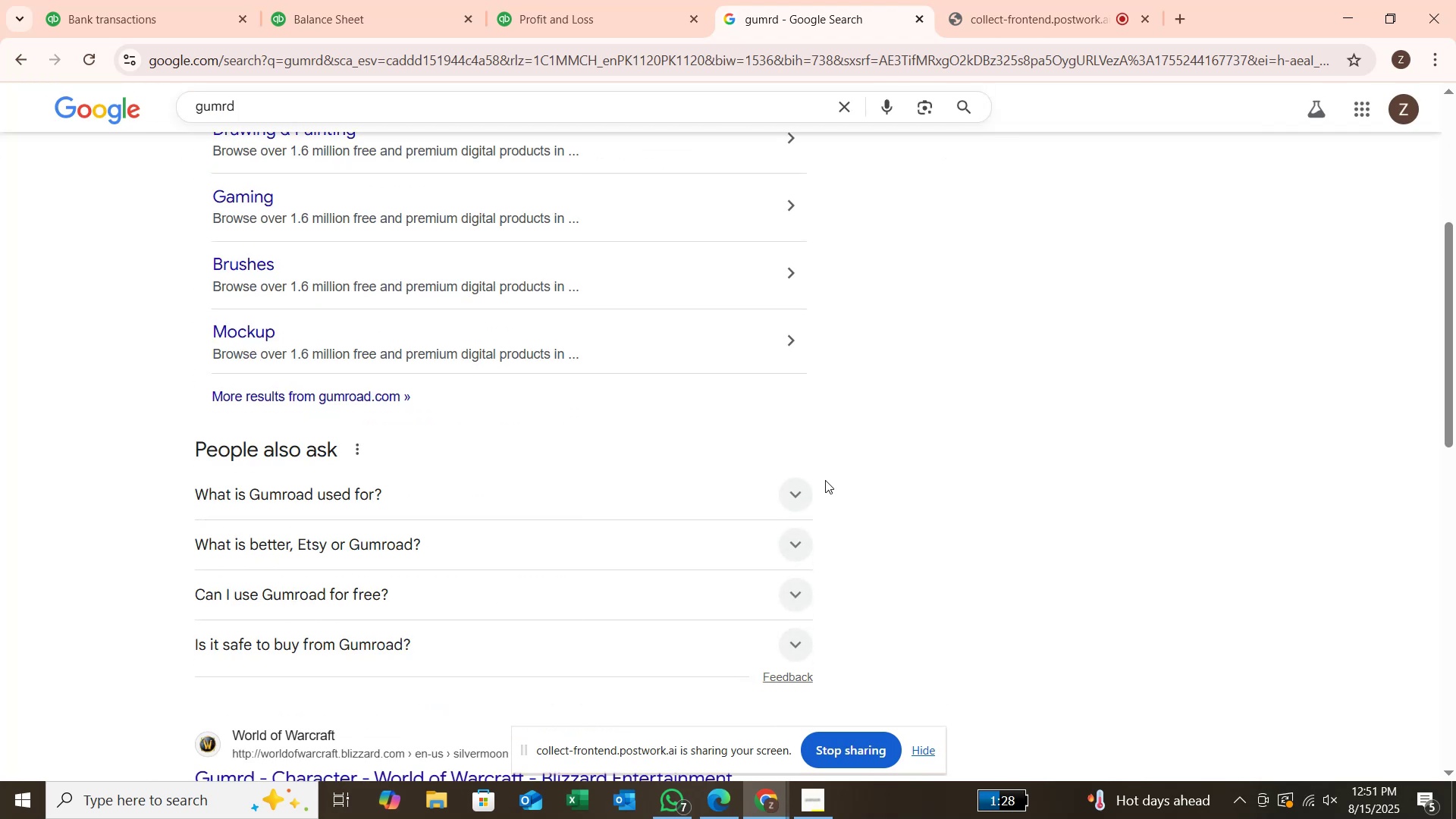 
left_click([795, 493])
 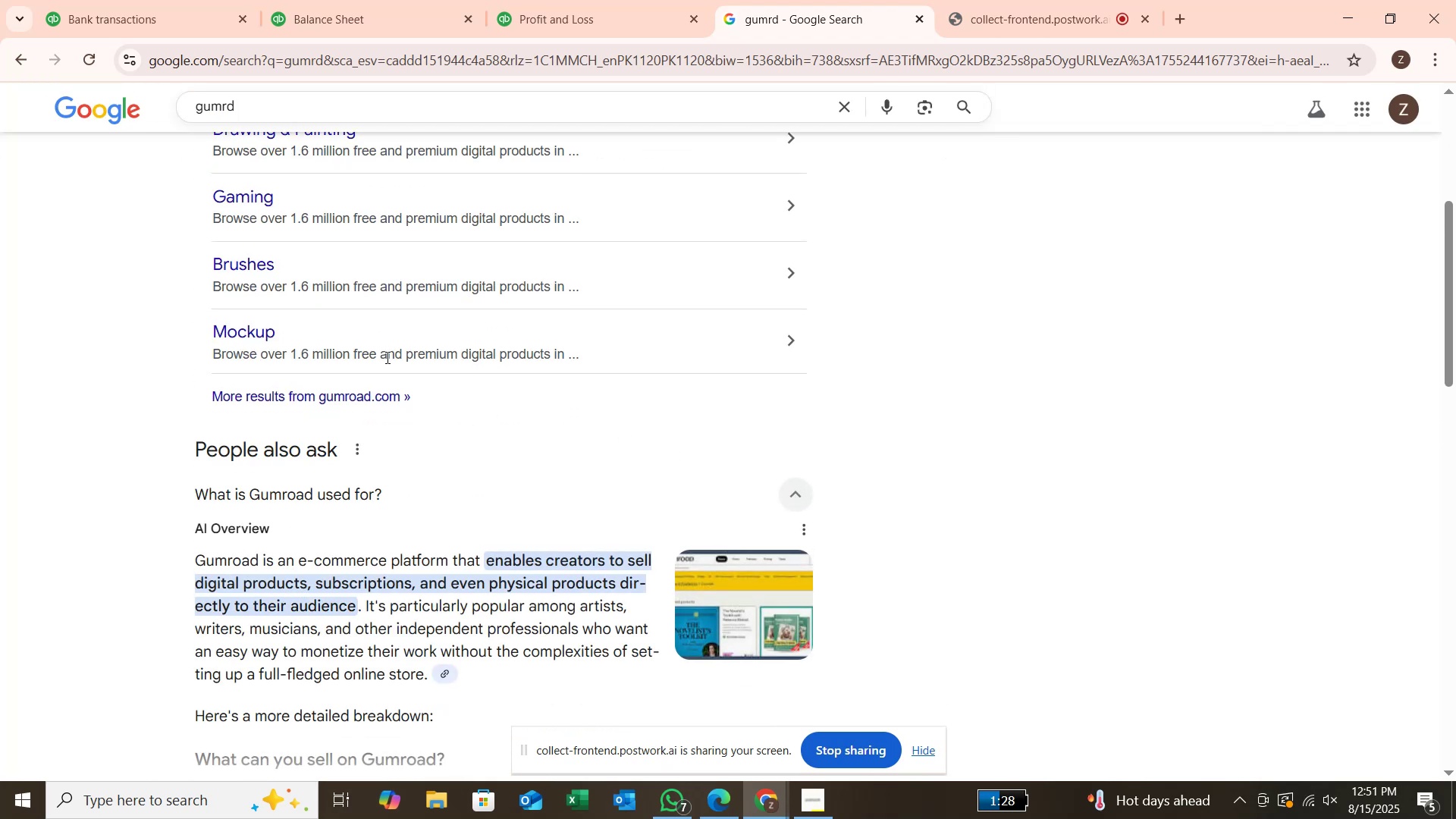 
left_click([209, 6])
 